 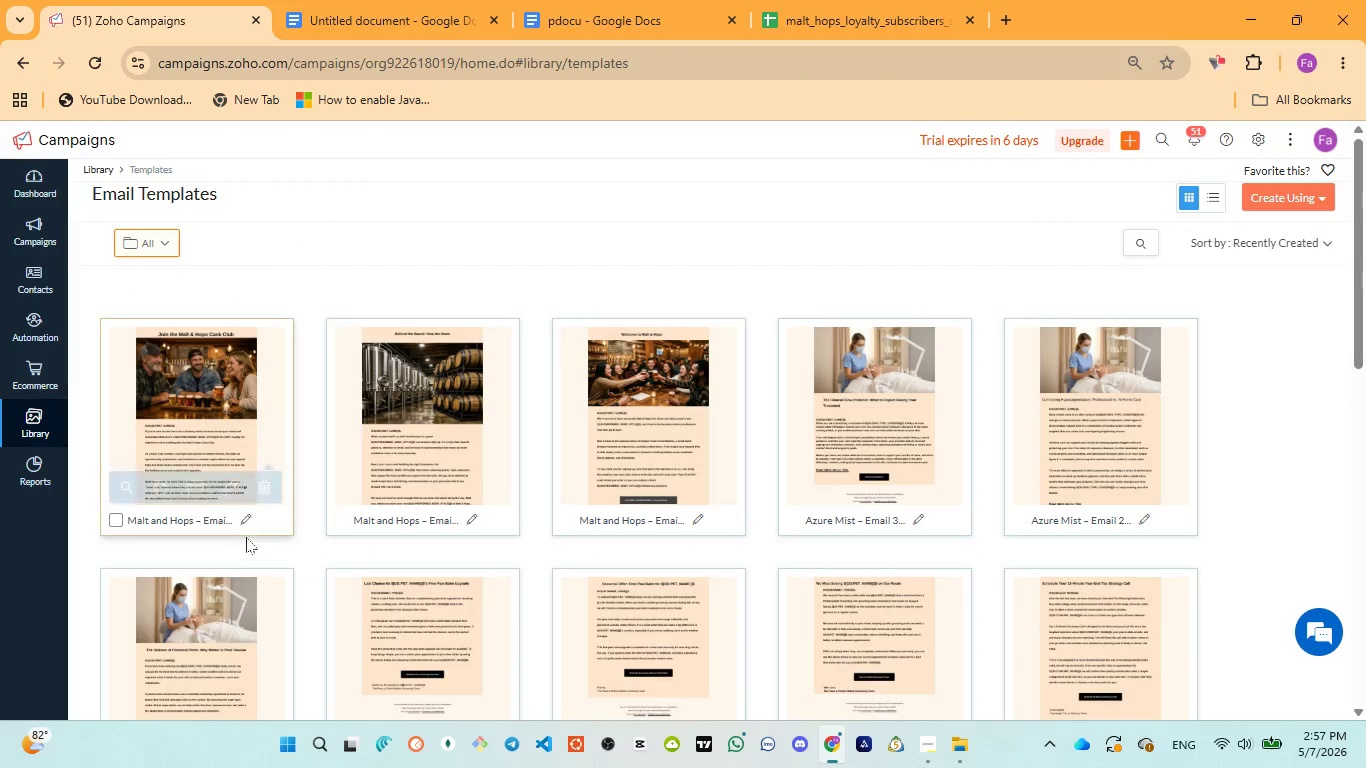 
left_click([231, 488])
 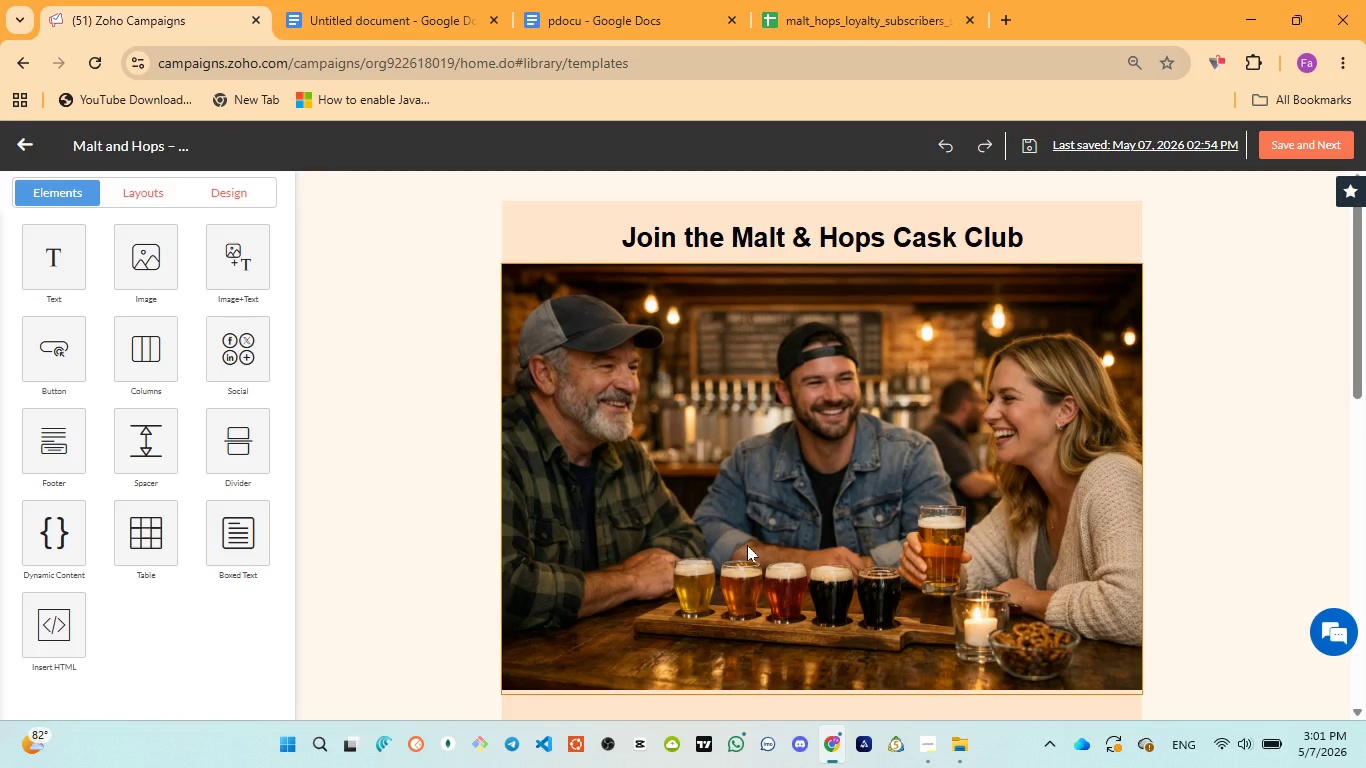 
wait(238.16)
 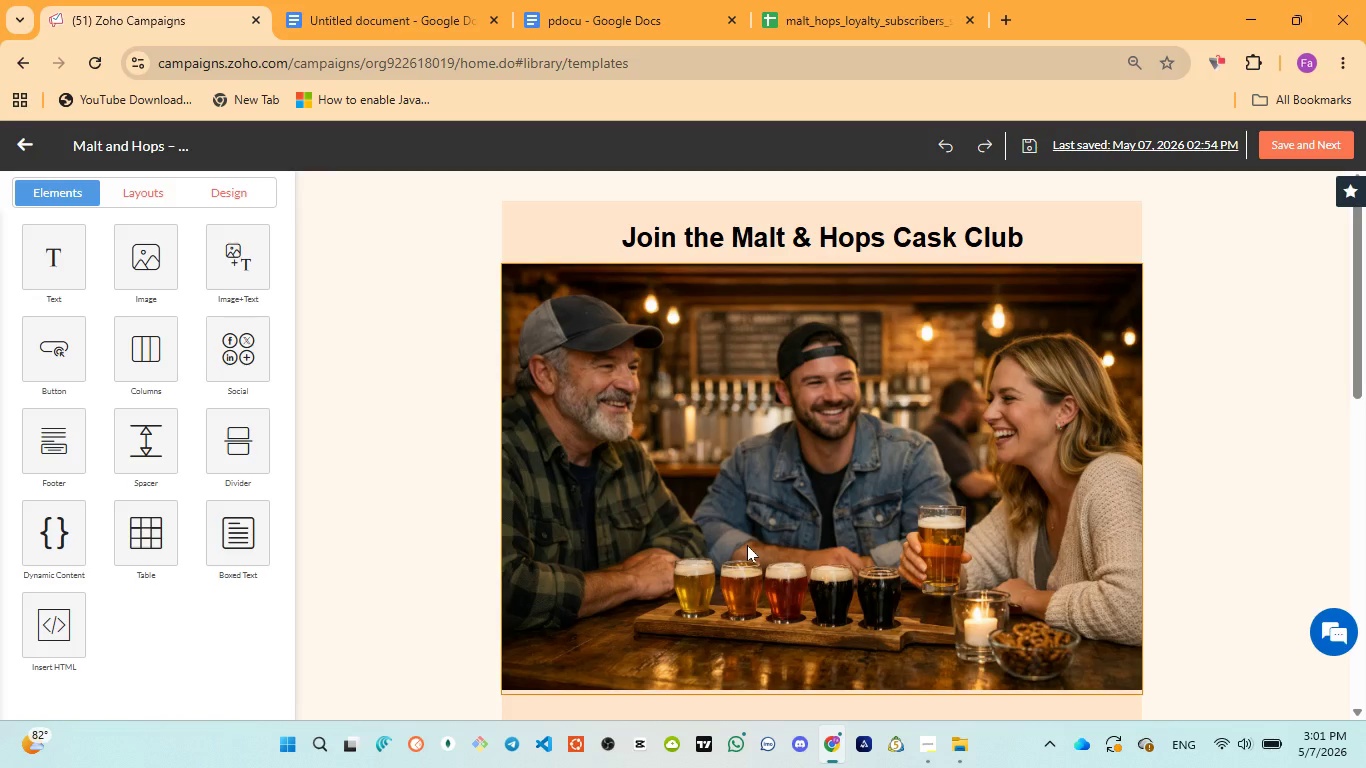 
scroll: coordinate [818, 391], scroll_direction: down, amount: 1.0
 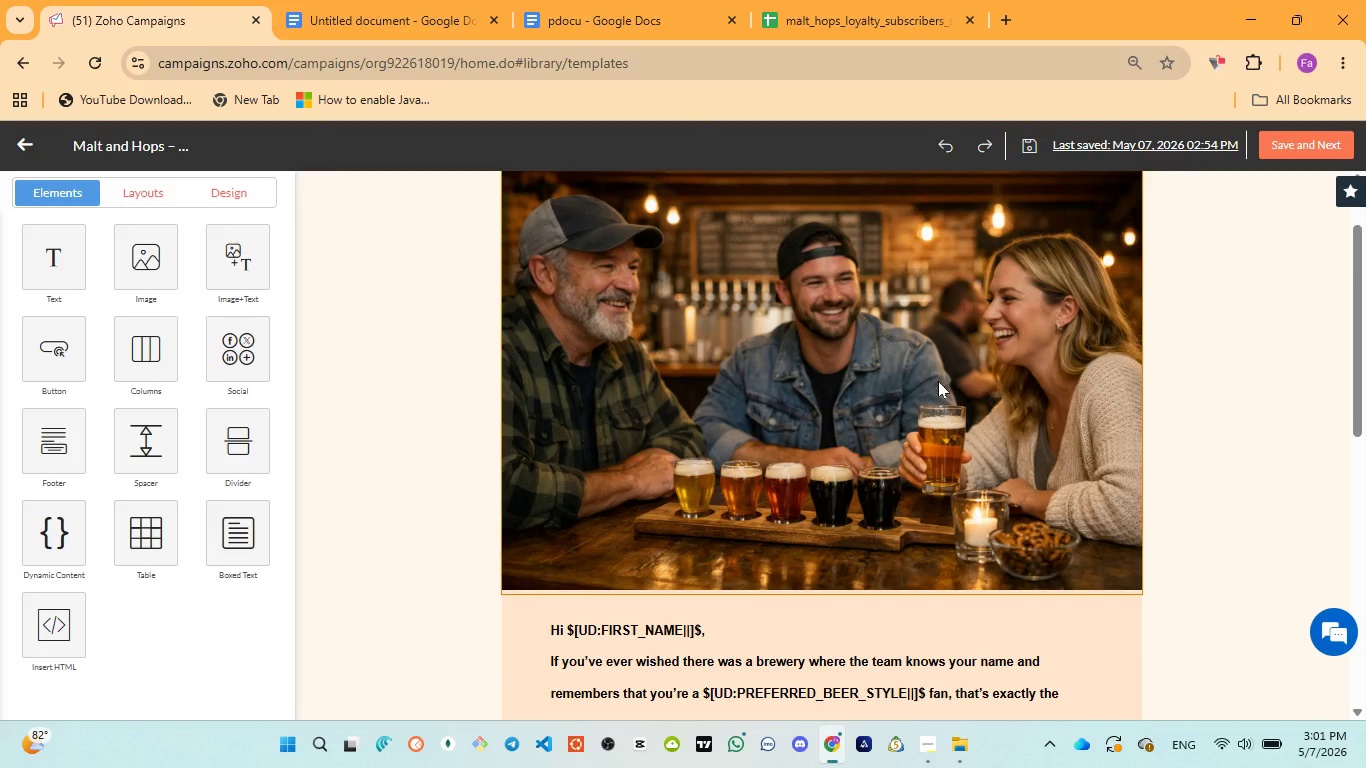 
left_click([877, 399])
 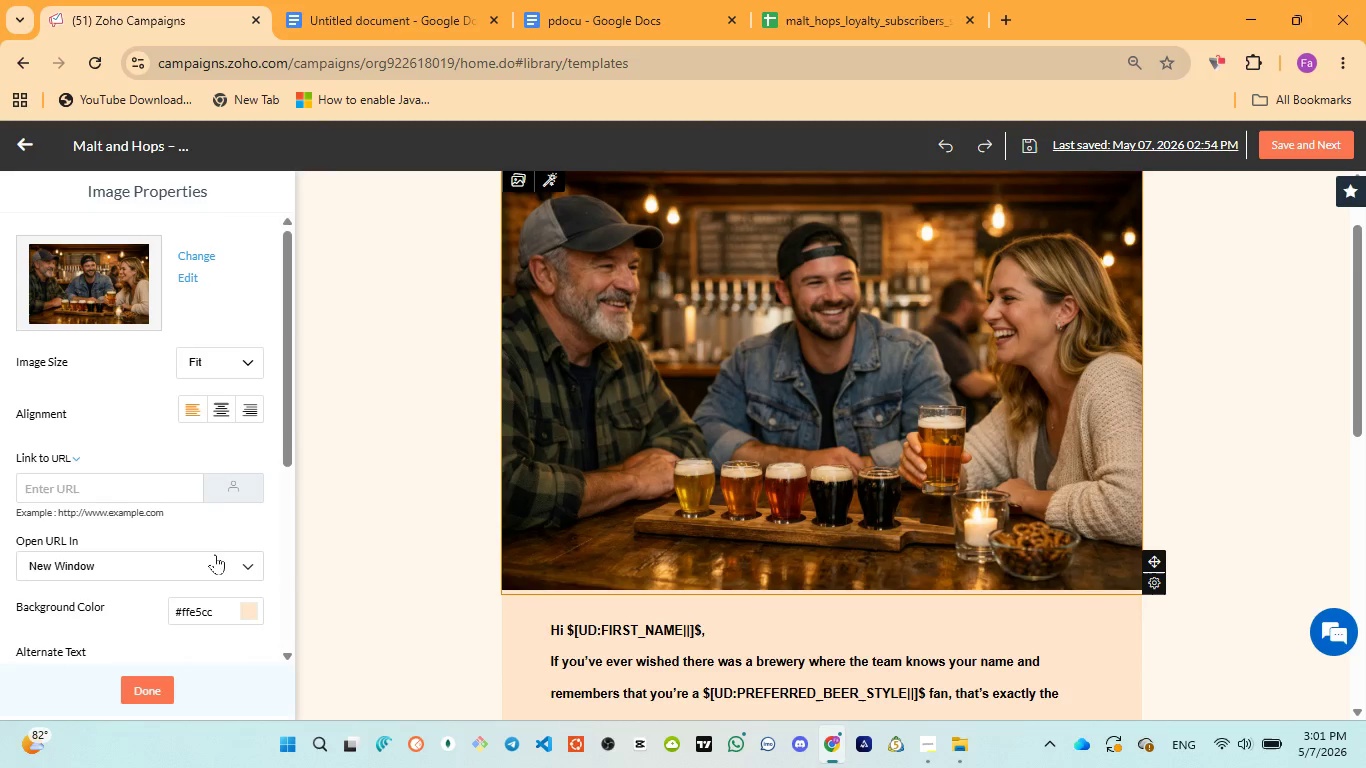 
scroll: coordinate [214, 554], scroll_direction: down, amount: 3.0
 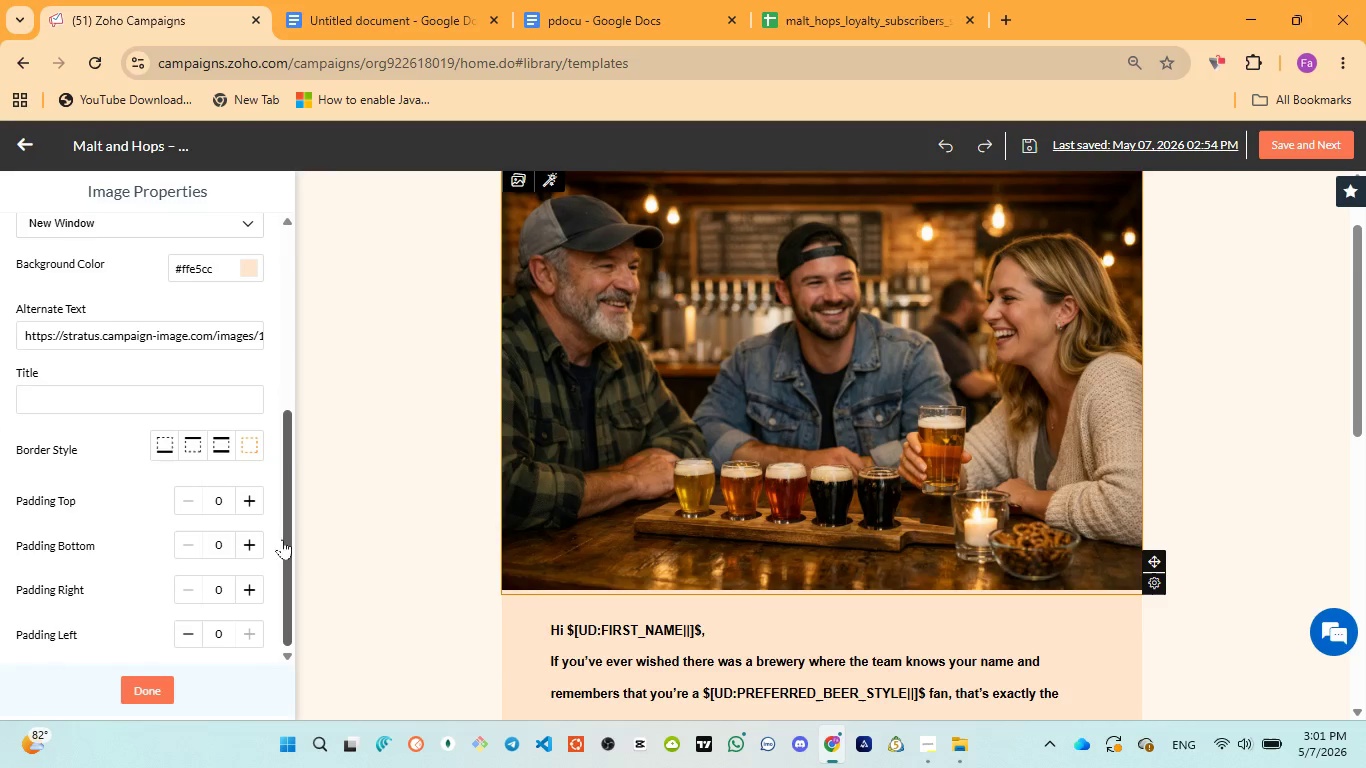 
left_click([673, 463])
 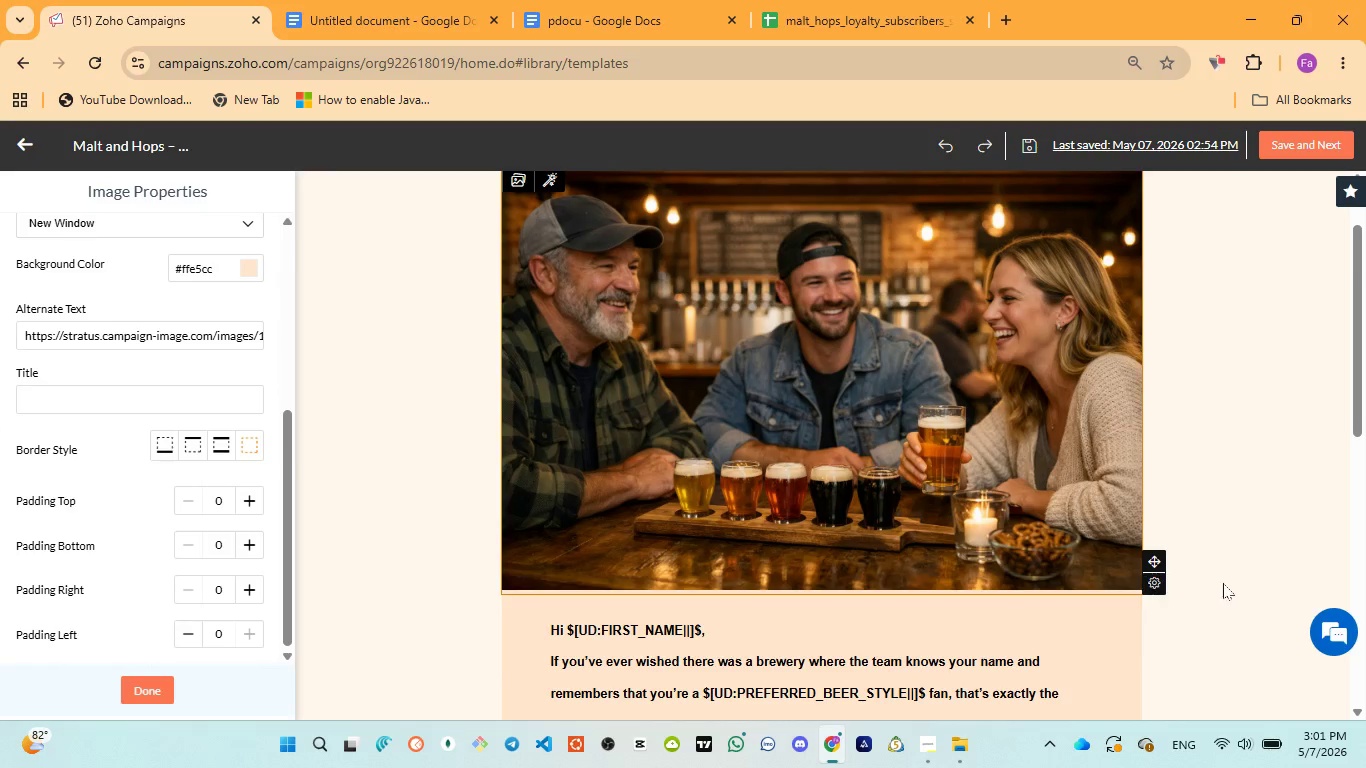 
left_click([1235, 562])
 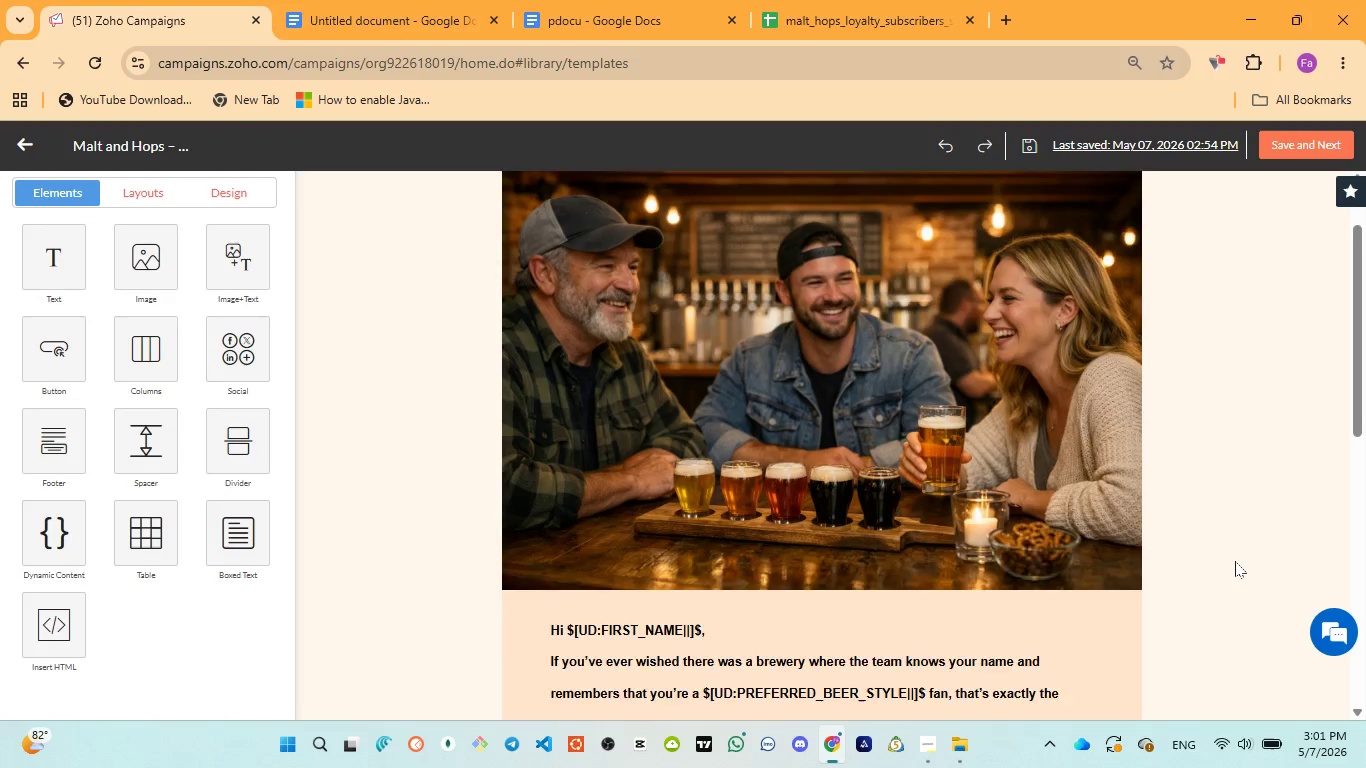 
scroll: coordinate [1235, 561], scroll_direction: up, amount: 3.0
 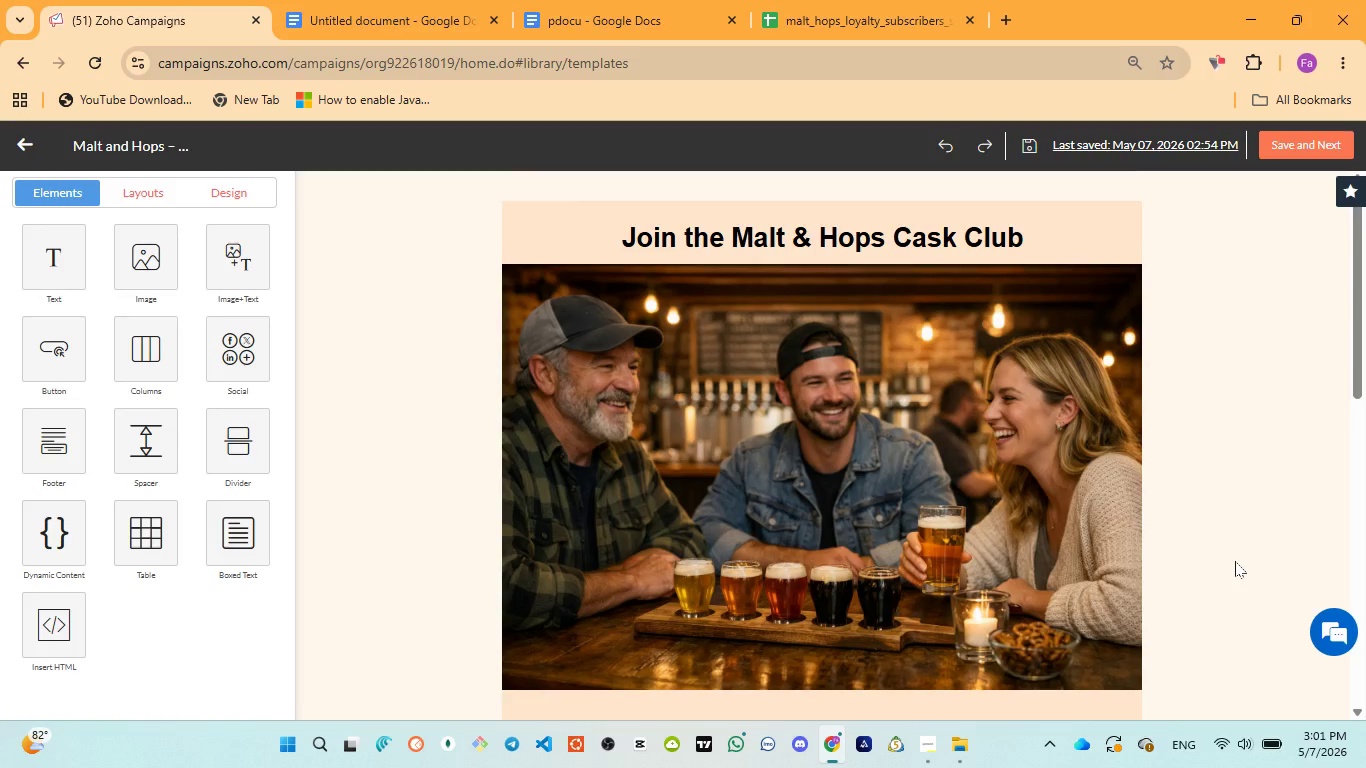 
scroll: coordinate [897, 600], scroll_direction: down, amount: 4.0
 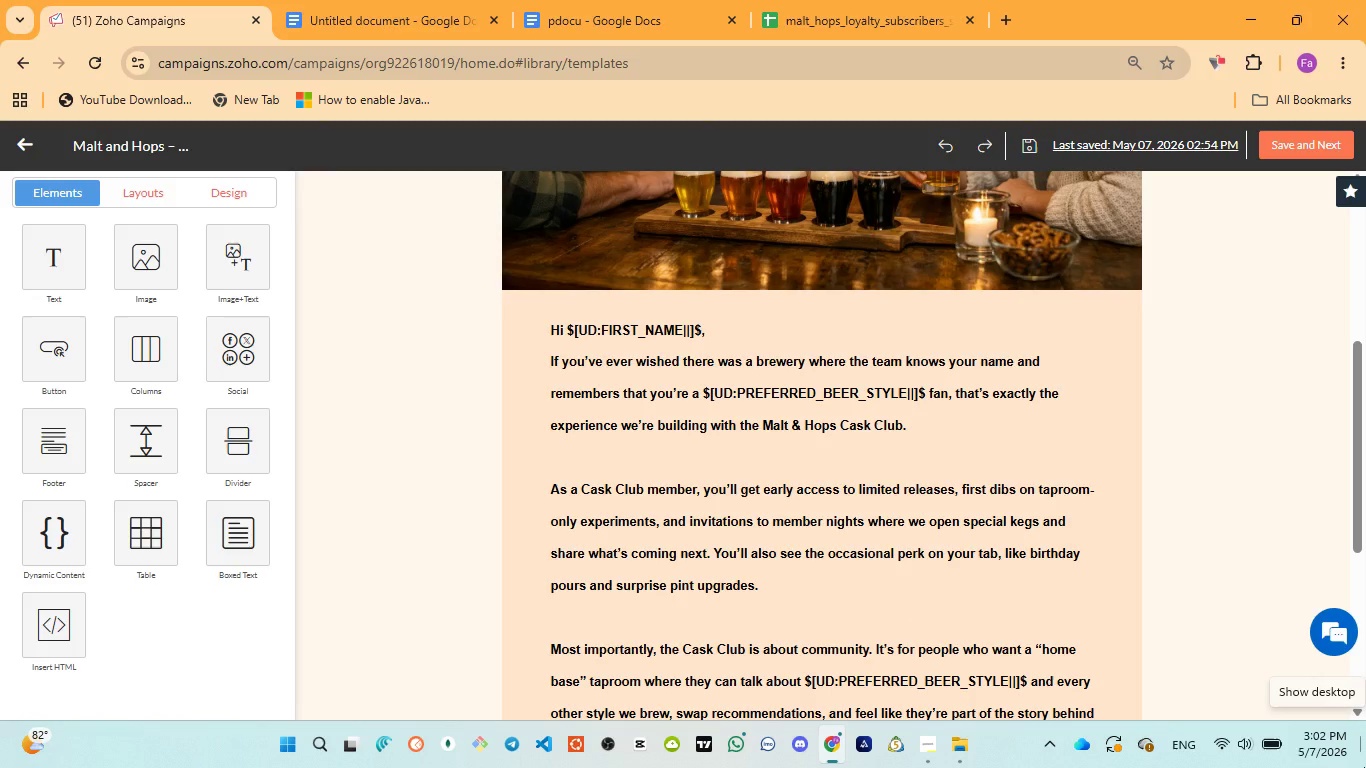 
wait(39.02)
 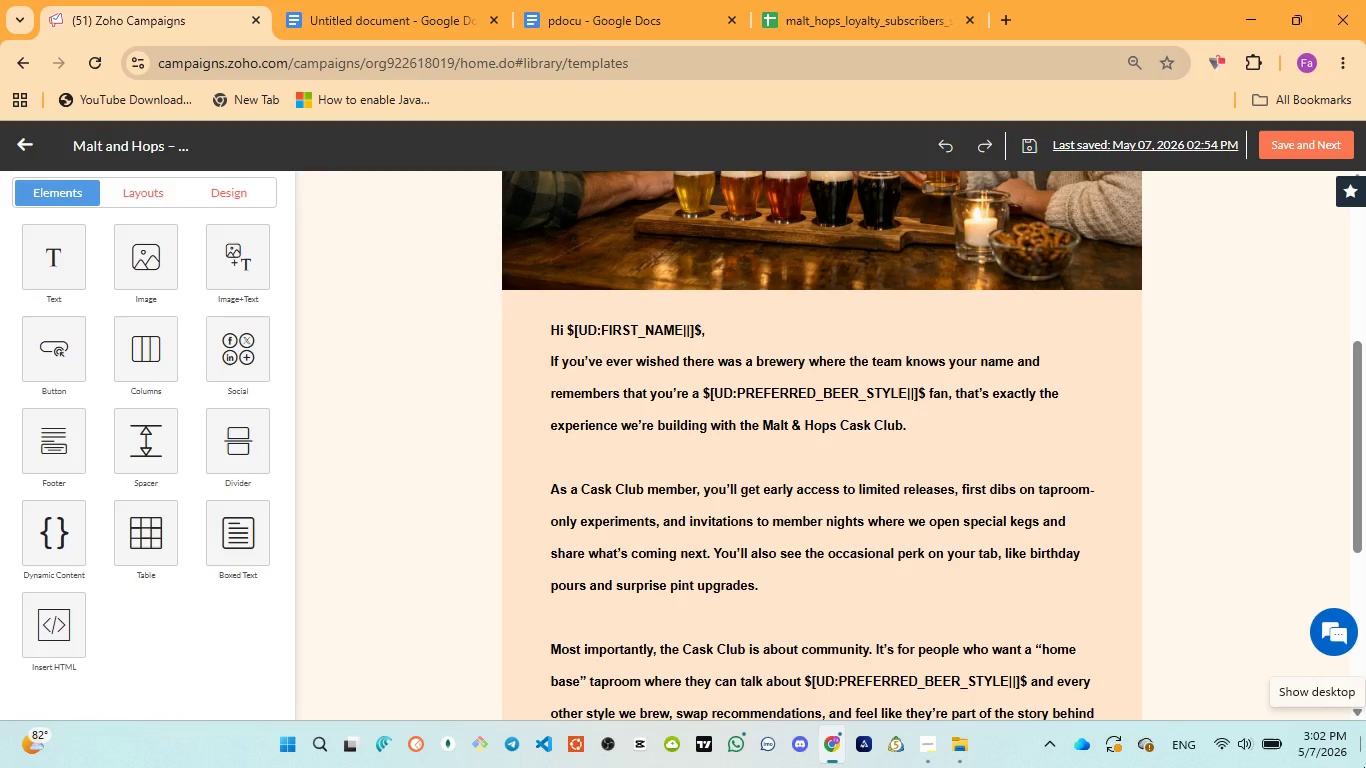 
scroll: coordinate [988, 477], scroll_direction: up, amount: 4.0
 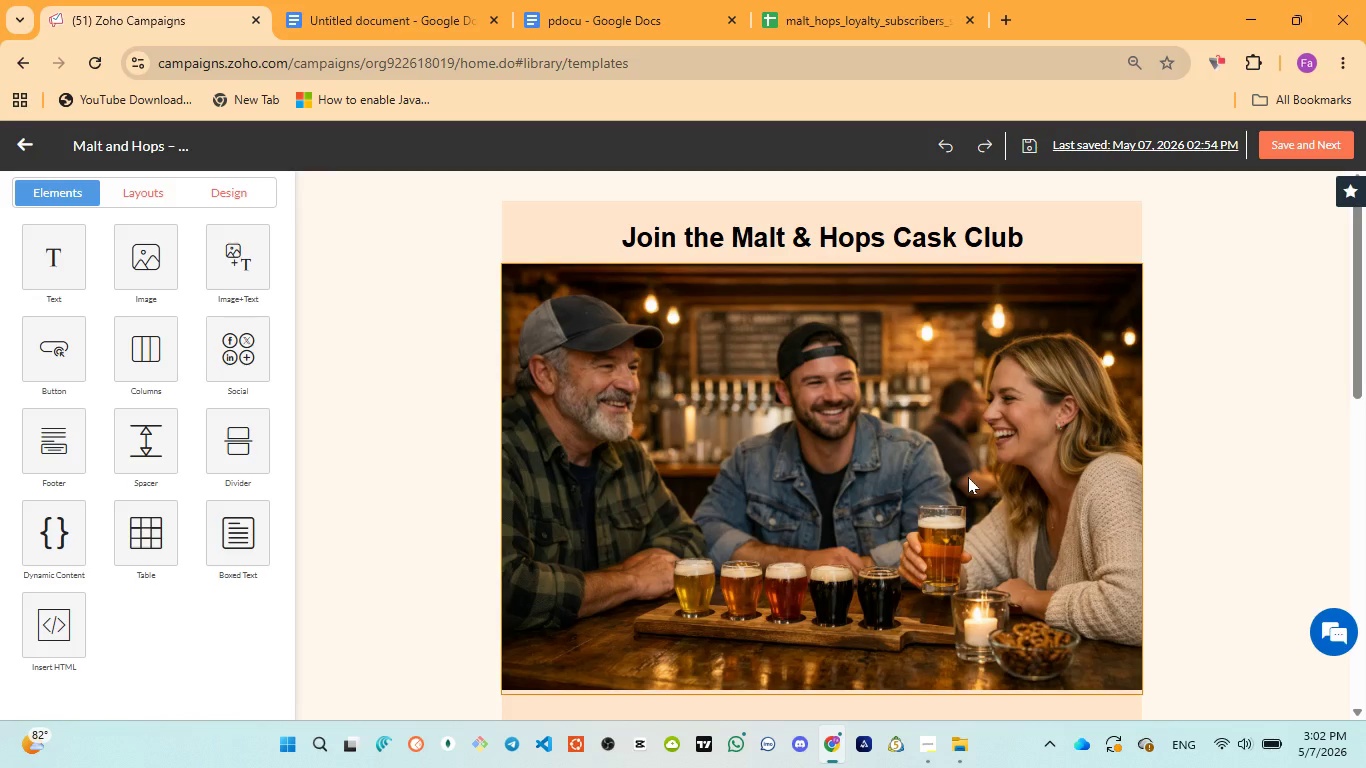 
wait(20.13)
 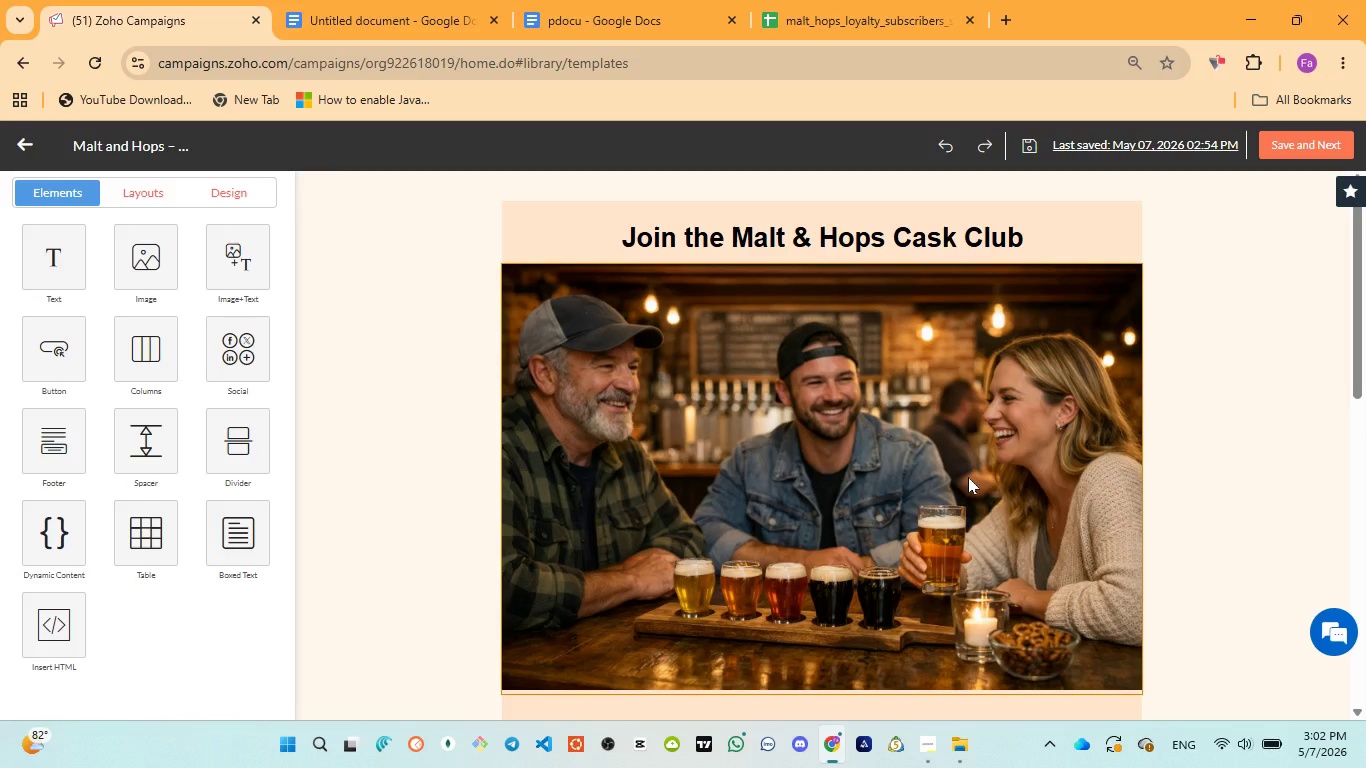 
mouse_move([828, 37])
 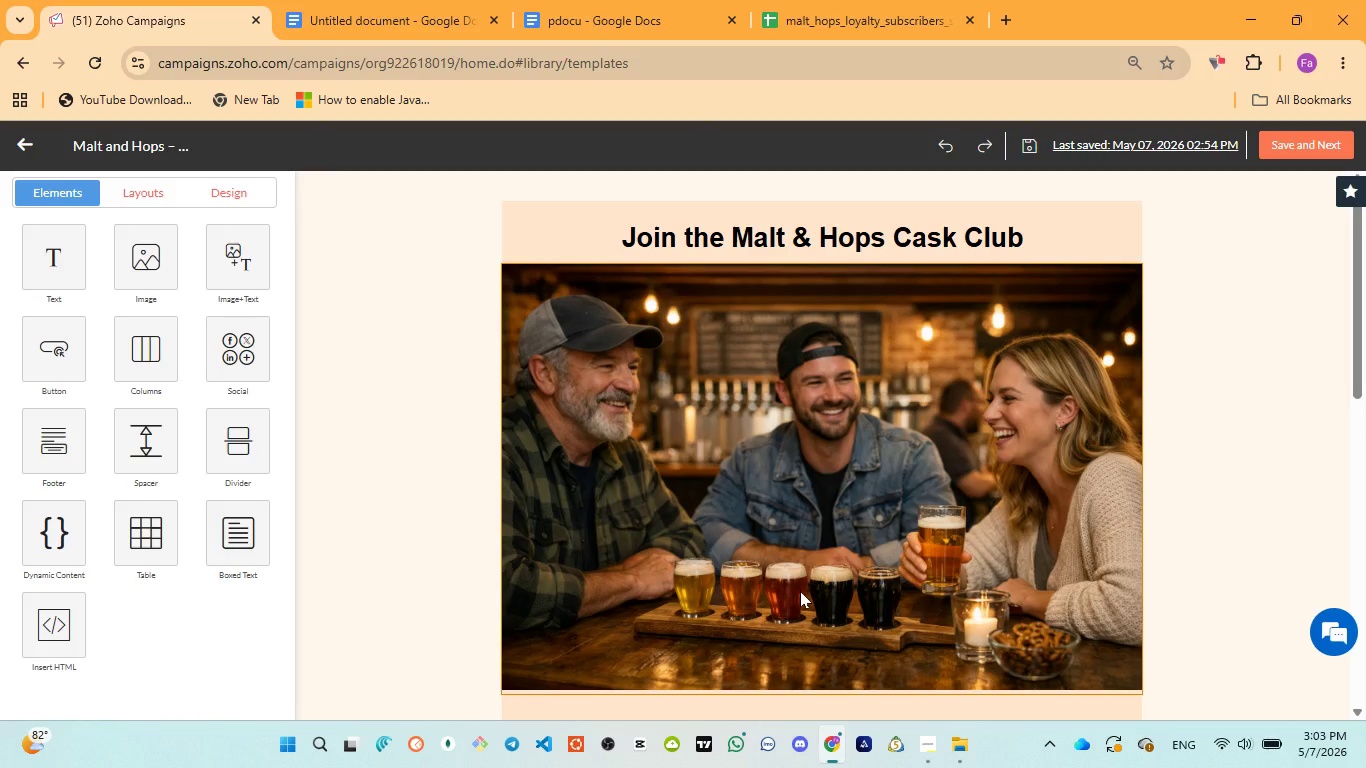 
wait(59.16)
 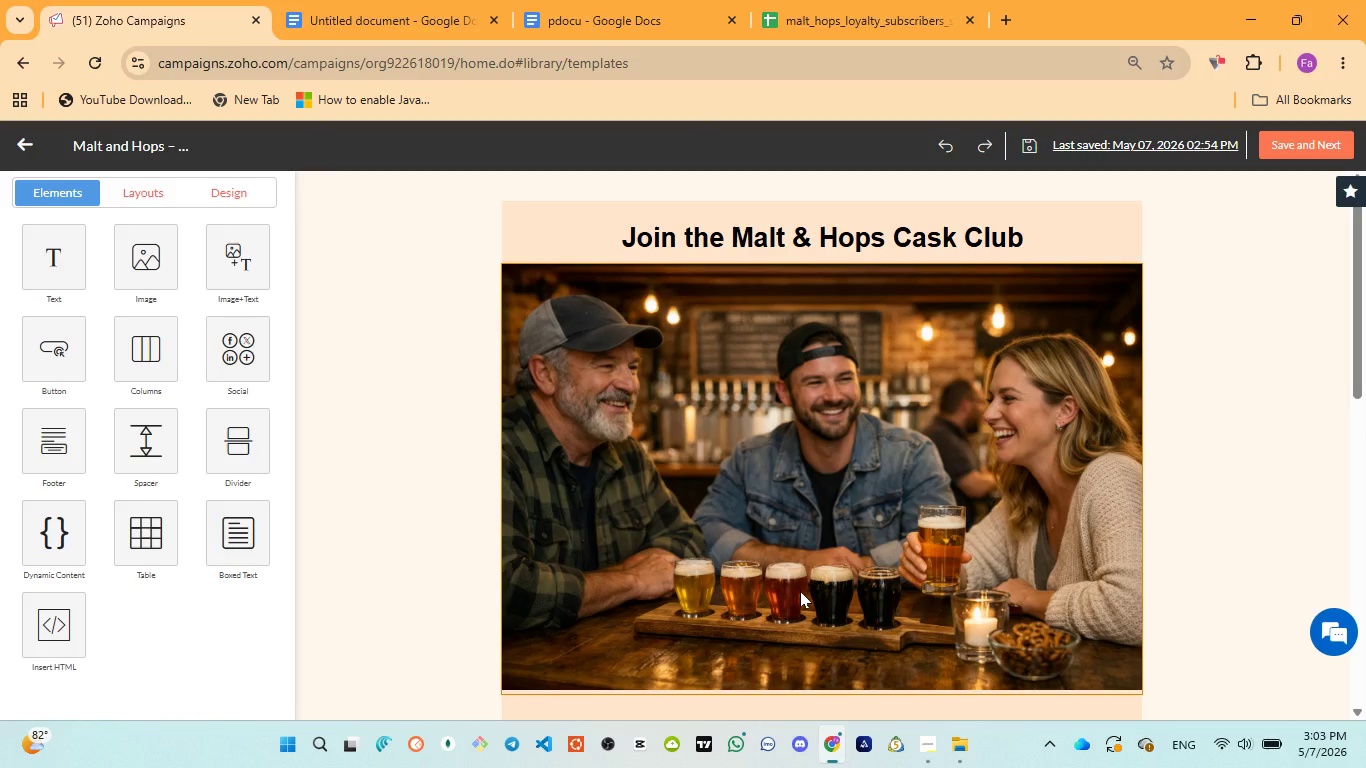 
left_click_drag(start_coordinate=[611, 237], to_coordinate=[657, 246])
 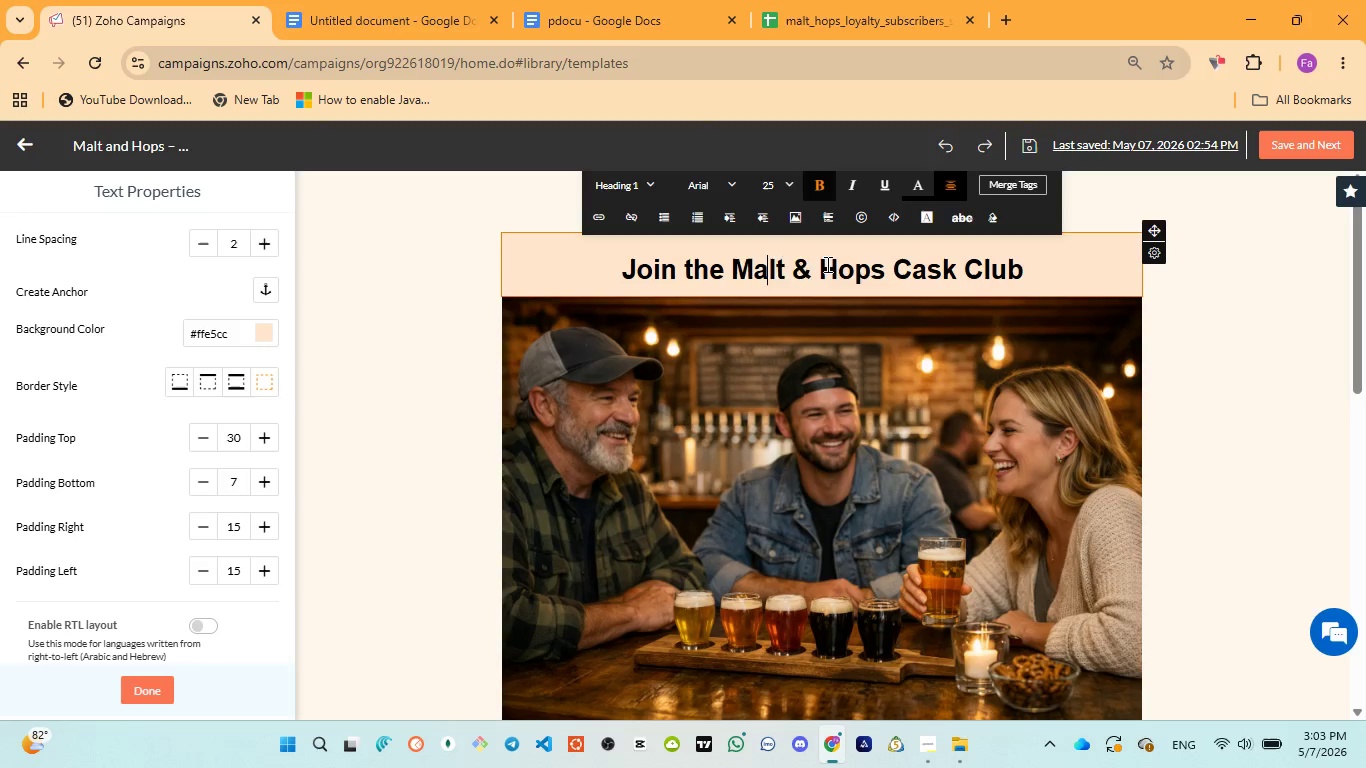 
left_click_drag(start_coordinate=[771, 262], to_coordinate=[1053, 265])
 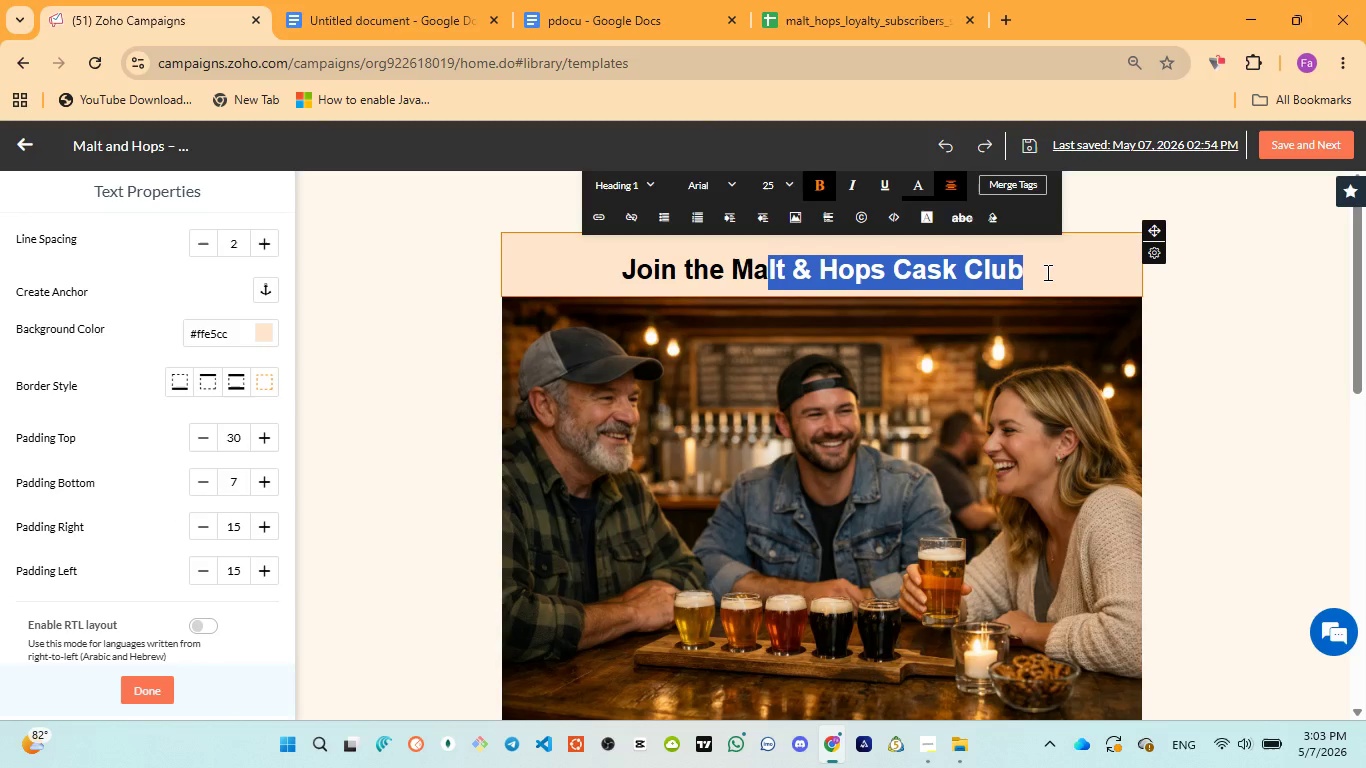 
left_click([1046, 272])
 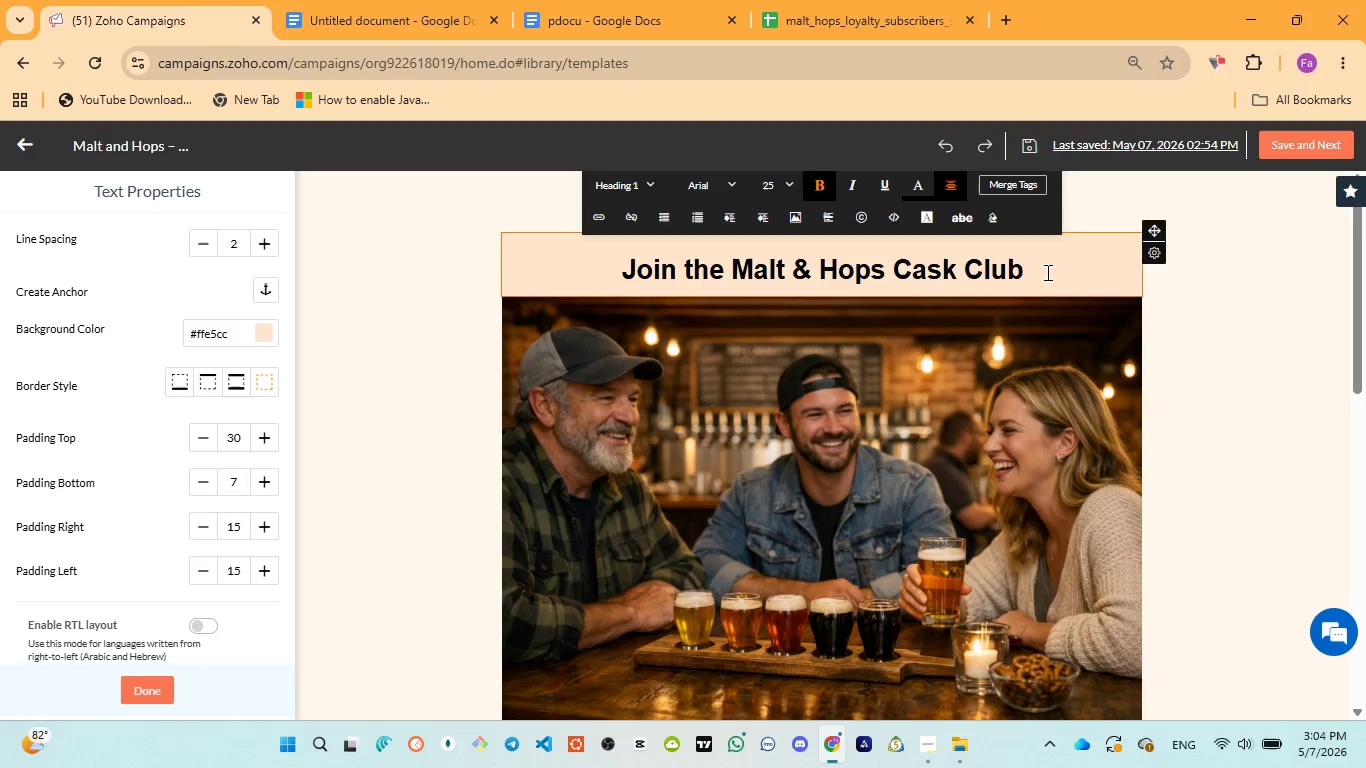 
key(Control+A)
 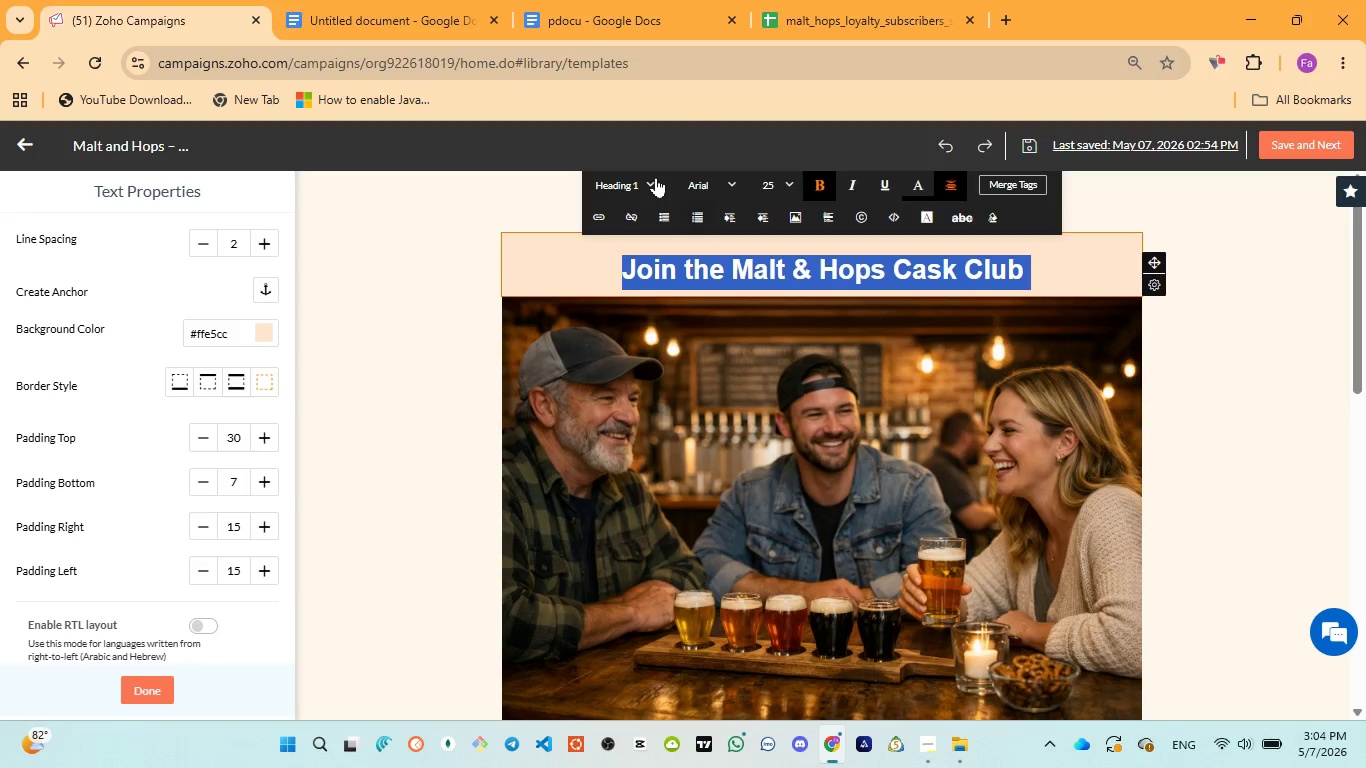 
left_click([652, 177])
 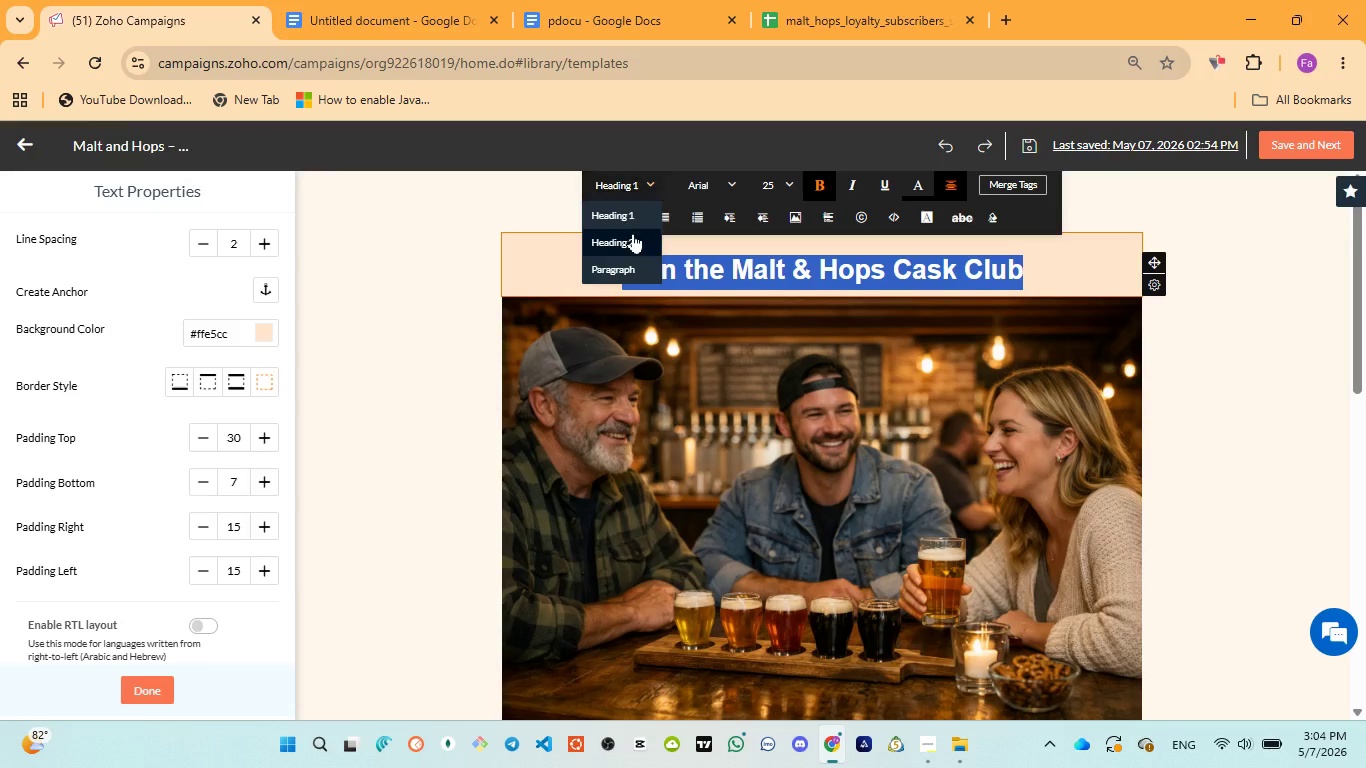 
left_click([628, 236])
 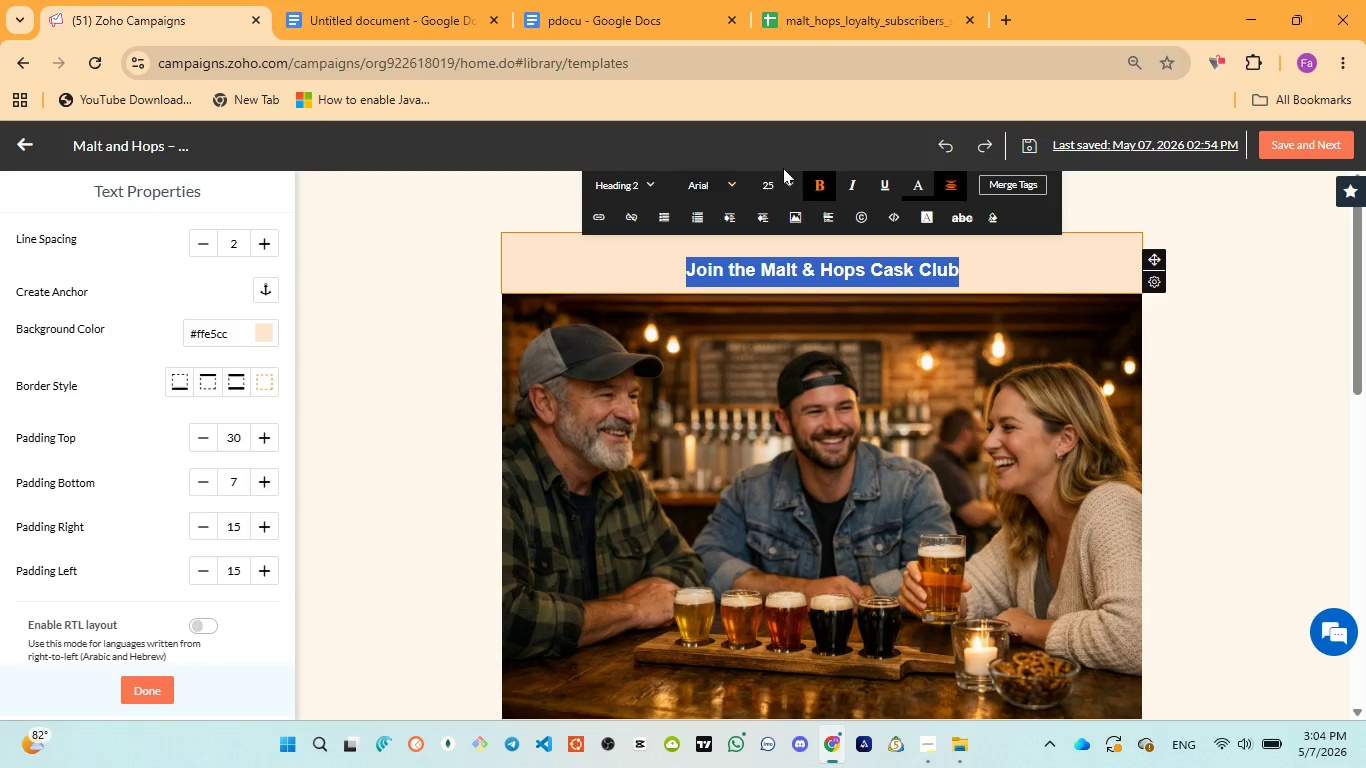 
left_click([784, 175])
 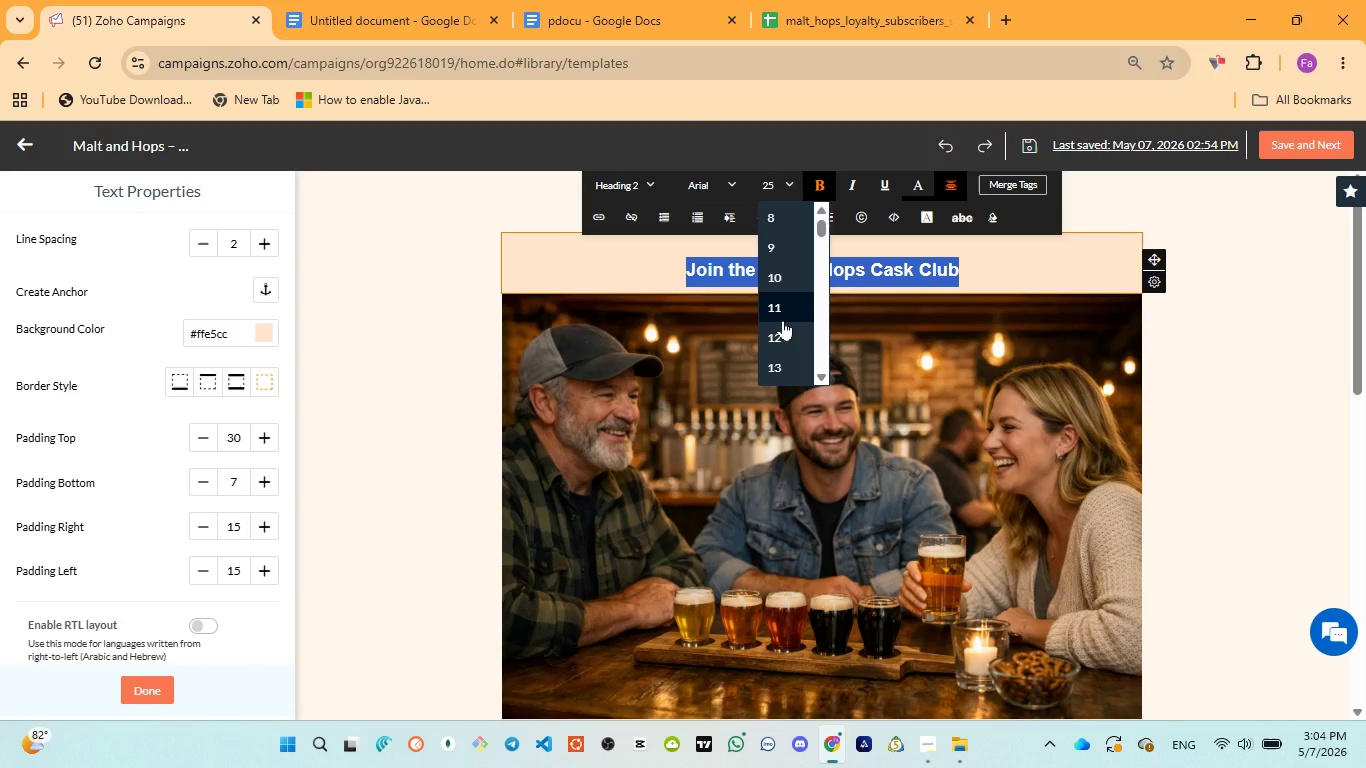 
scroll: coordinate [782, 320], scroll_direction: down, amount: 3.0
 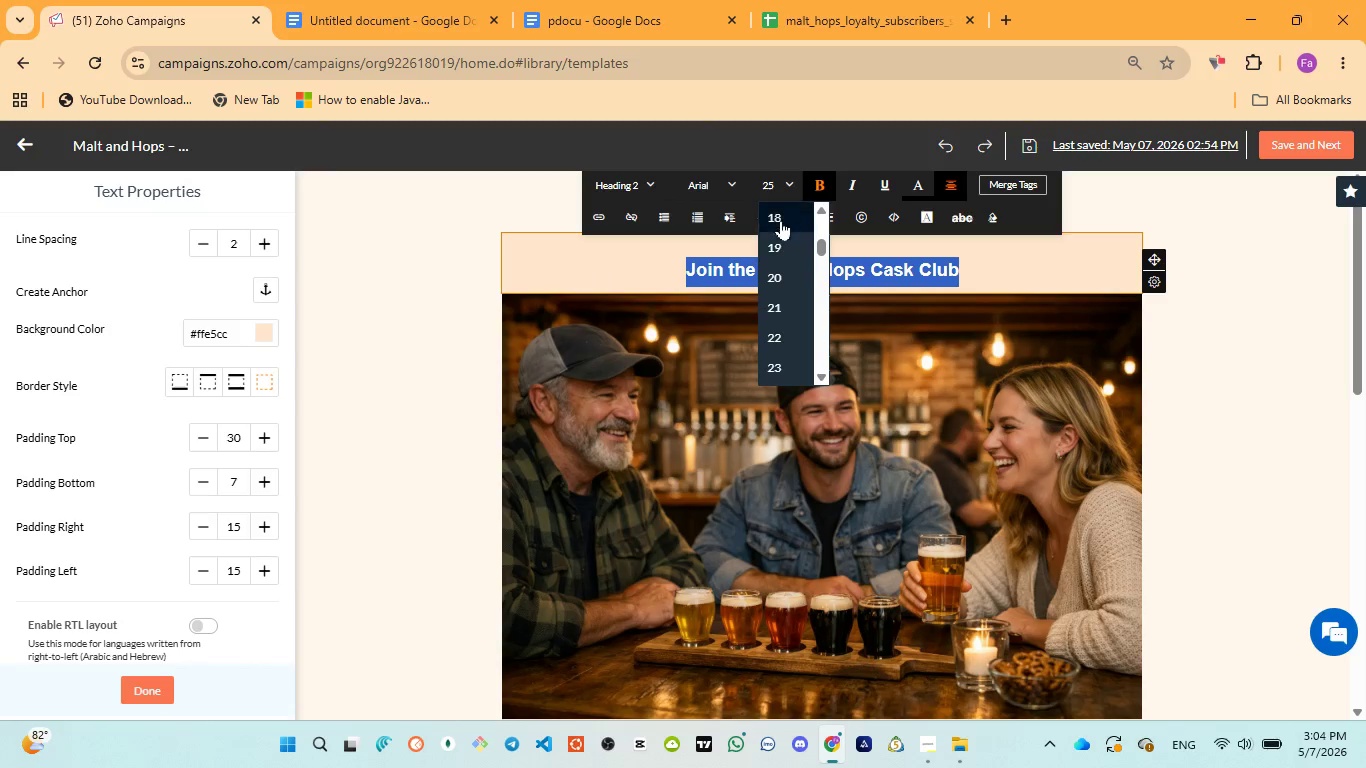 
left_click([781, 213])
 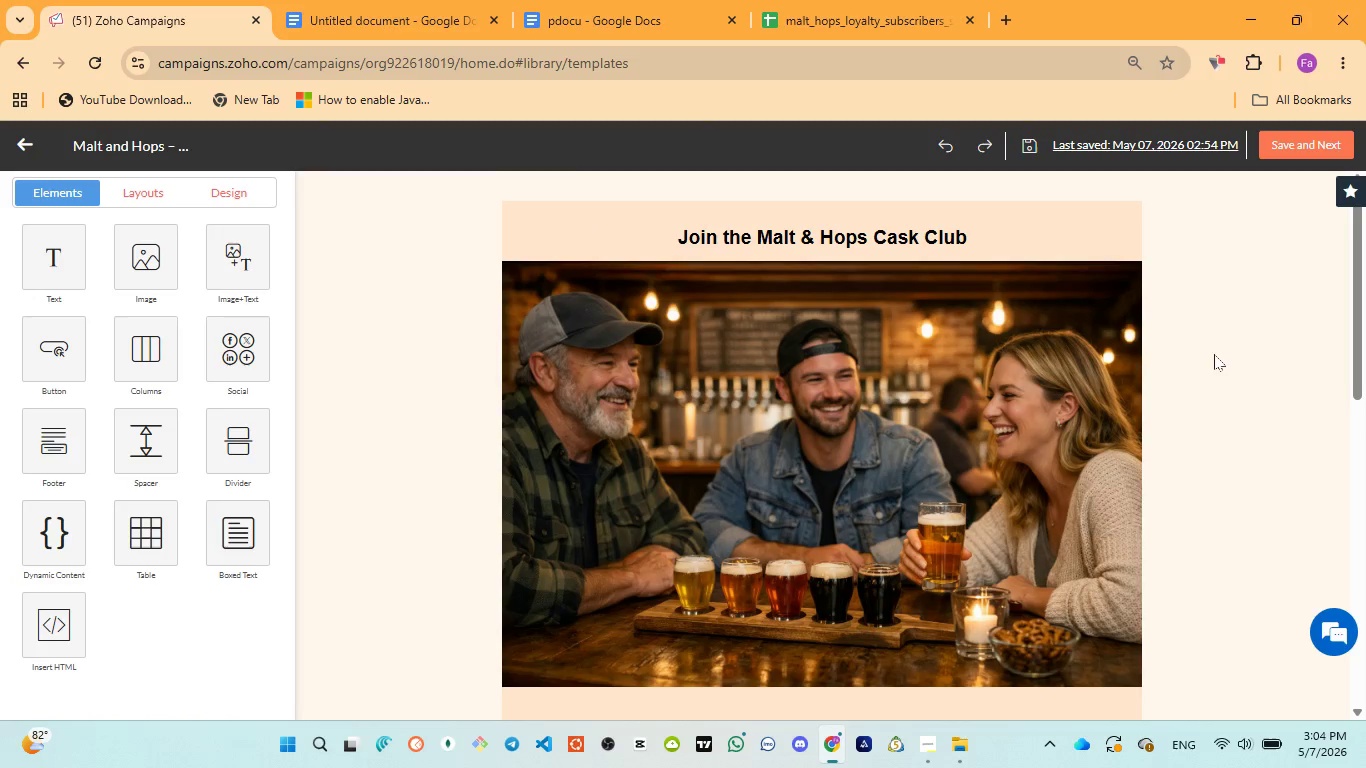 
left_click([899, 246])
 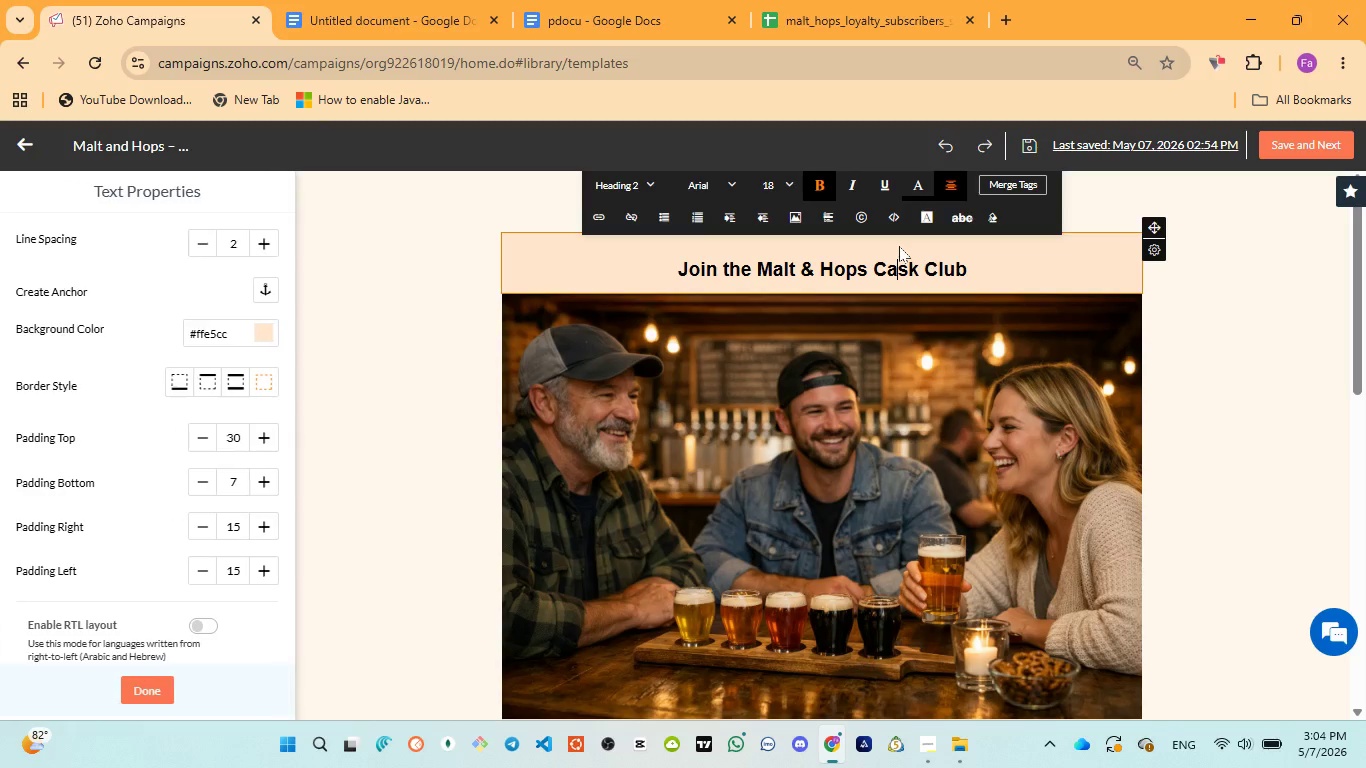 
key(Control+A)
 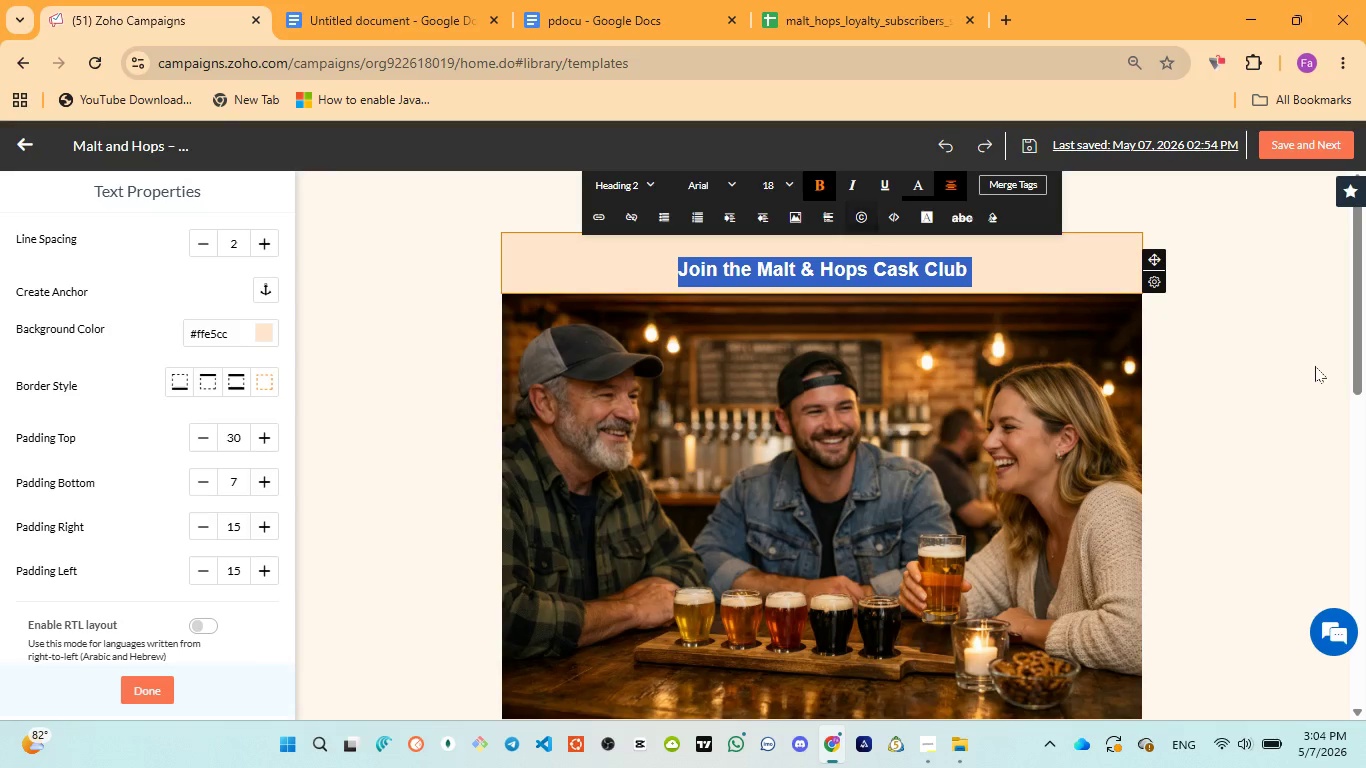 
left_click([1317, 398])
 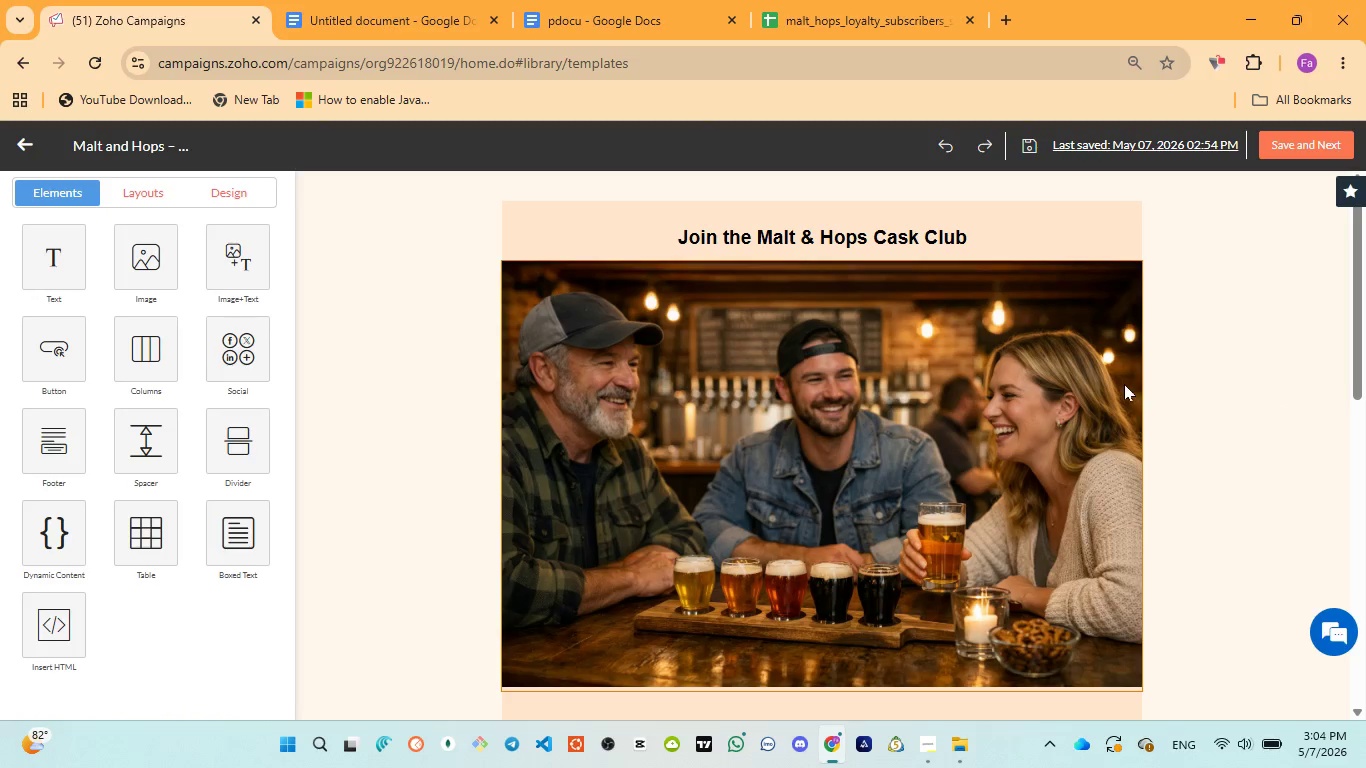 
left_click([801, 235])
 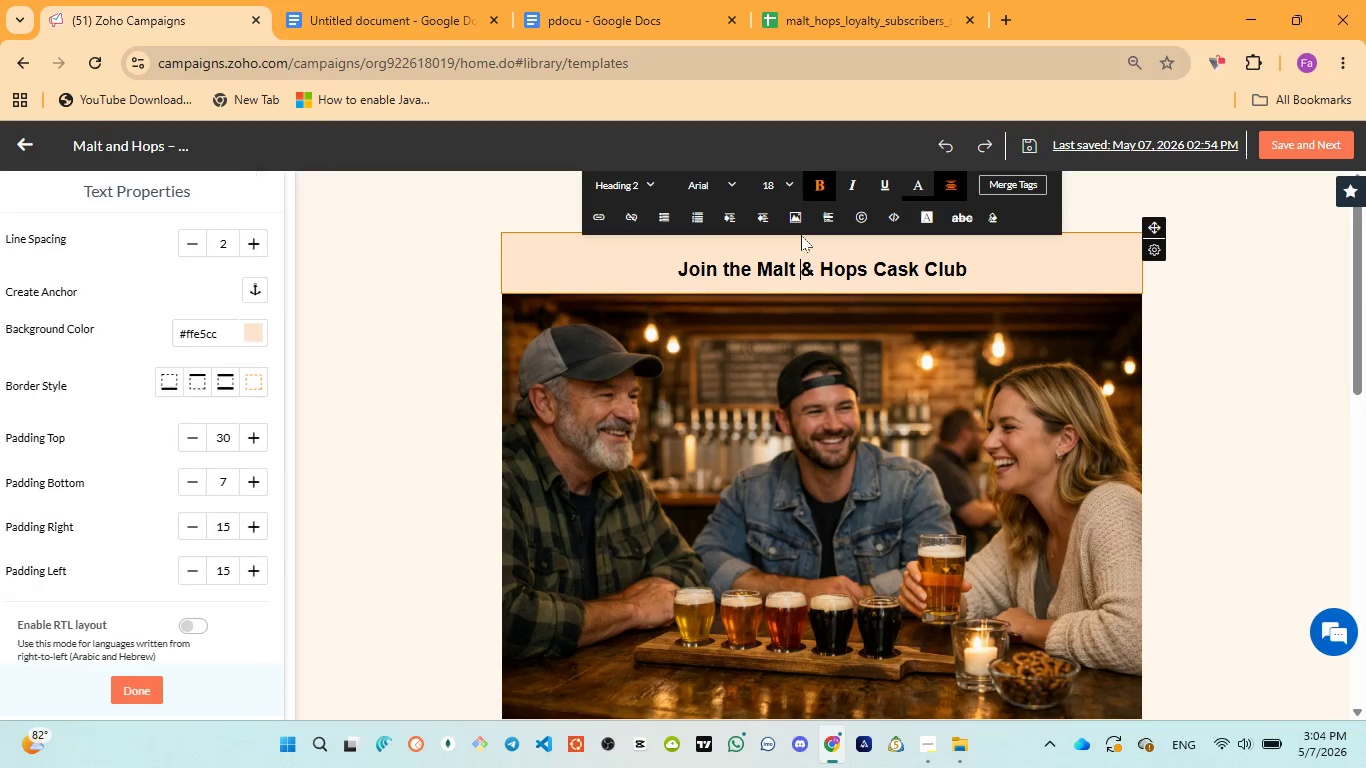 
key(Control+A)
 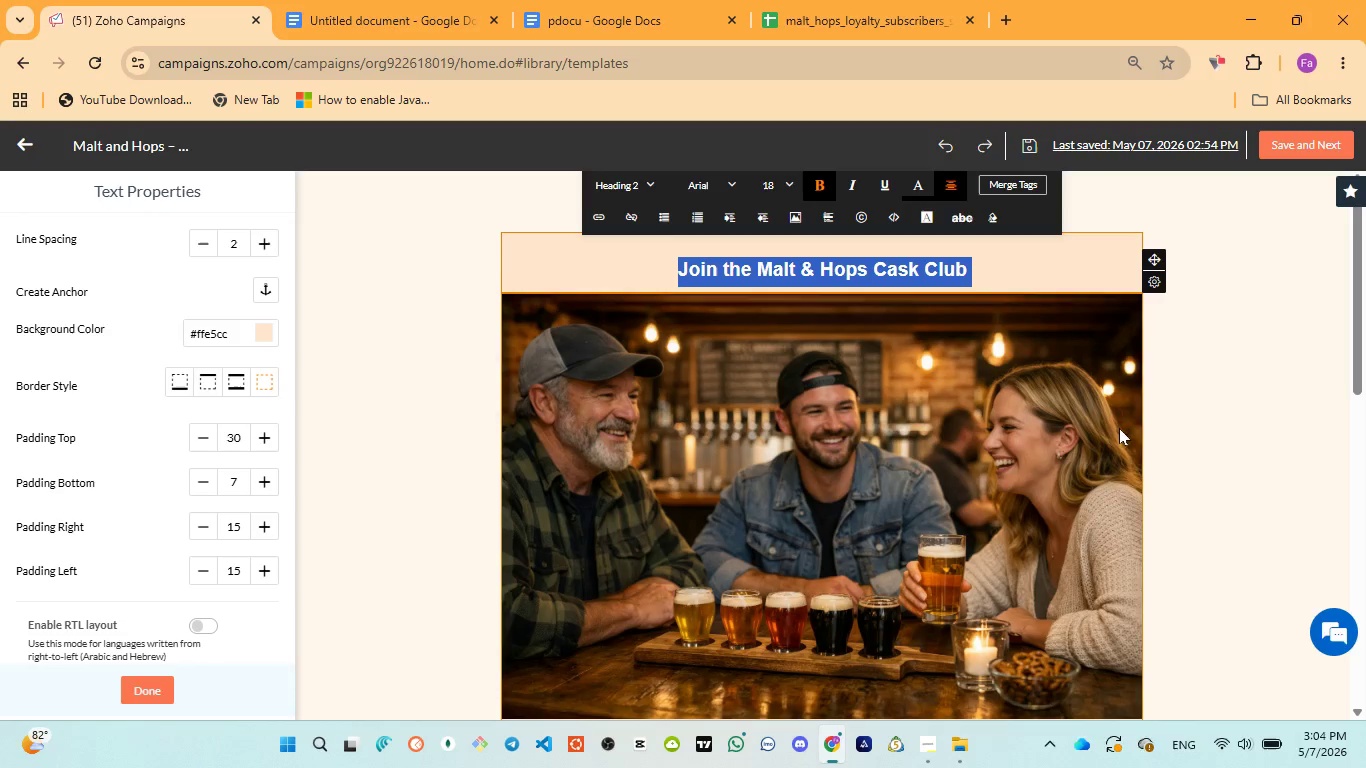 
left_click([1234, 482])
 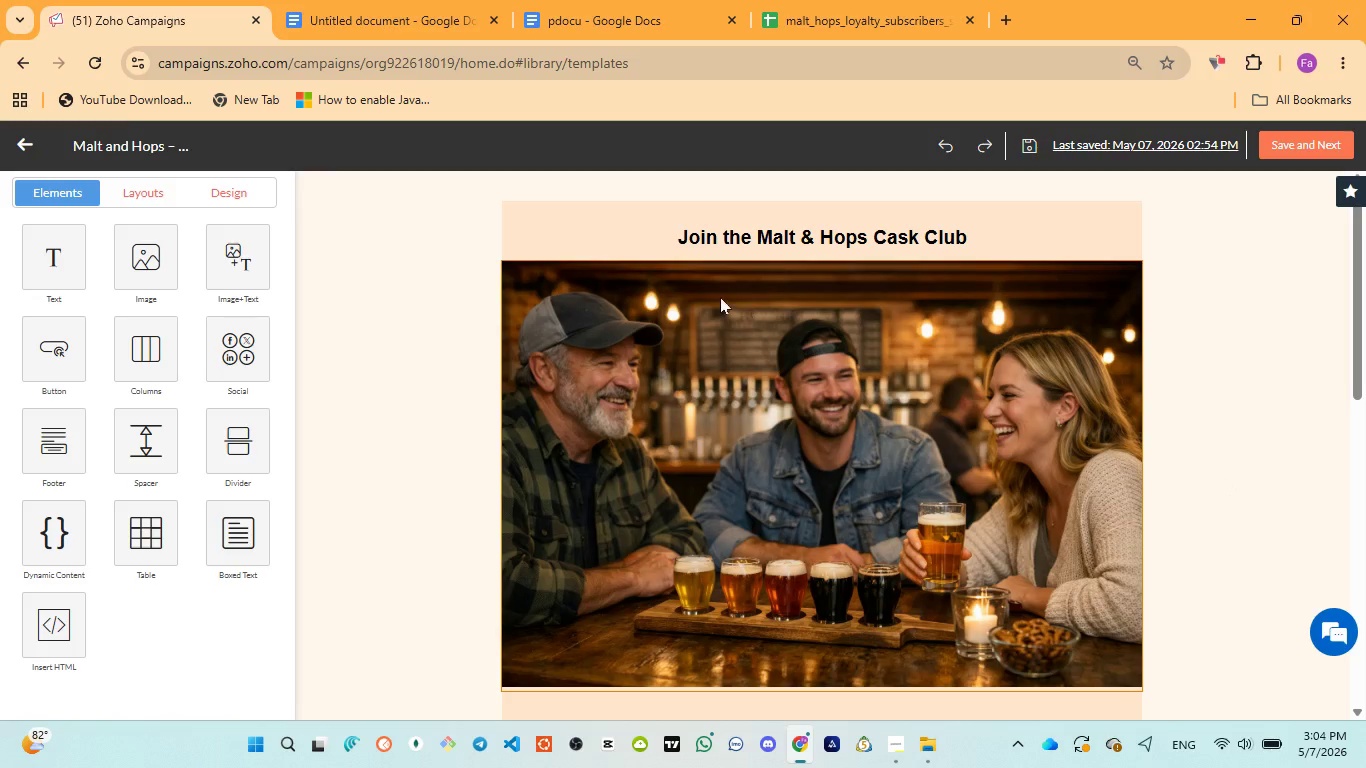 
wait(8.56)
 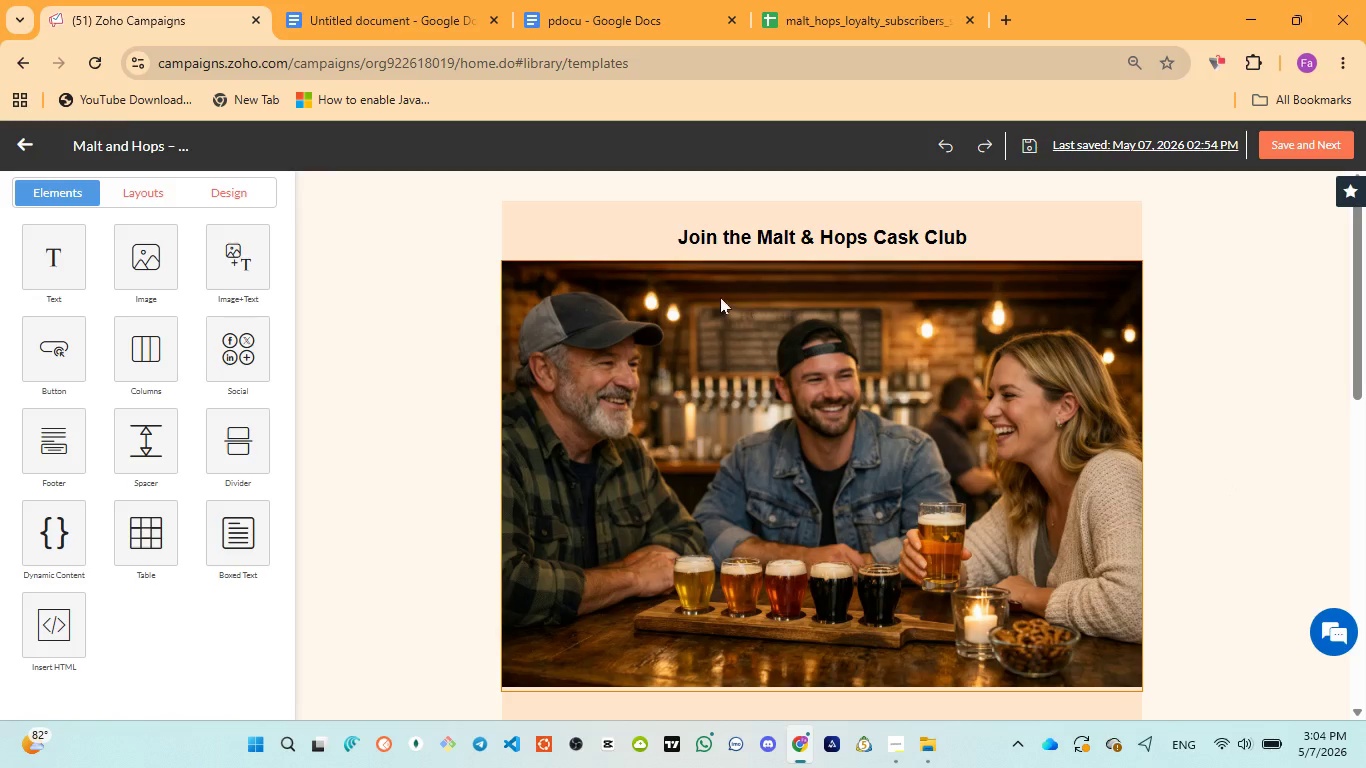 
scroll: coordinate [981, 362], scroll_direction: down, amount: 3.0
 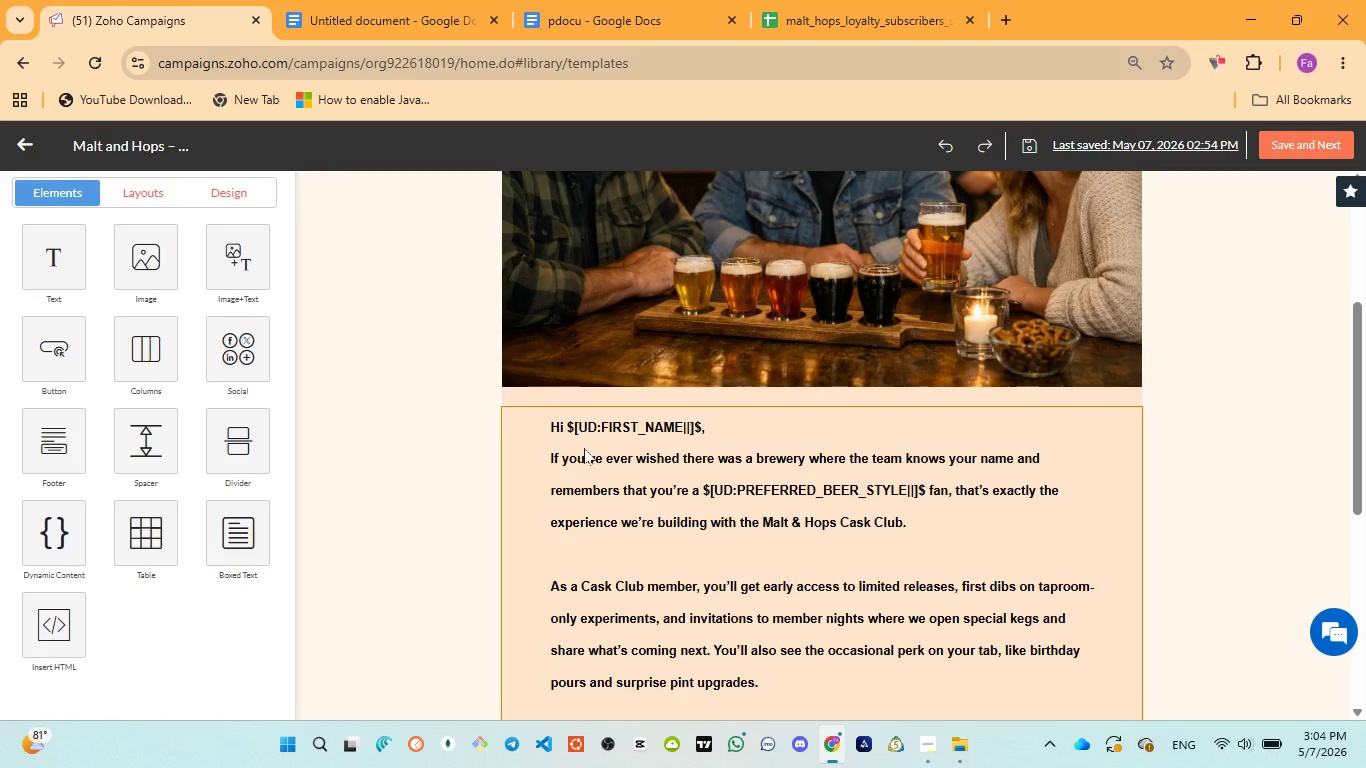 
wait(22.32)
 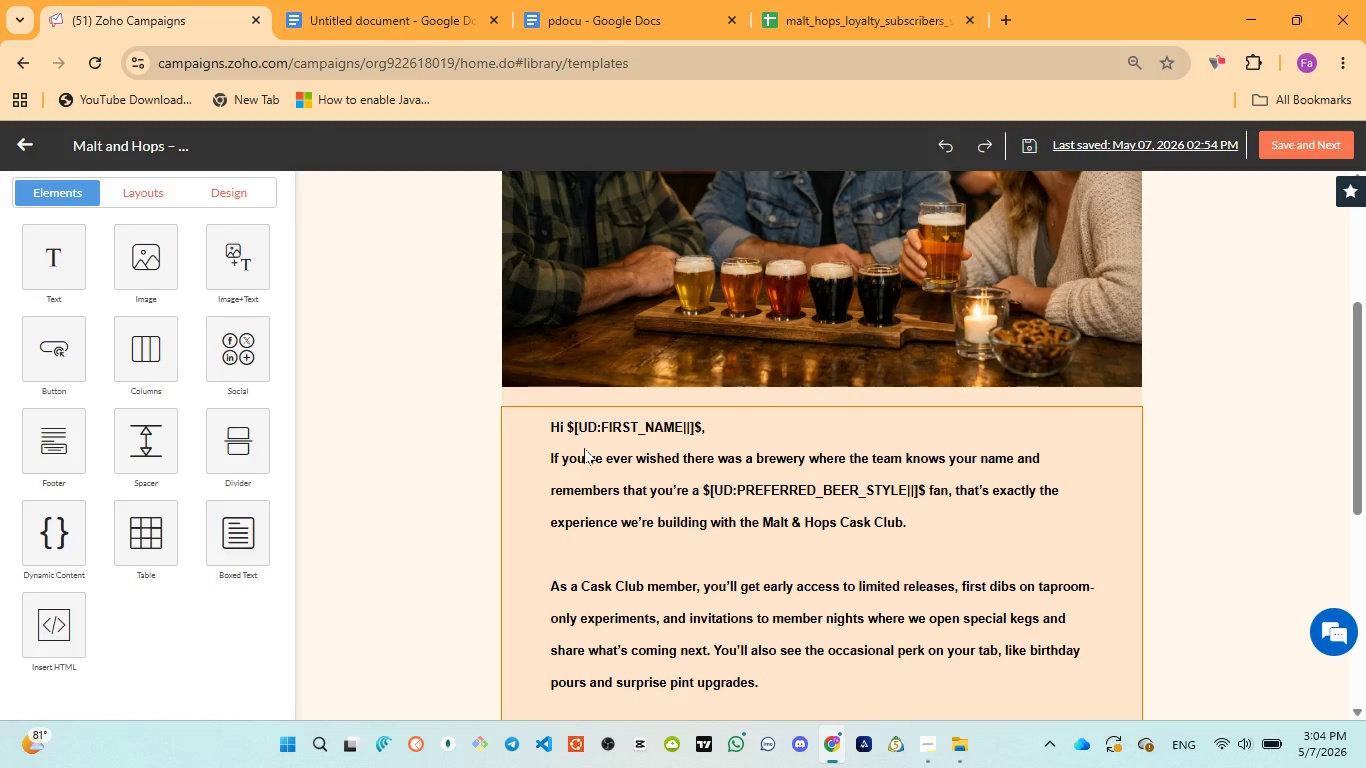 
scroll: coordinate [730, 509], scroll_direction: down, amount: 1.0
 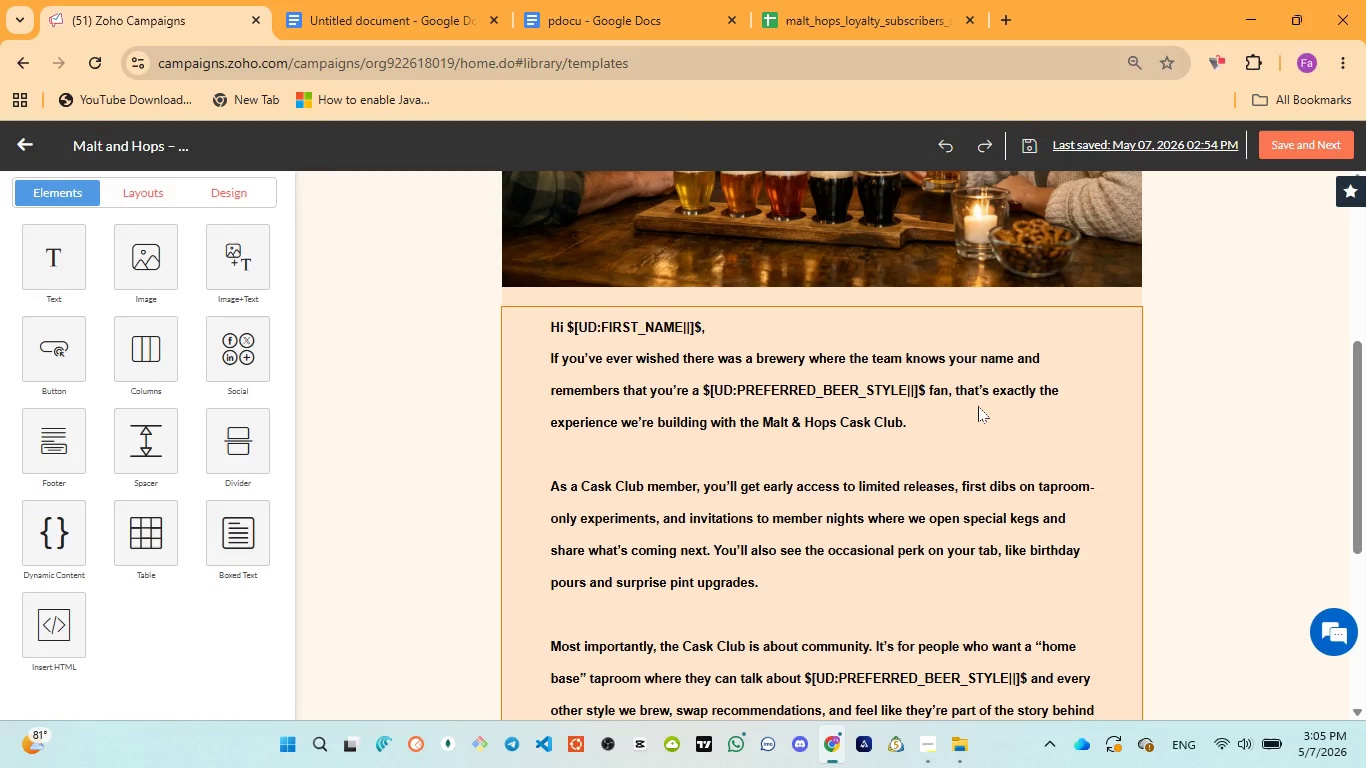 
wait(10.77)
 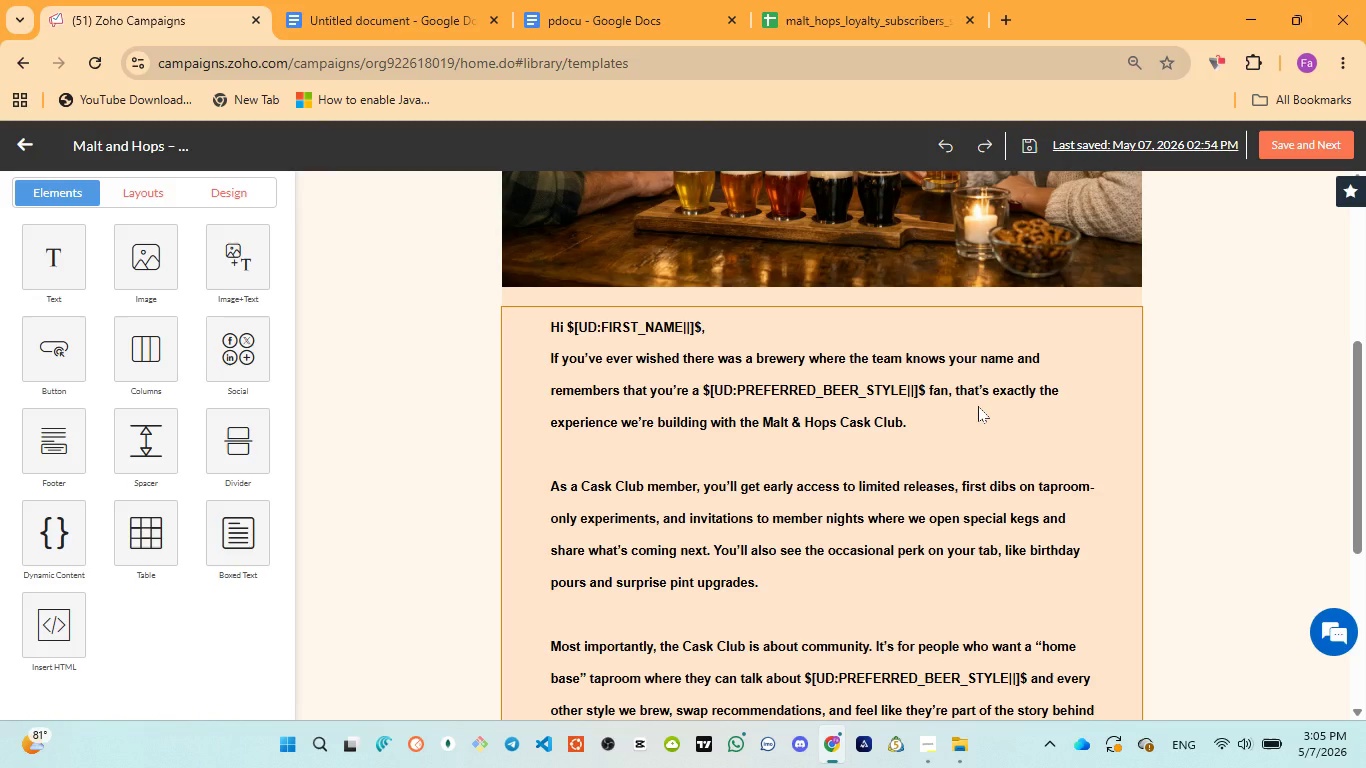 
scroll: coordinate [865, 455], scroll_direction: down, amount: 1.0
 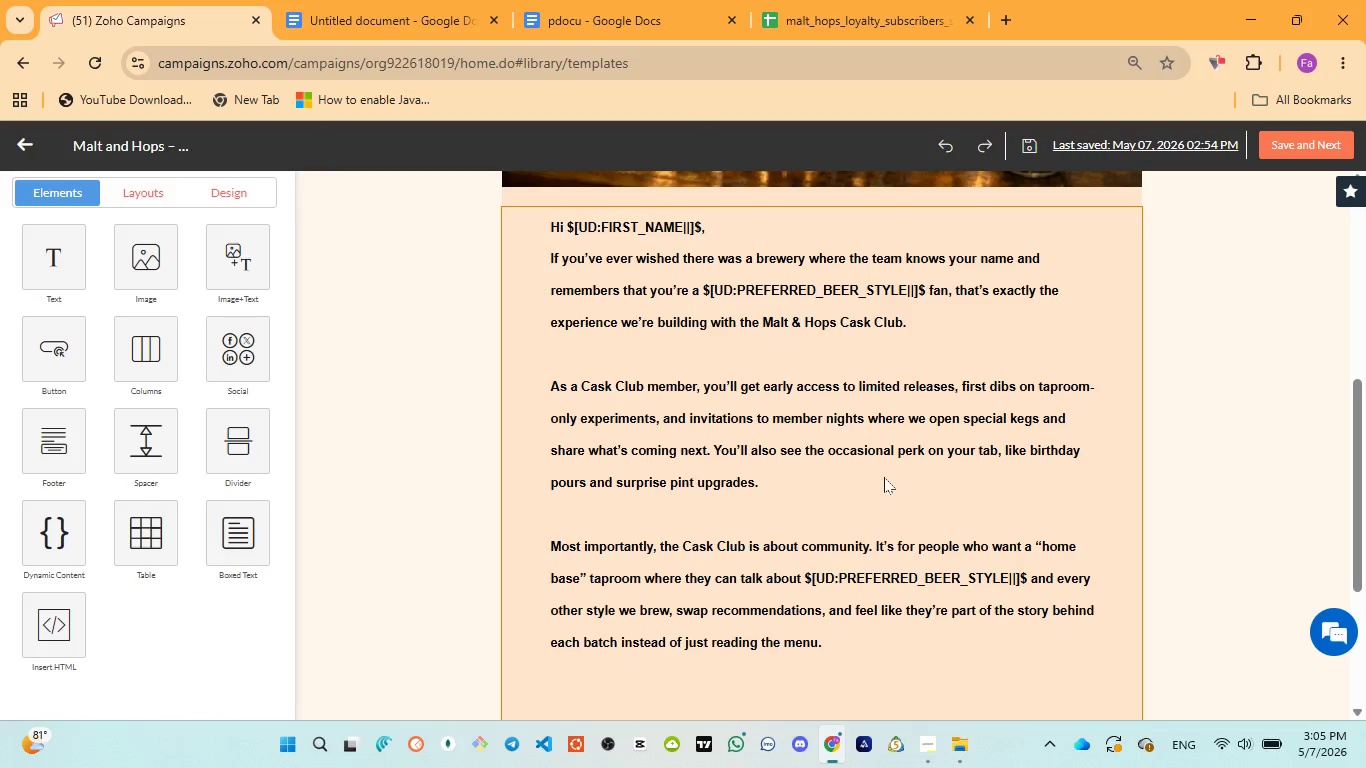 
wait(20.22)
 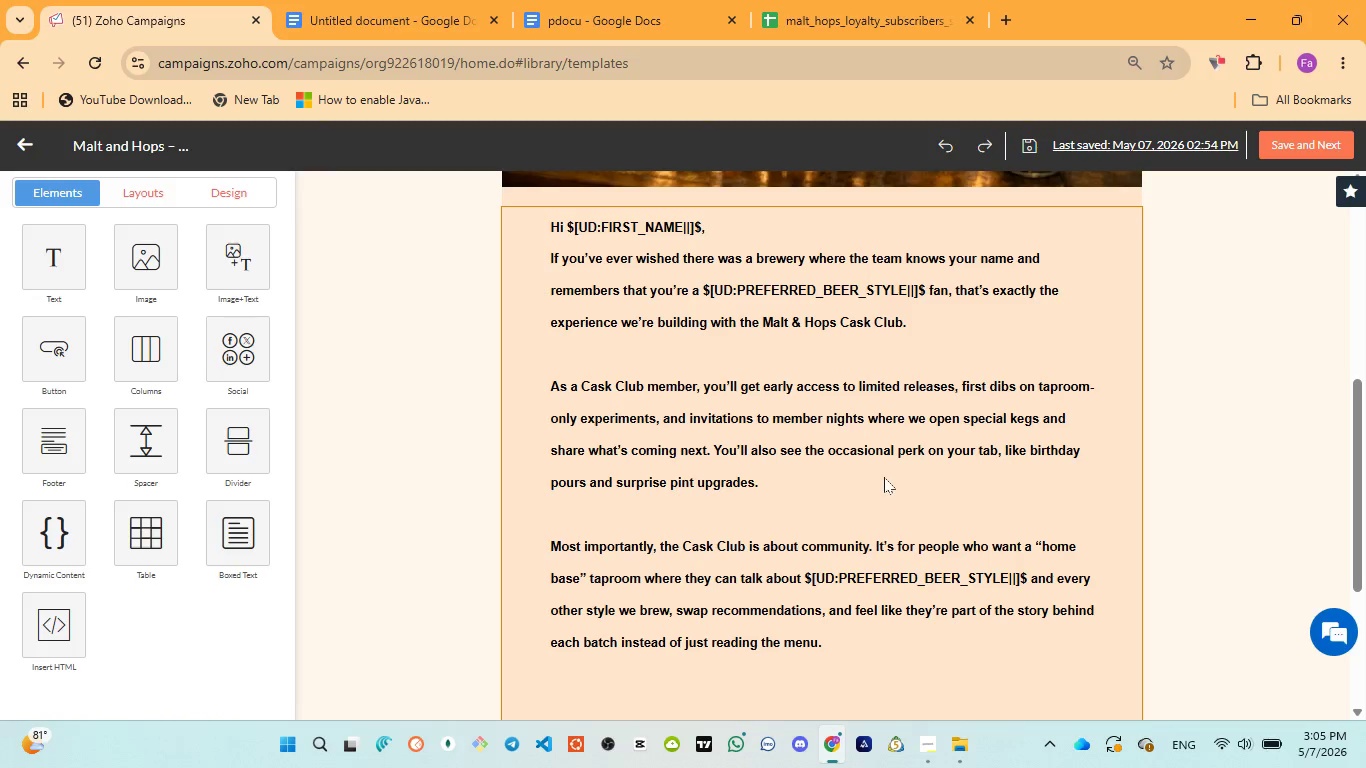 
scroll: coordinate [703, 526], scroll_direction: down, amount: 1.0
 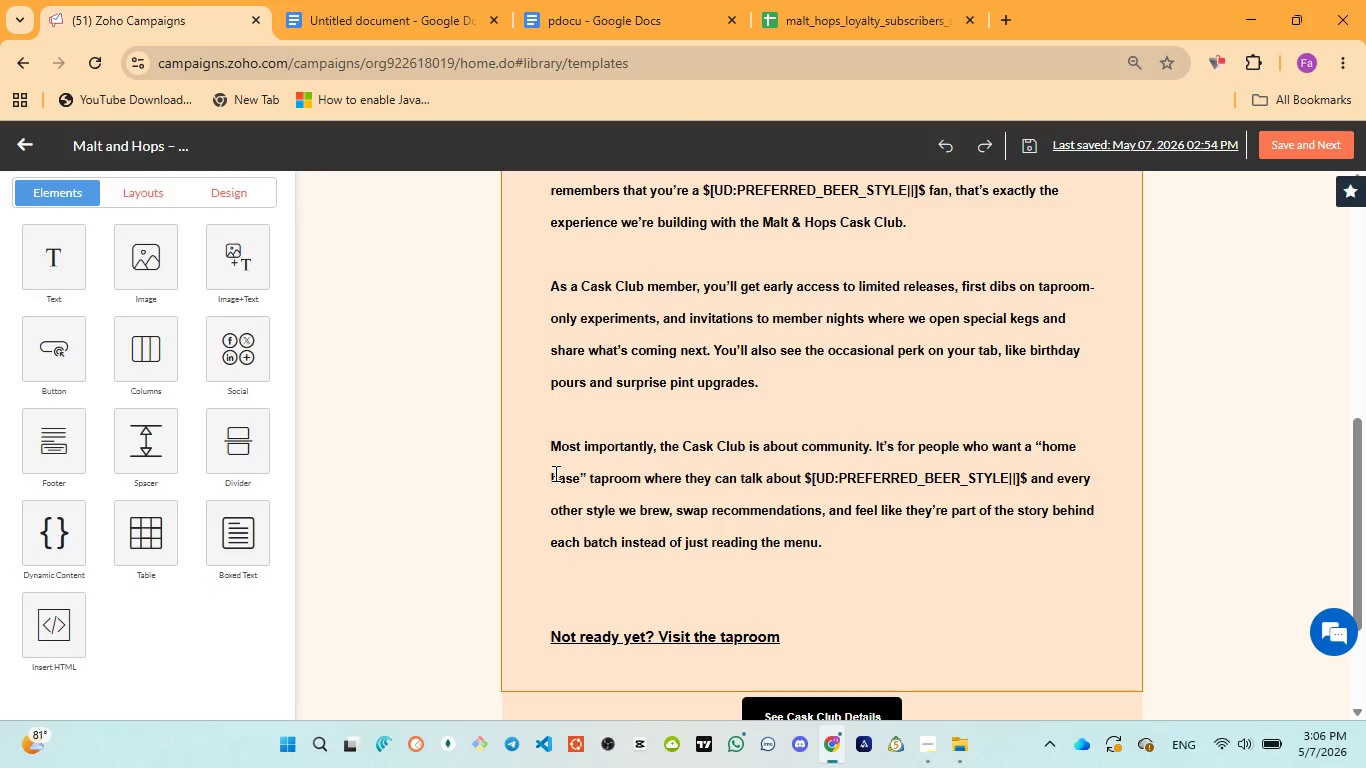 
wait(46.83)
 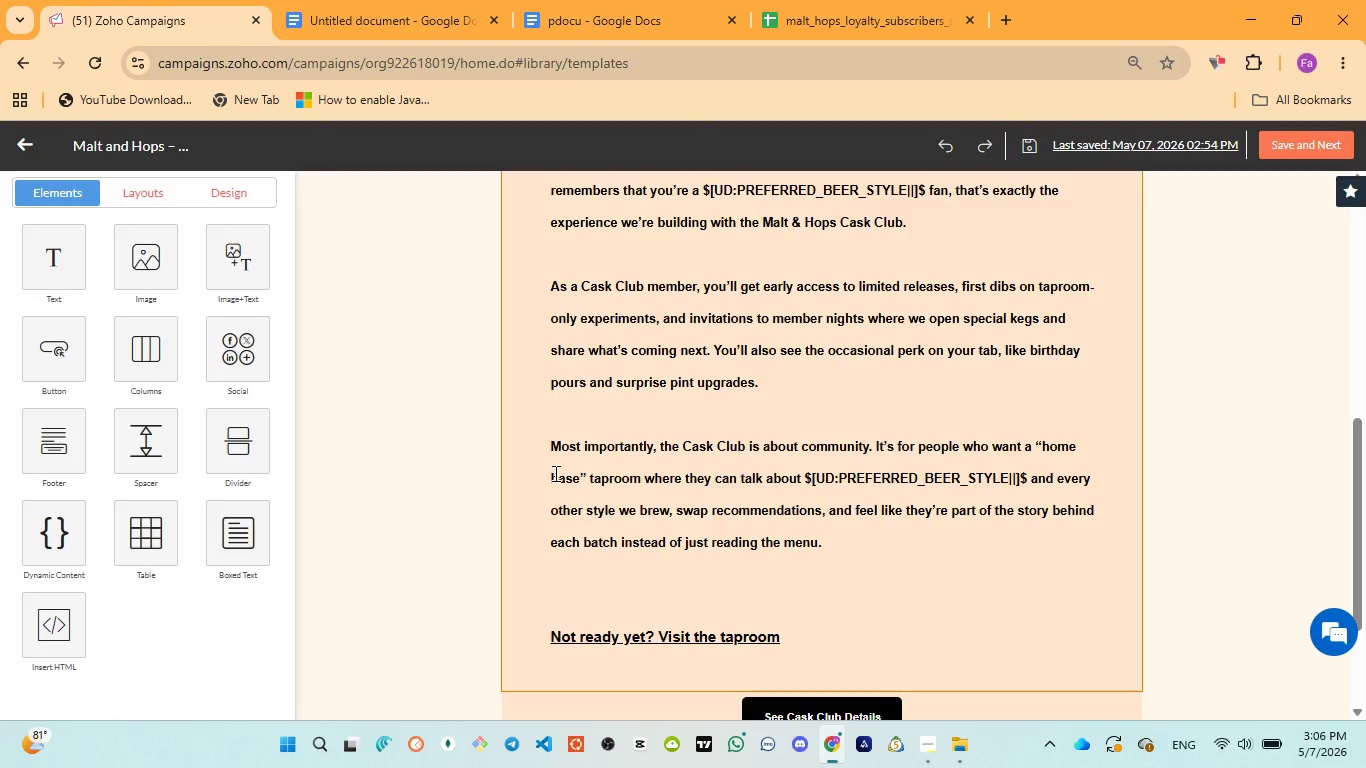 
scroll: coordinate [929, 594], scroll_direction: down, amount: 1.0
 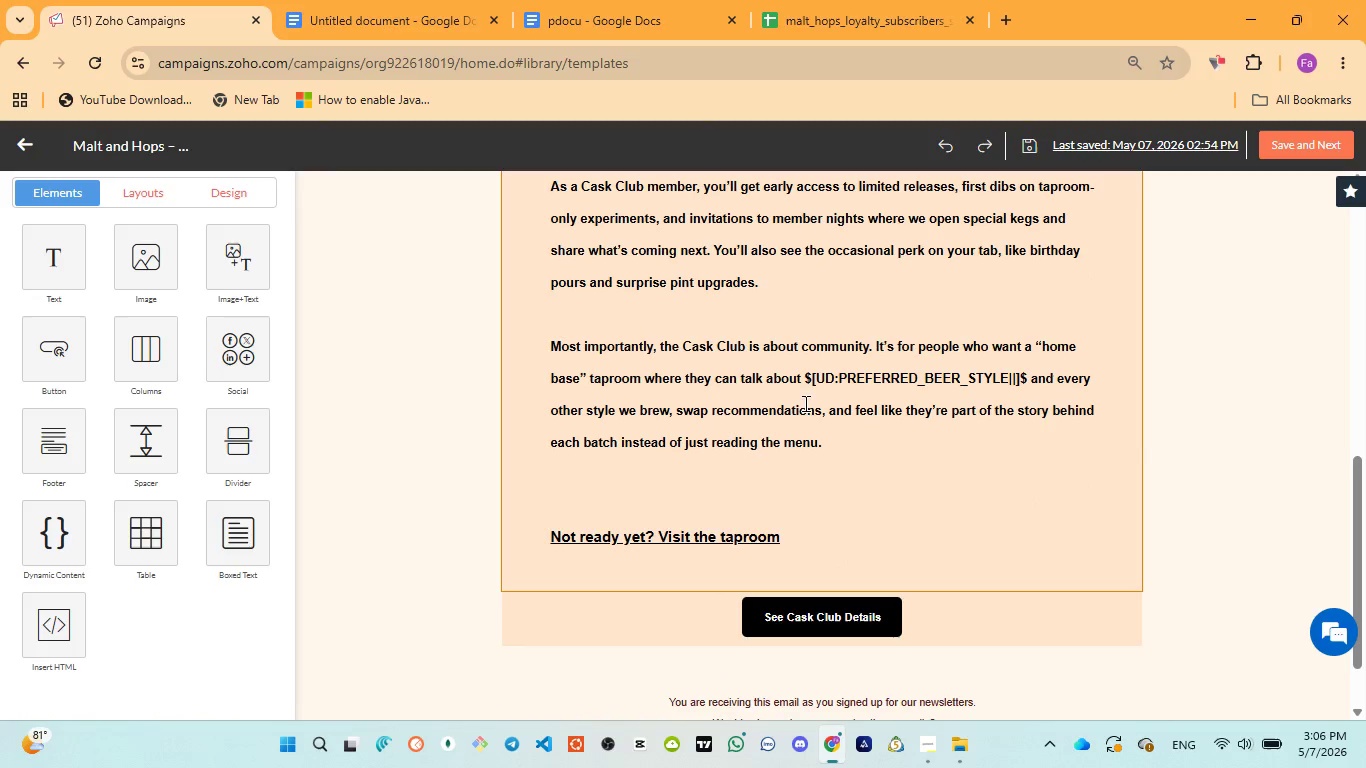 
wait(6.9)
 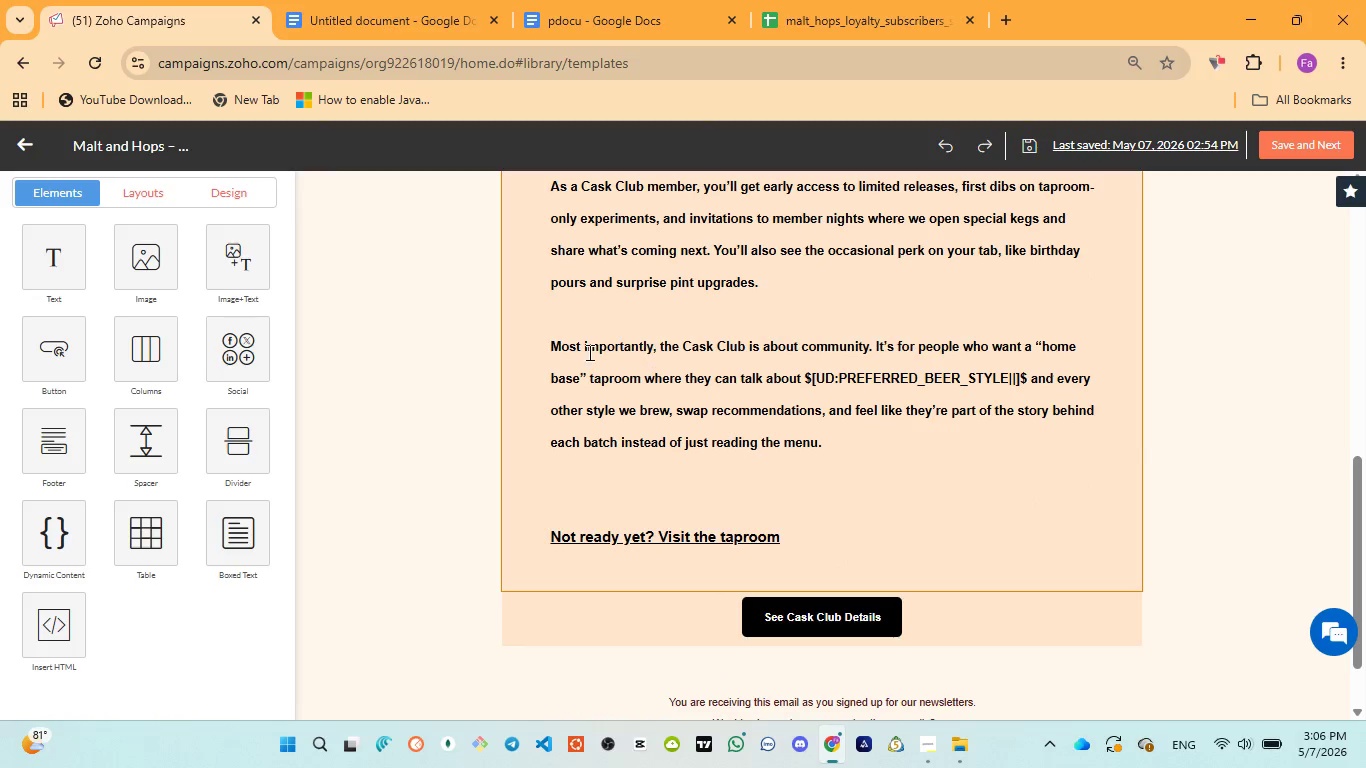 
scroll: coordinate [804, 540], scroll_direction: down, amount: 3.0
 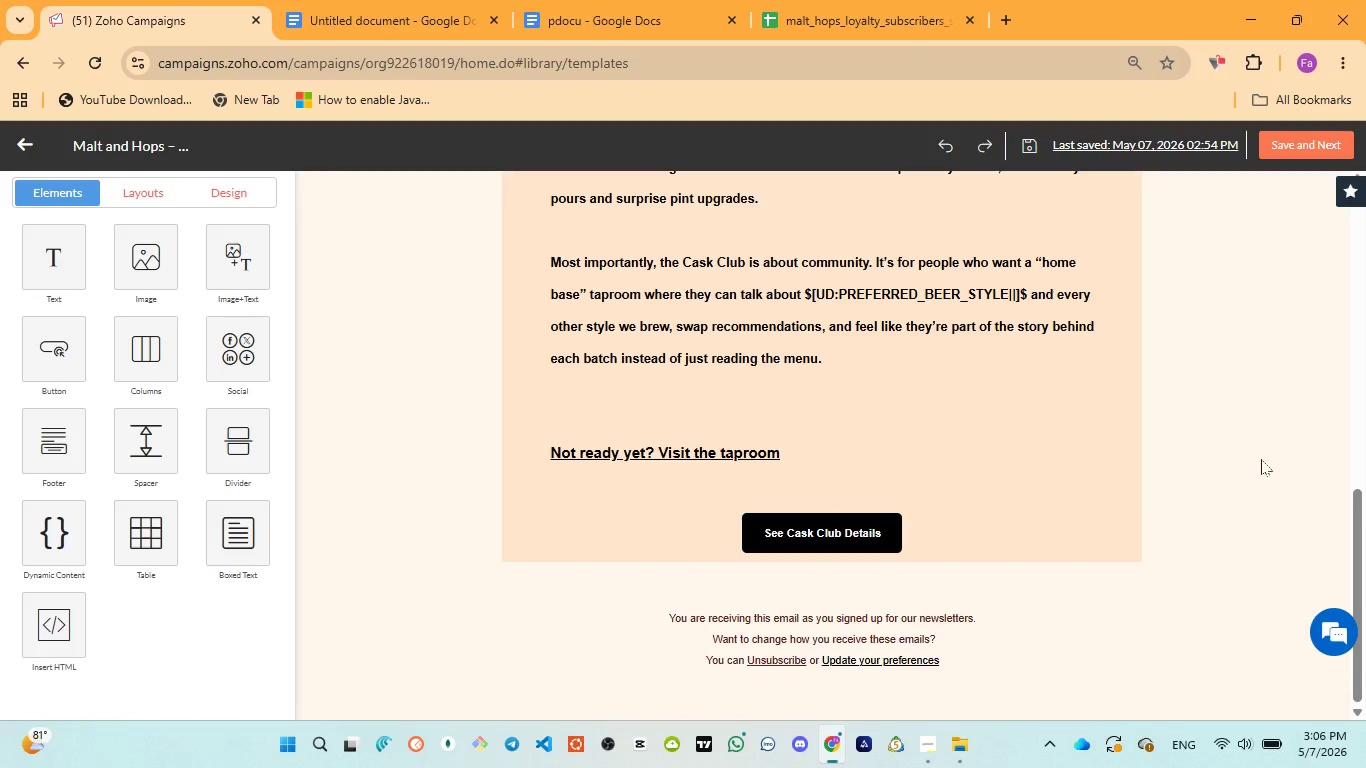 
scroll: coordinate [1273, 450], scroll_direction: up, amount: 5.0
 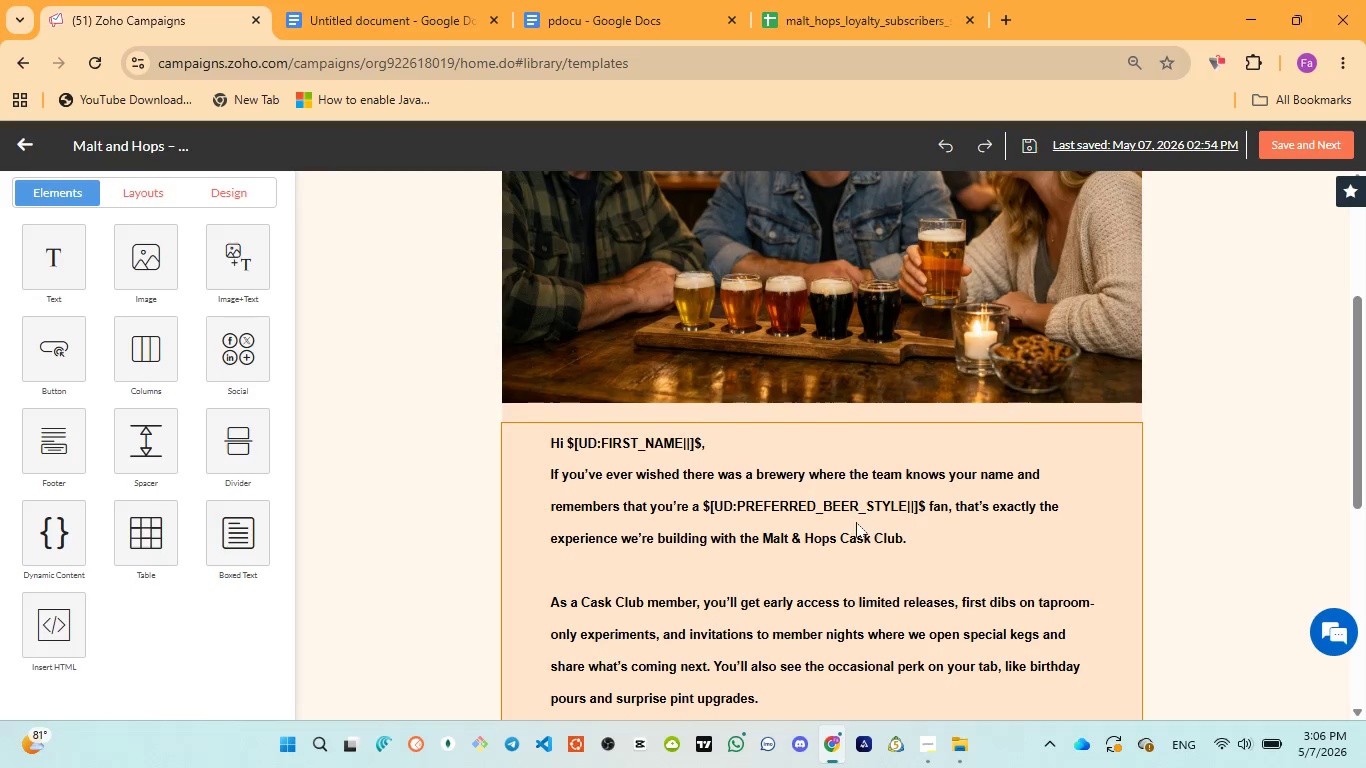 
scroll: coordinate [1072, 492], scroll_direction: down, amount: 4.0
 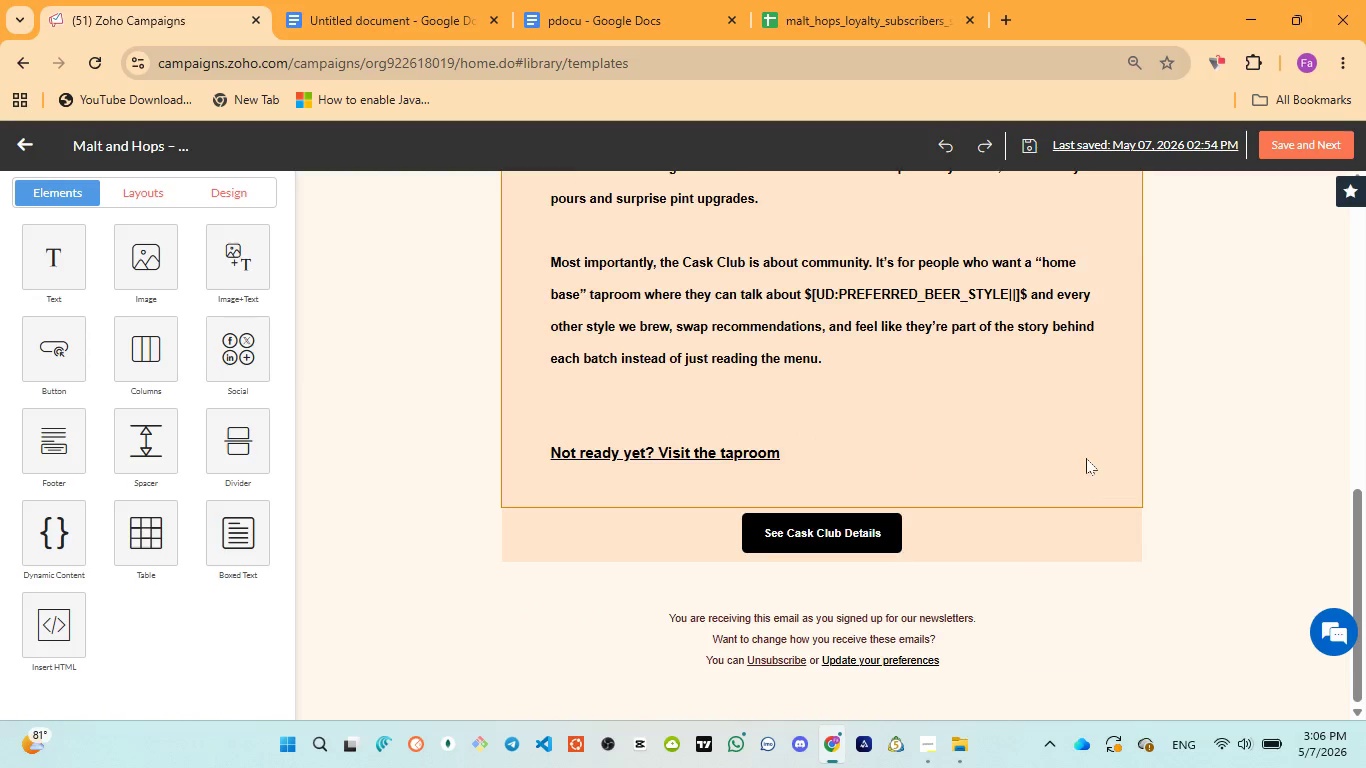 
scroll: coordinate [1086, 458], scroll_direction: up, amount: 12.0
 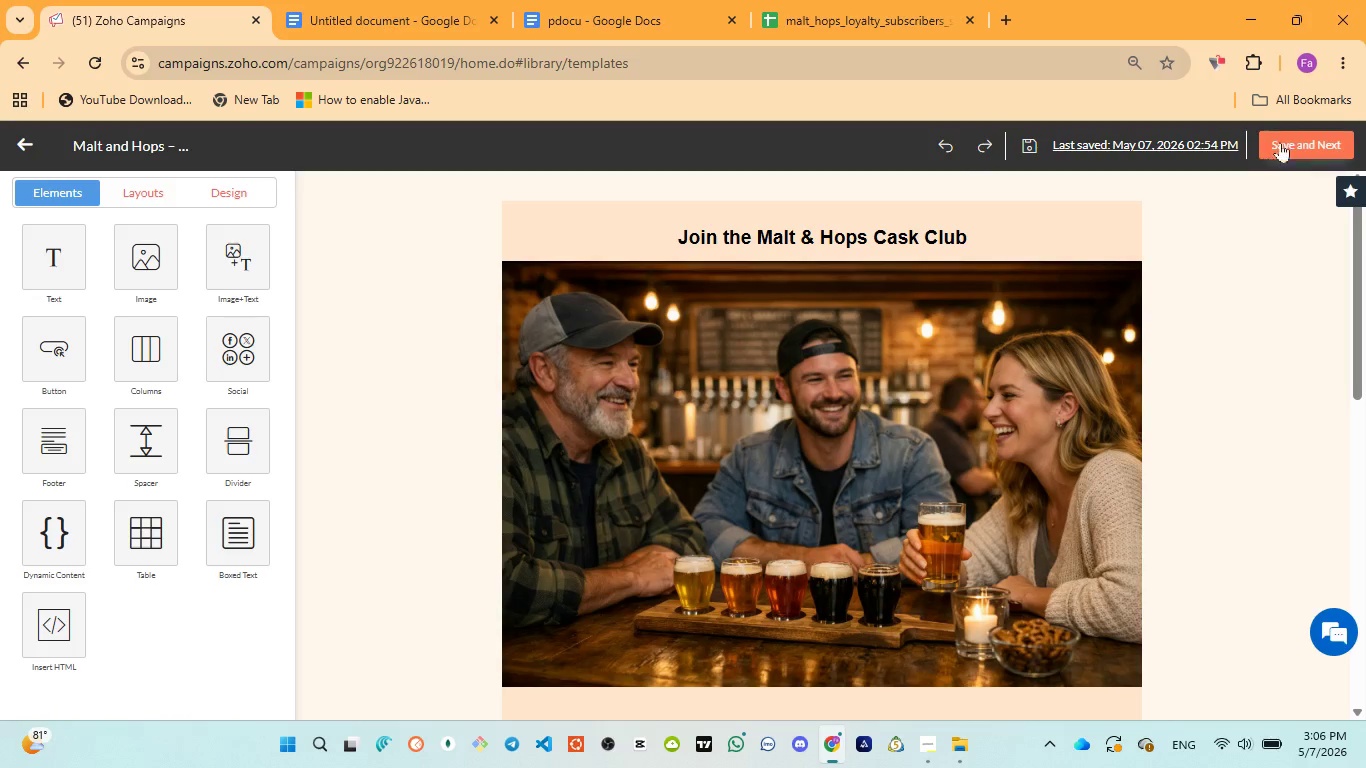 
left_click([1287, 139])
 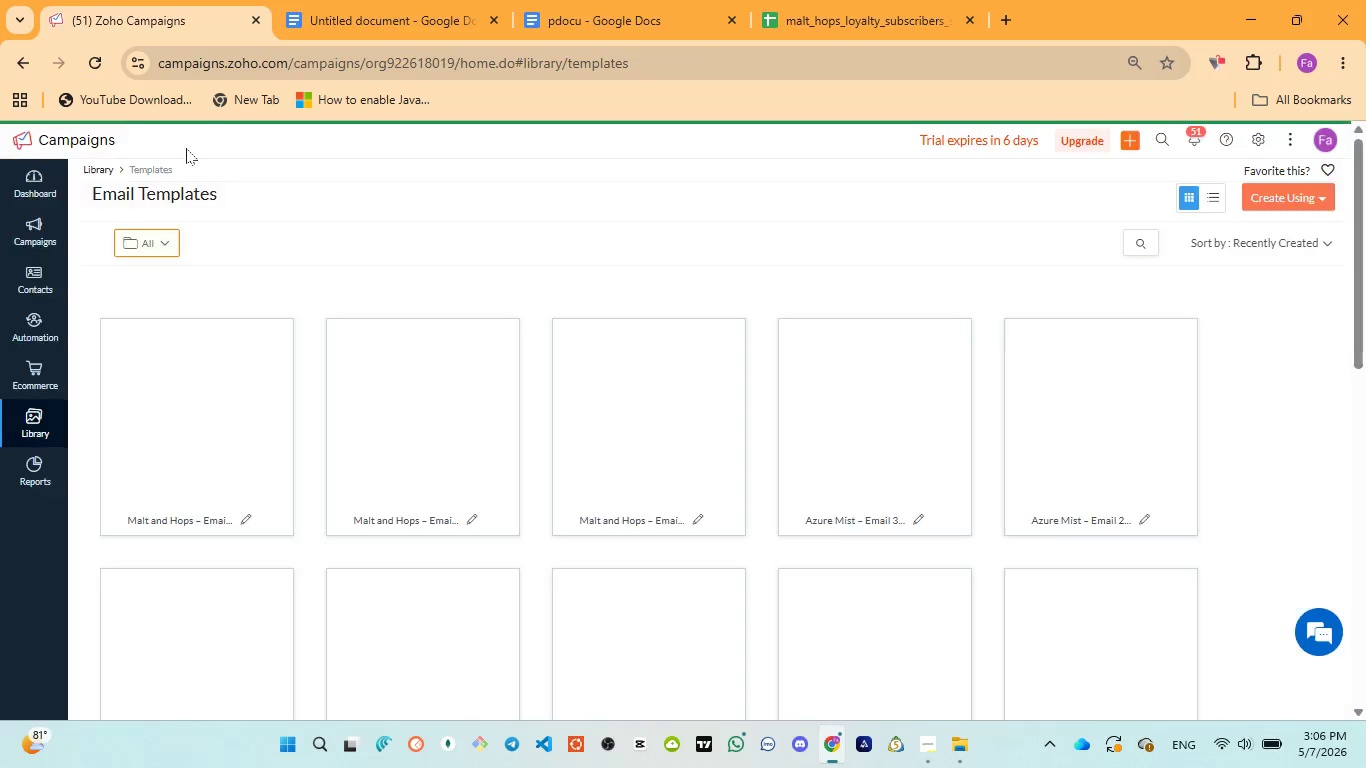 
wait(8.31)
 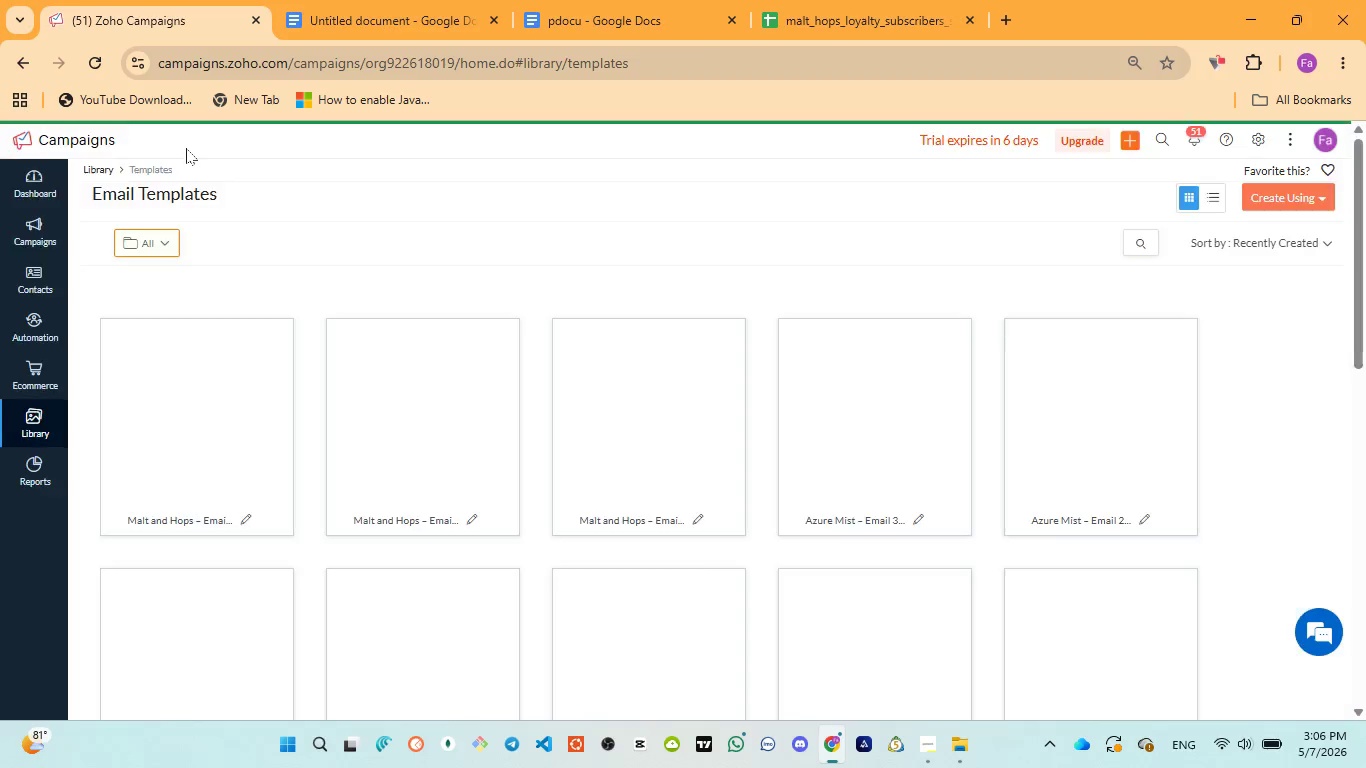 
left_click([454, 479])
 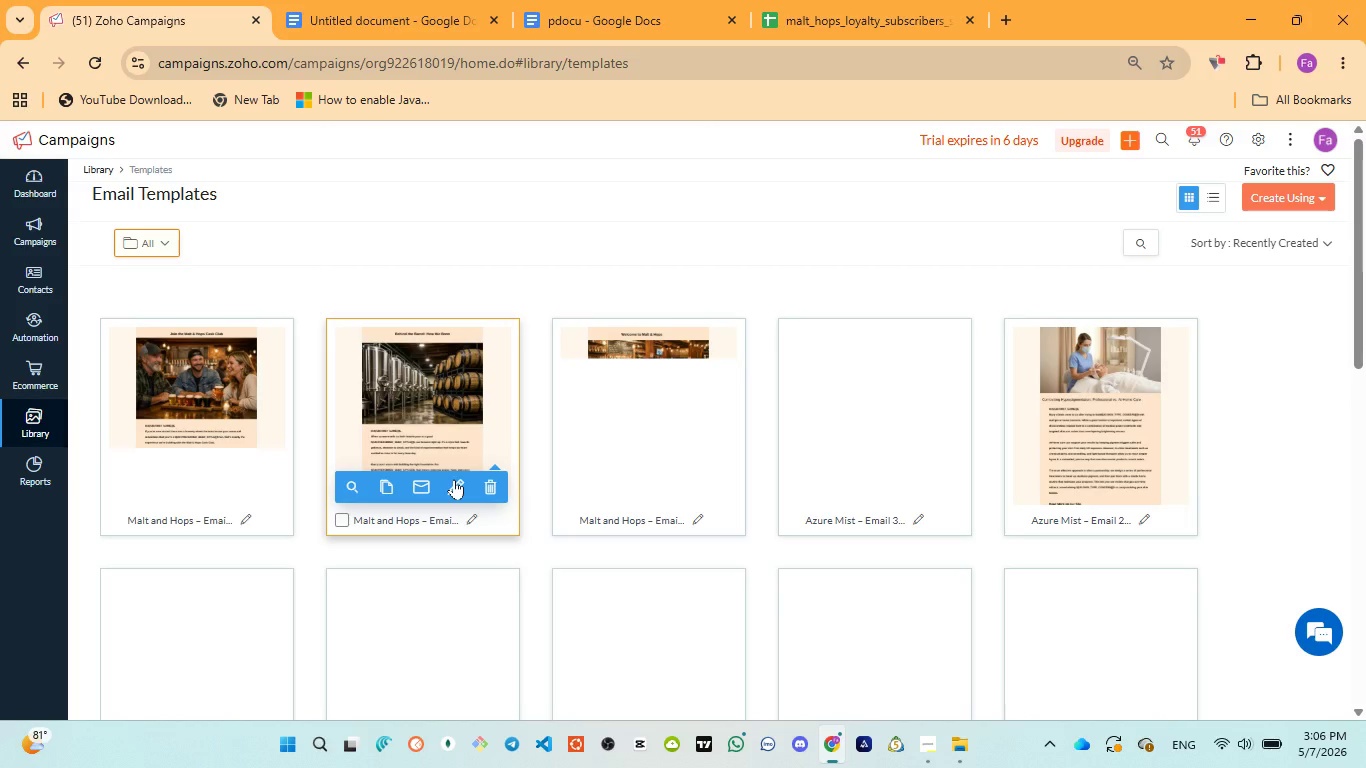 
wait(5.42)
 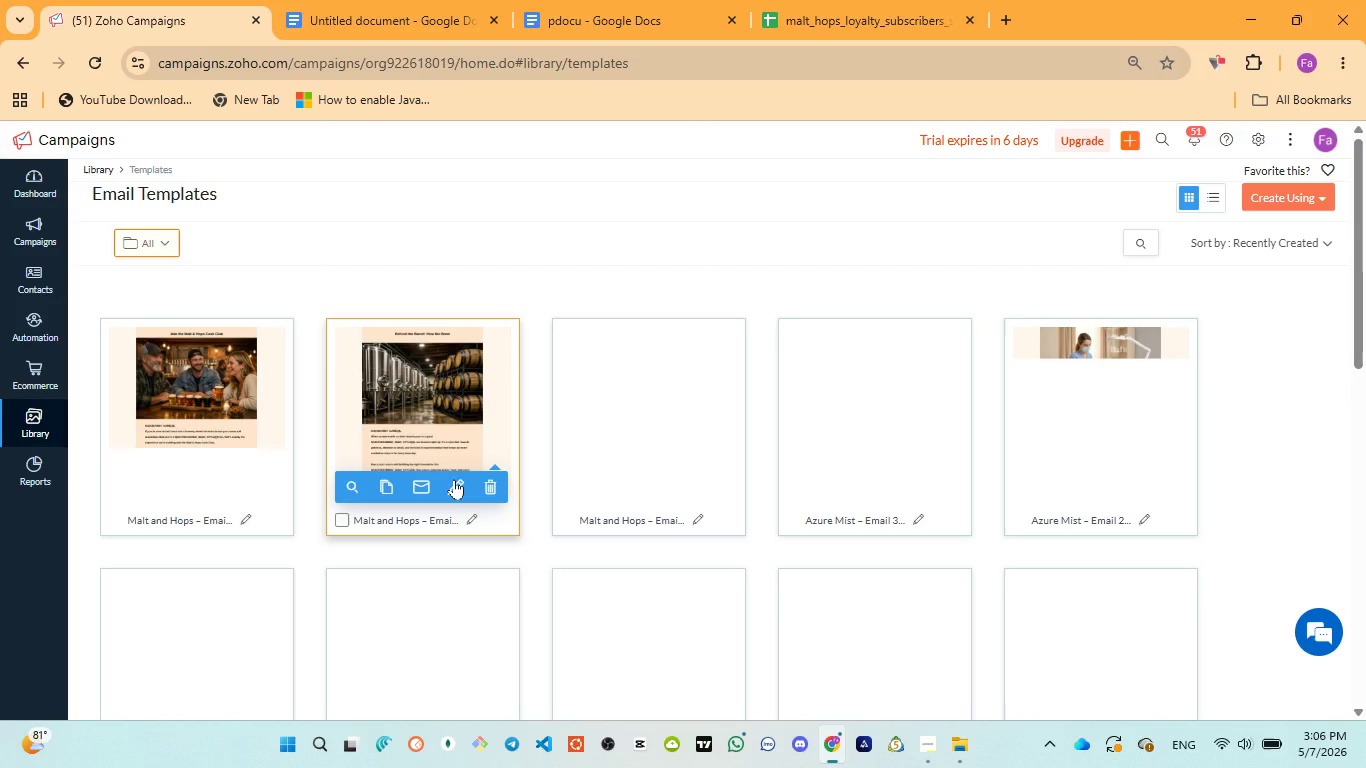 
left_click([454, 479])
 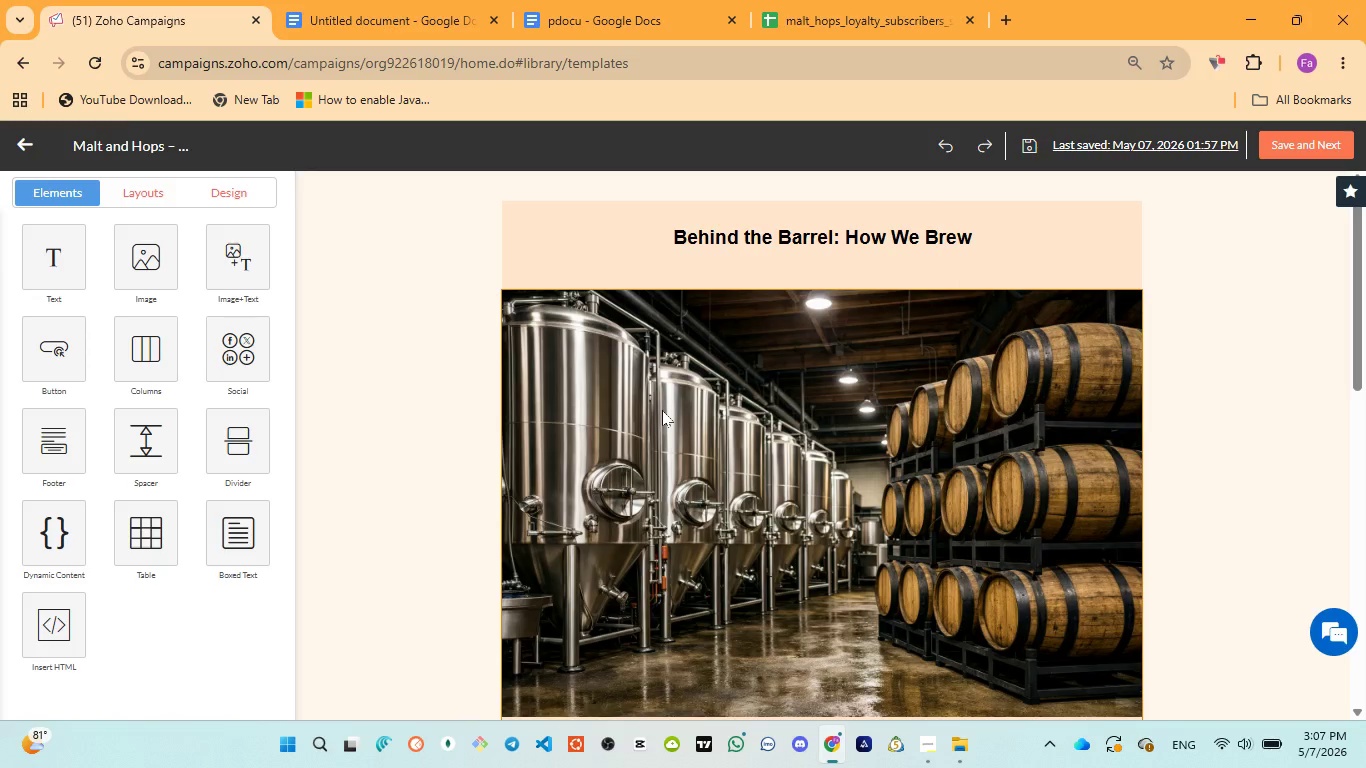 
wait(45.81)
 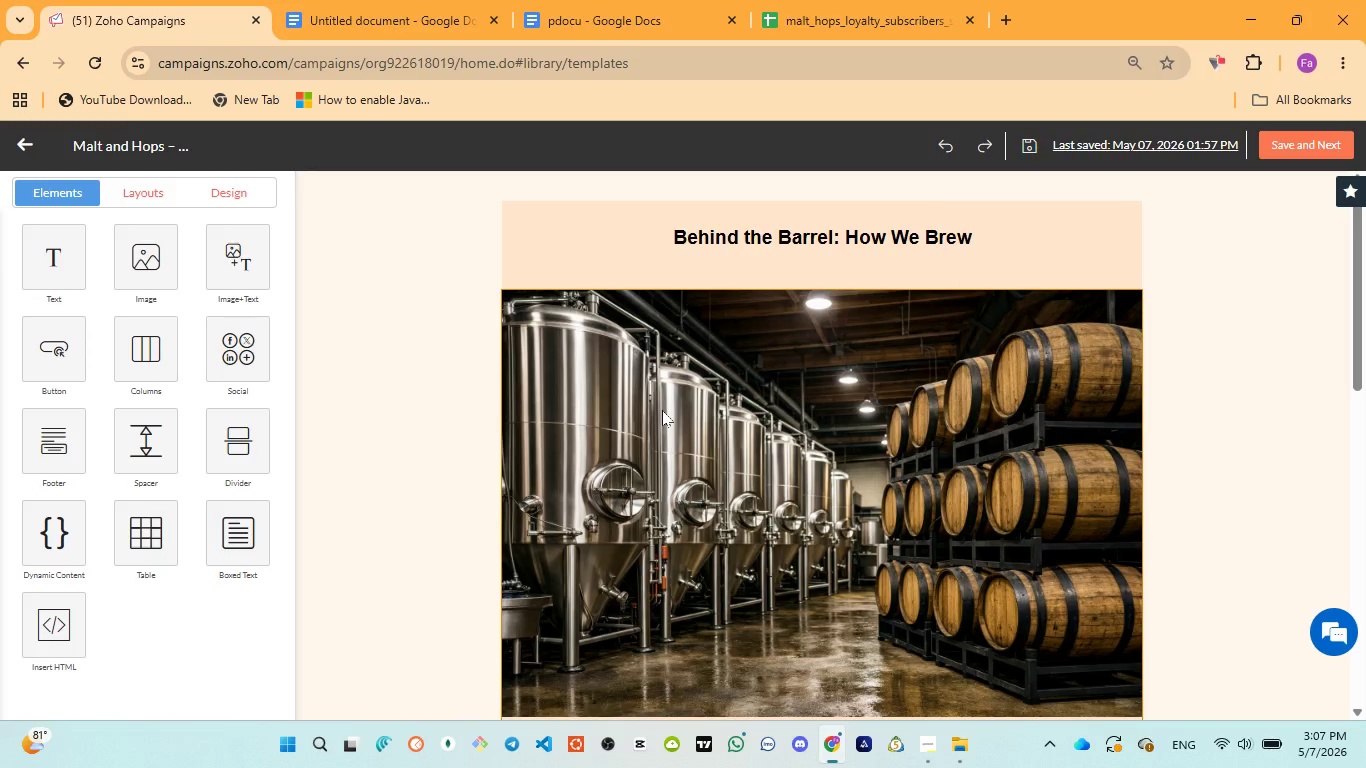 
left_click([718, 242])
 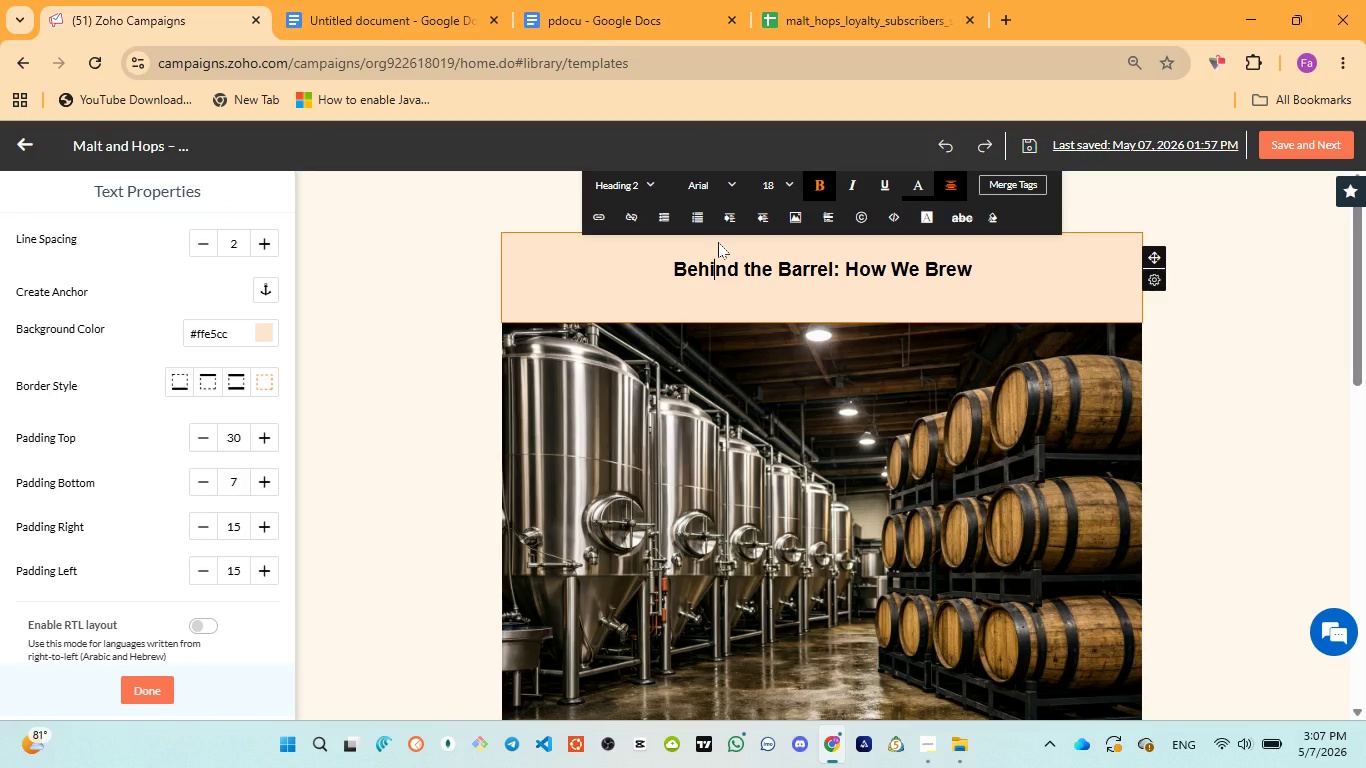 
key(Control+A)
 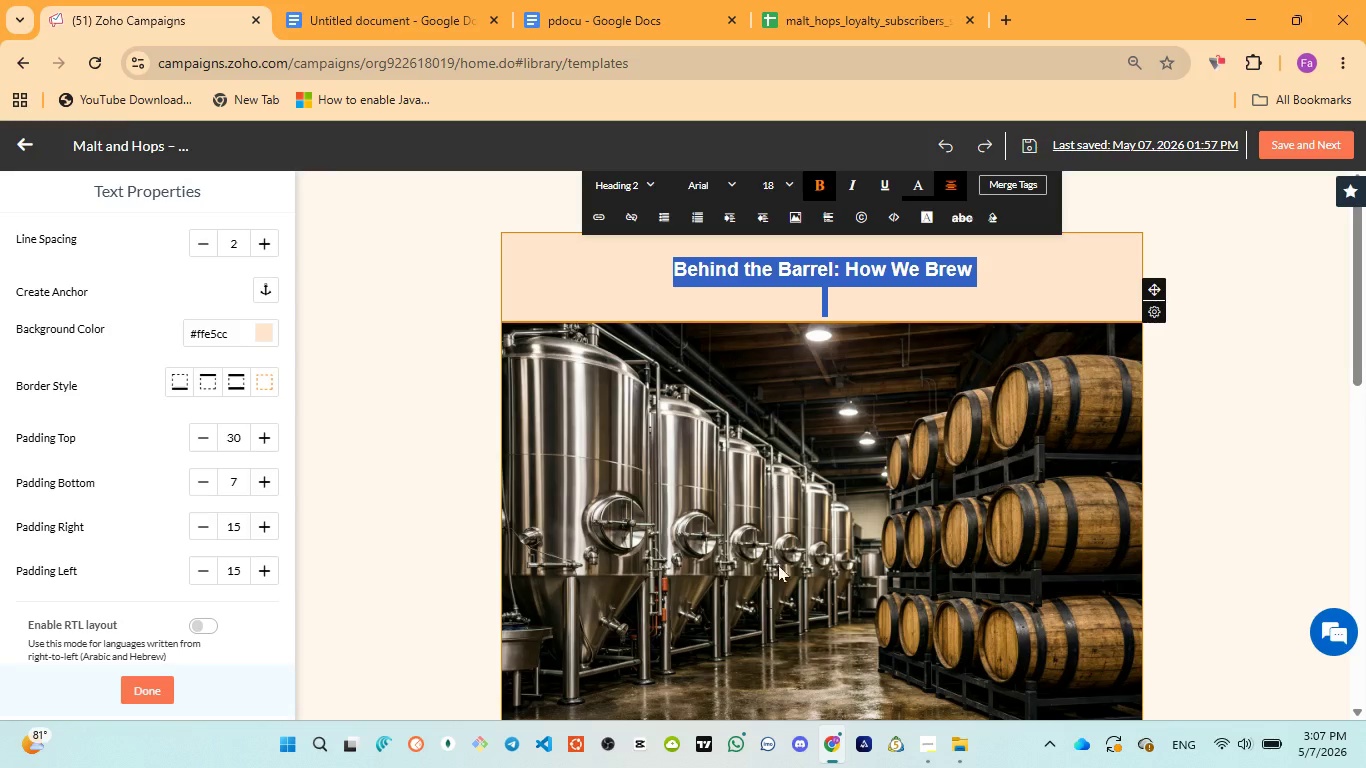 
wait(6.12)
 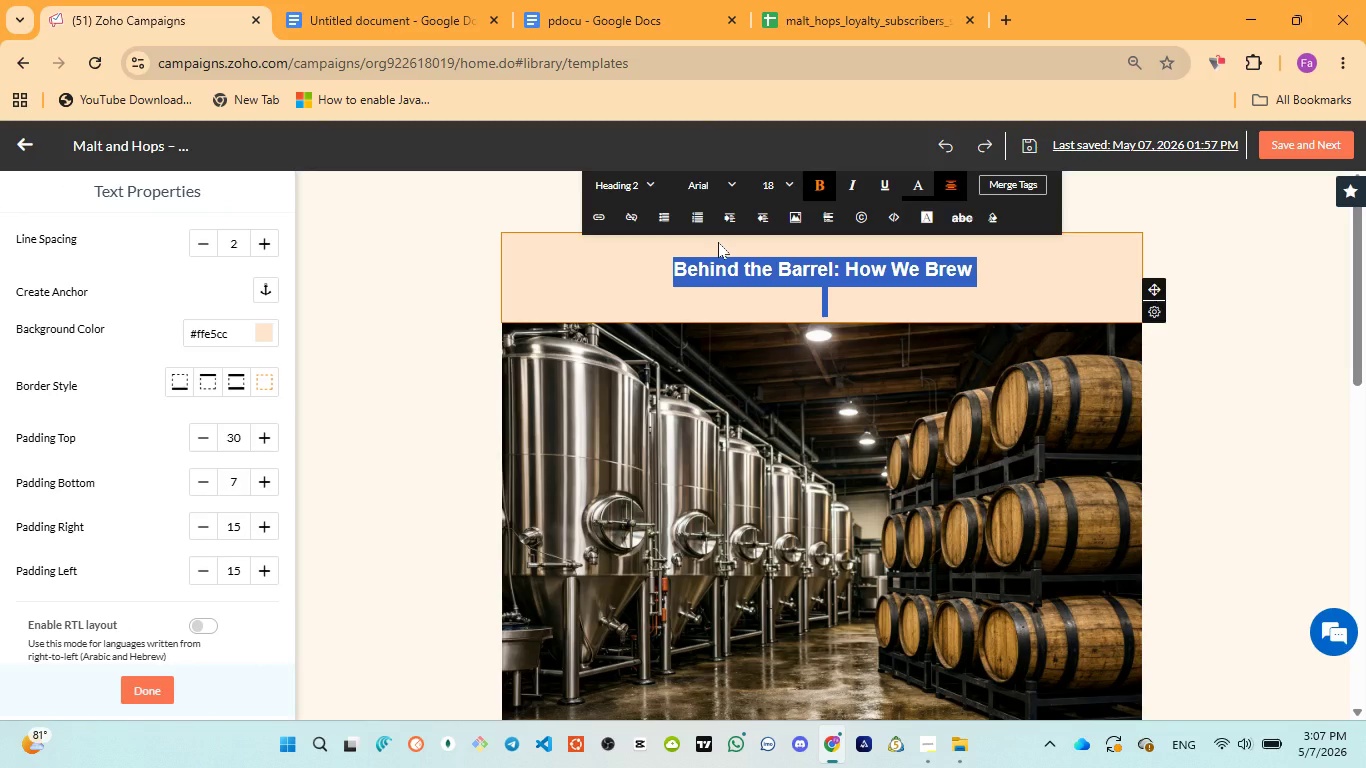 
left_click([1199, 493])
 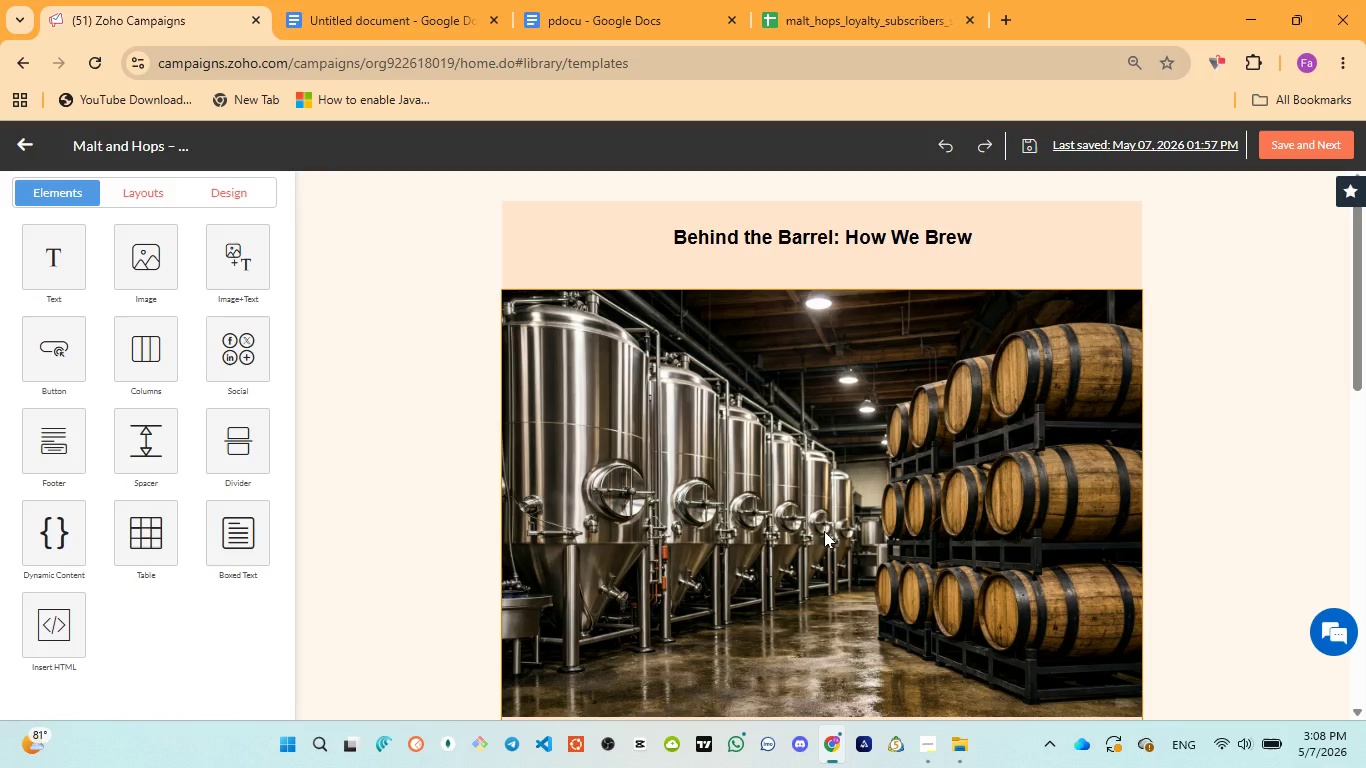 
wait(50.05)
 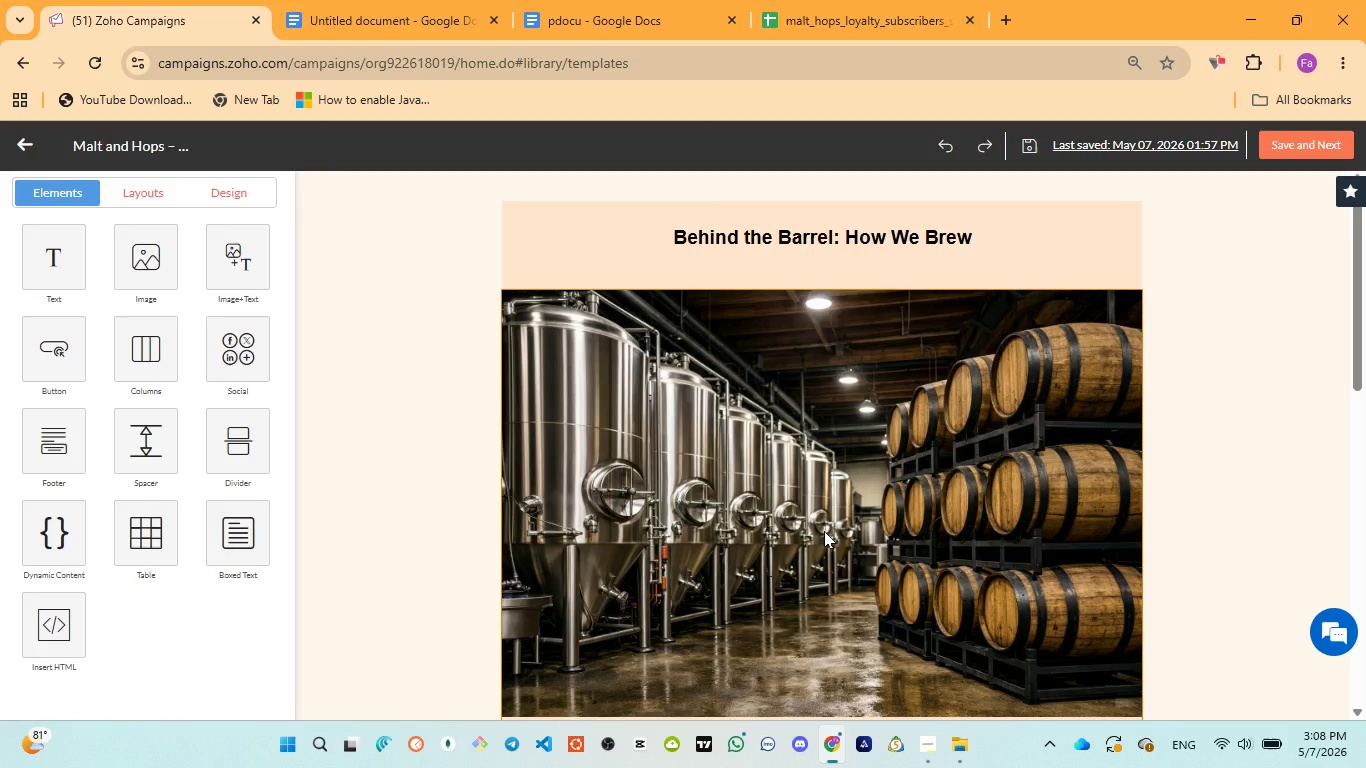 
scroll: coordinate [824, 531], scroll_direction: down, amount: 1.0
 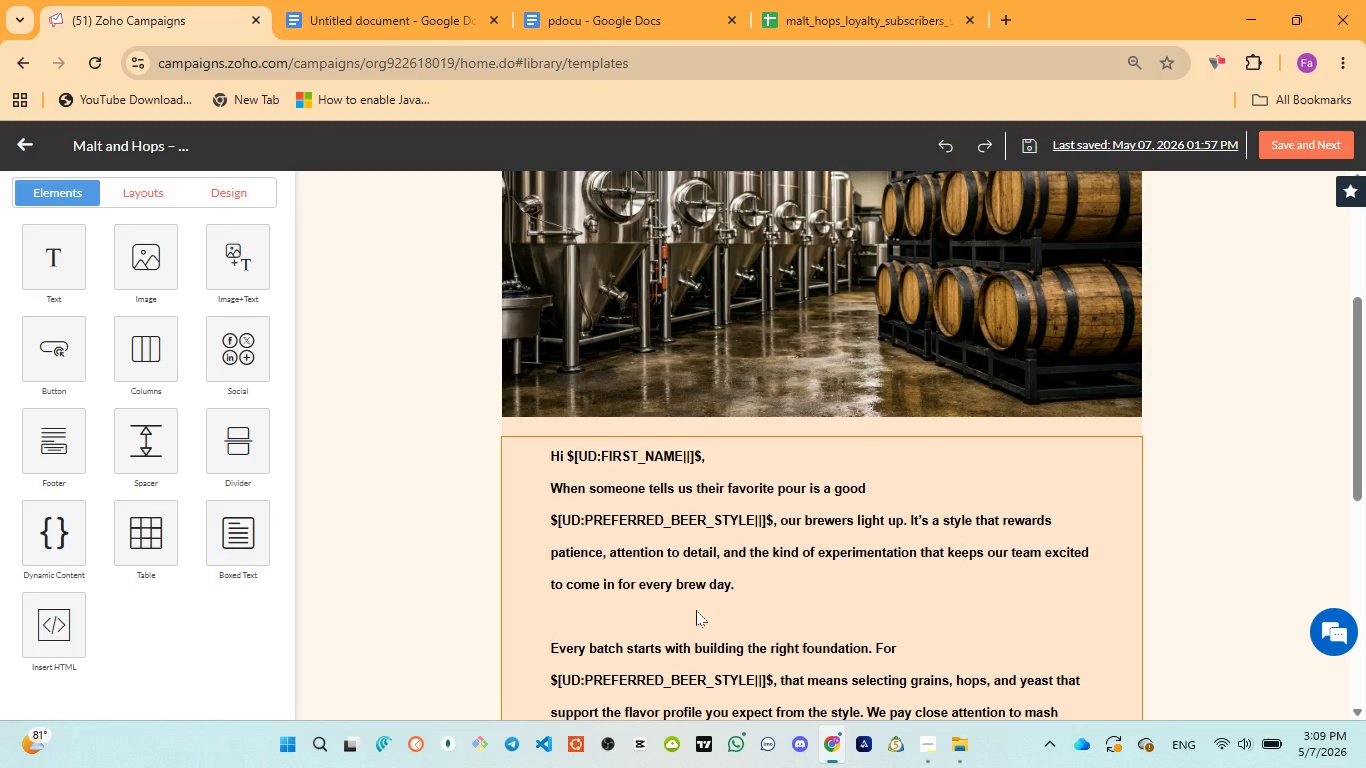 
wait(41.53)
 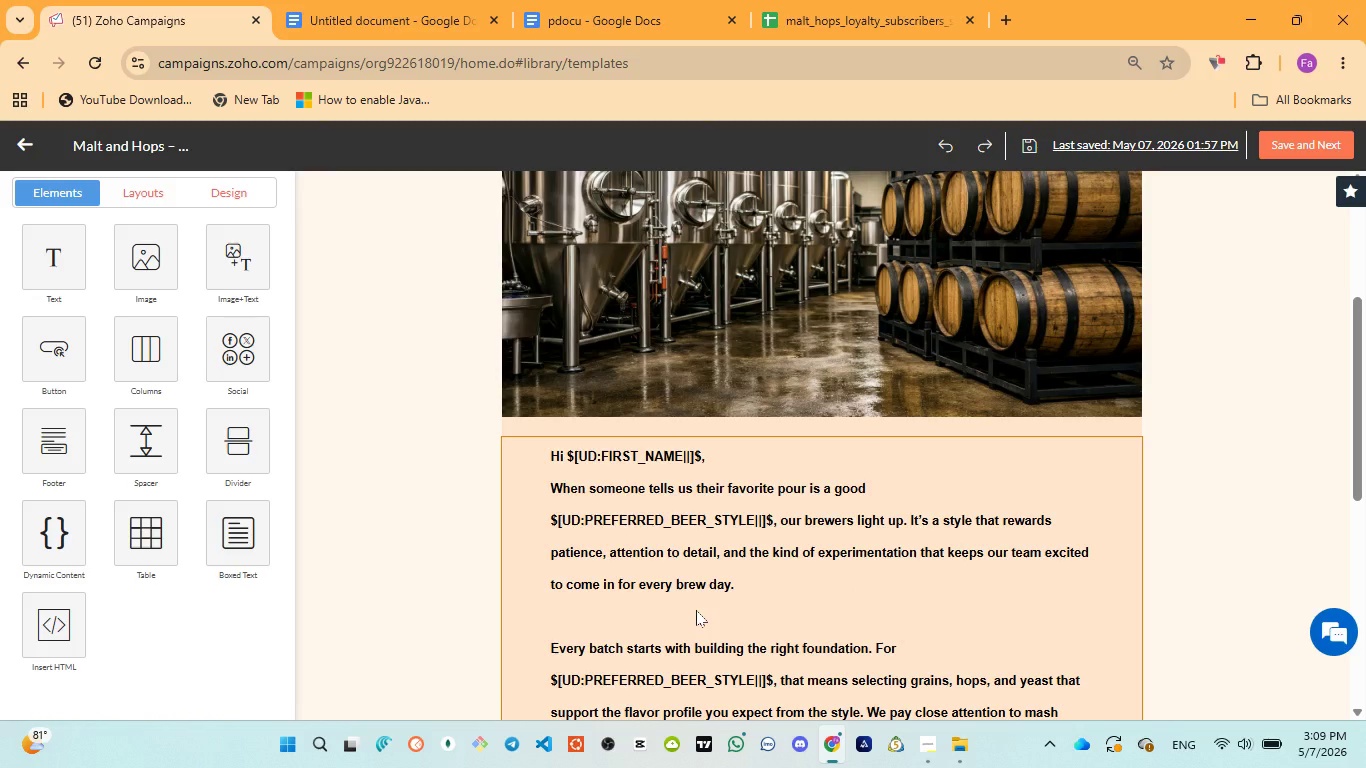 
scroll: coordinate [696, 610], scroll_direction: down, amount: 1.0
 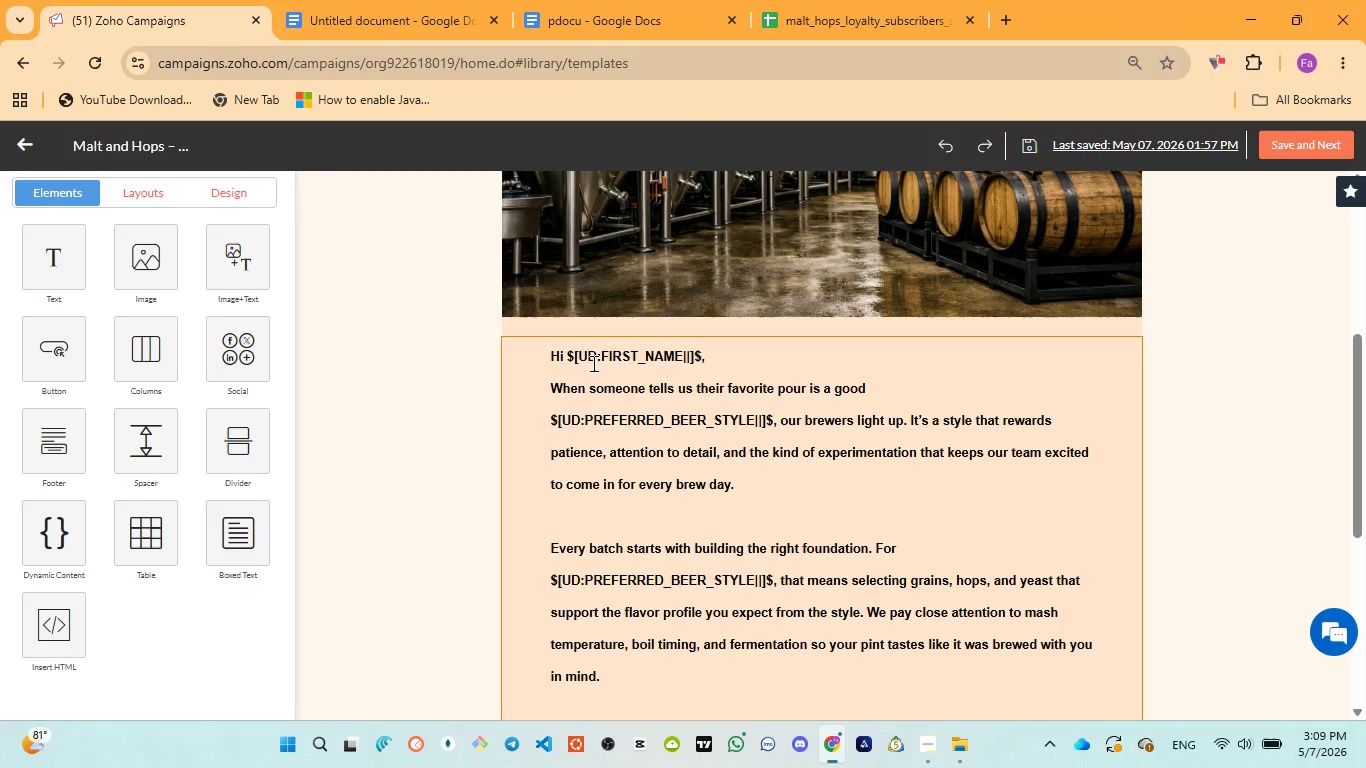 
wait(16.8)
 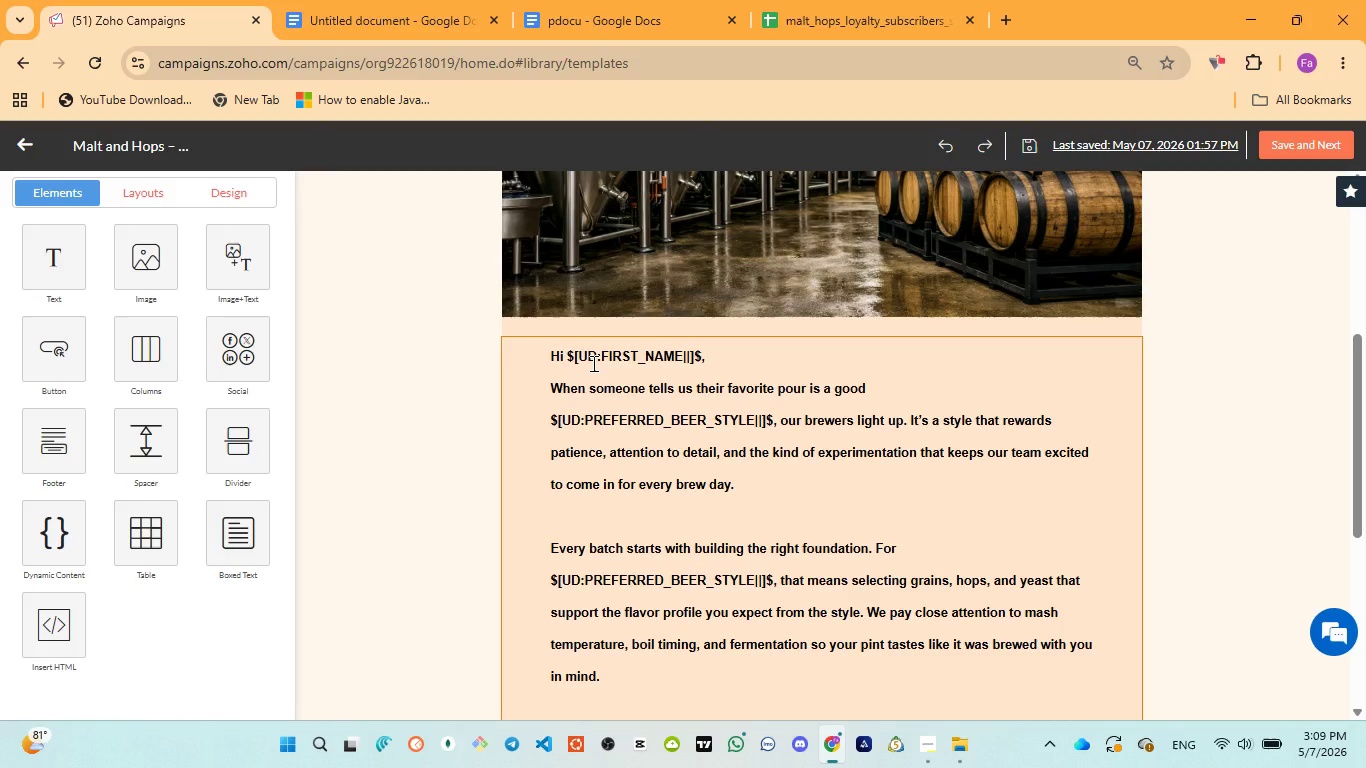 
scroll: coordinate [780, 571], scroll_direction: down, amount: 2.0
 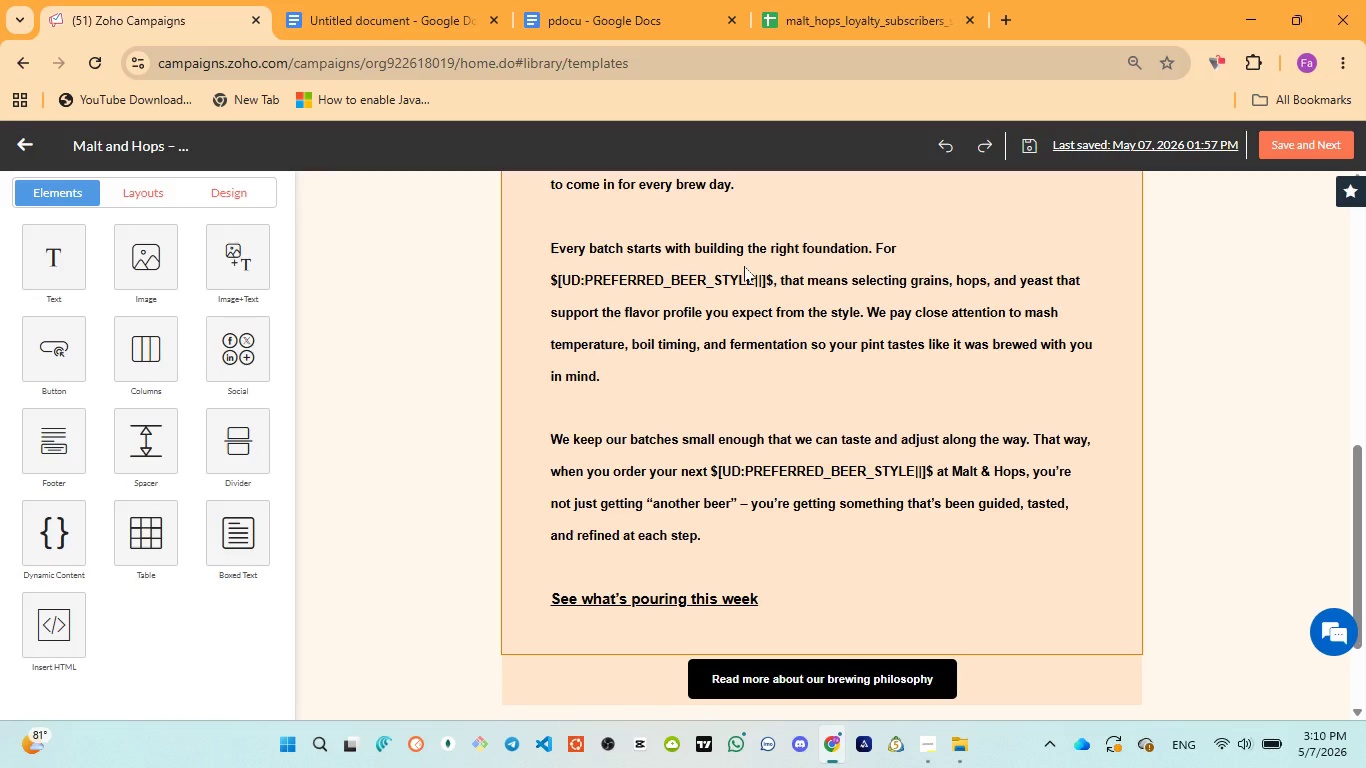 
wait(82.66)
 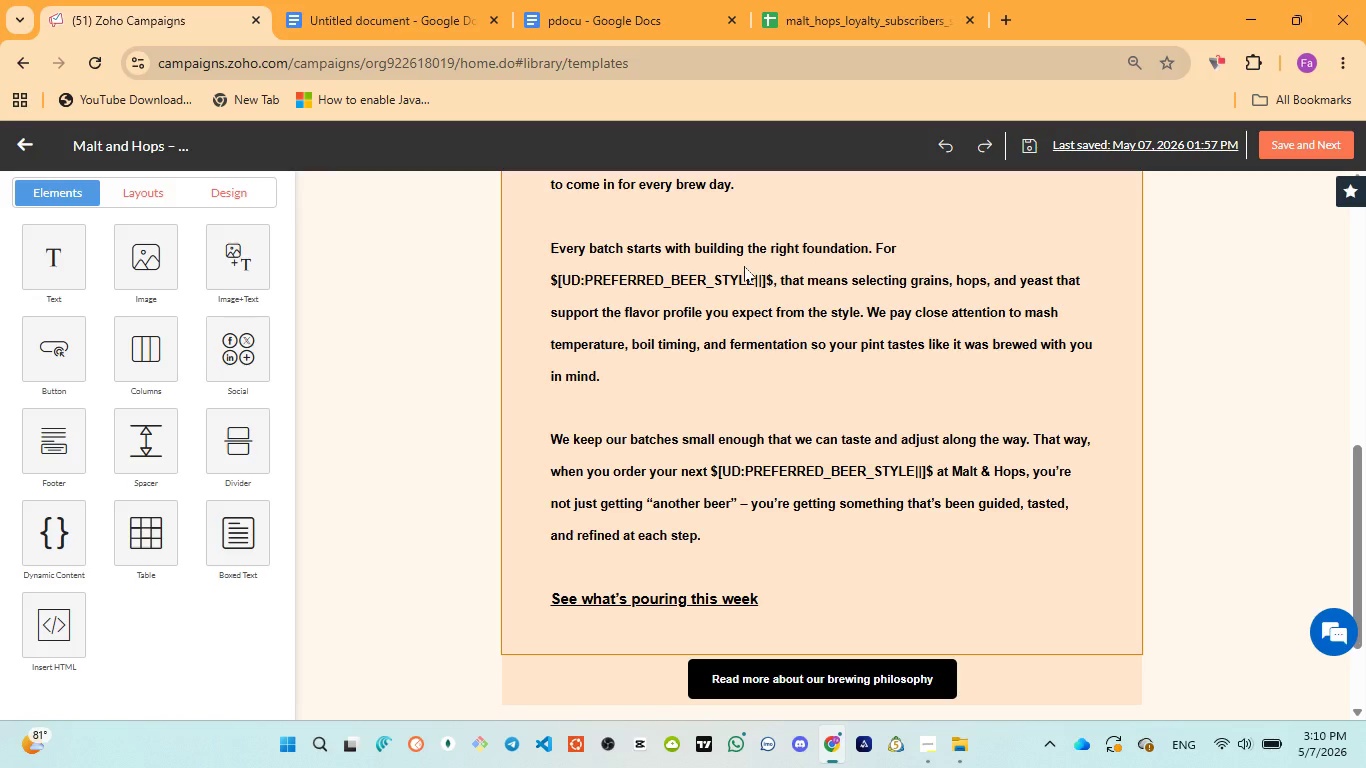 
scroll: coordinate [801, 466], scroll_direction: up, amount: 9.0
 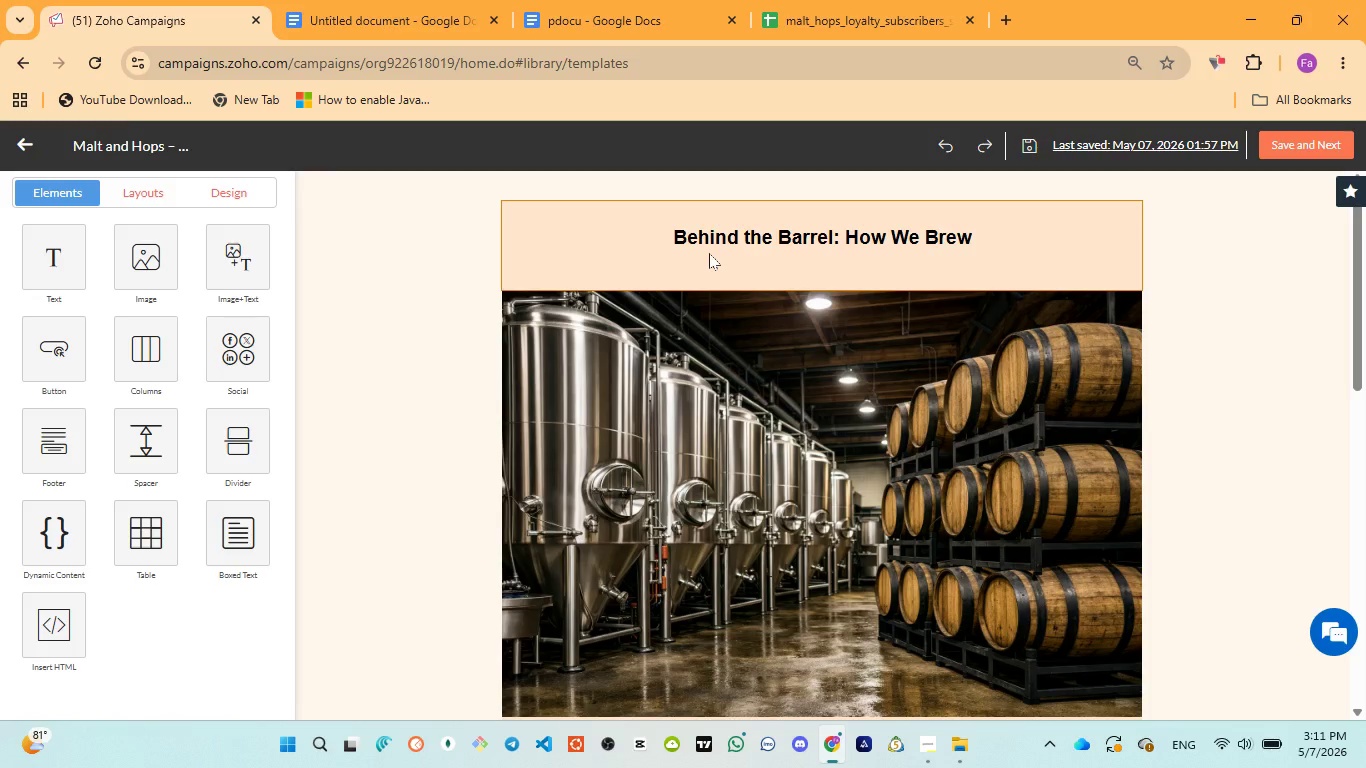 
wait(49.06)
 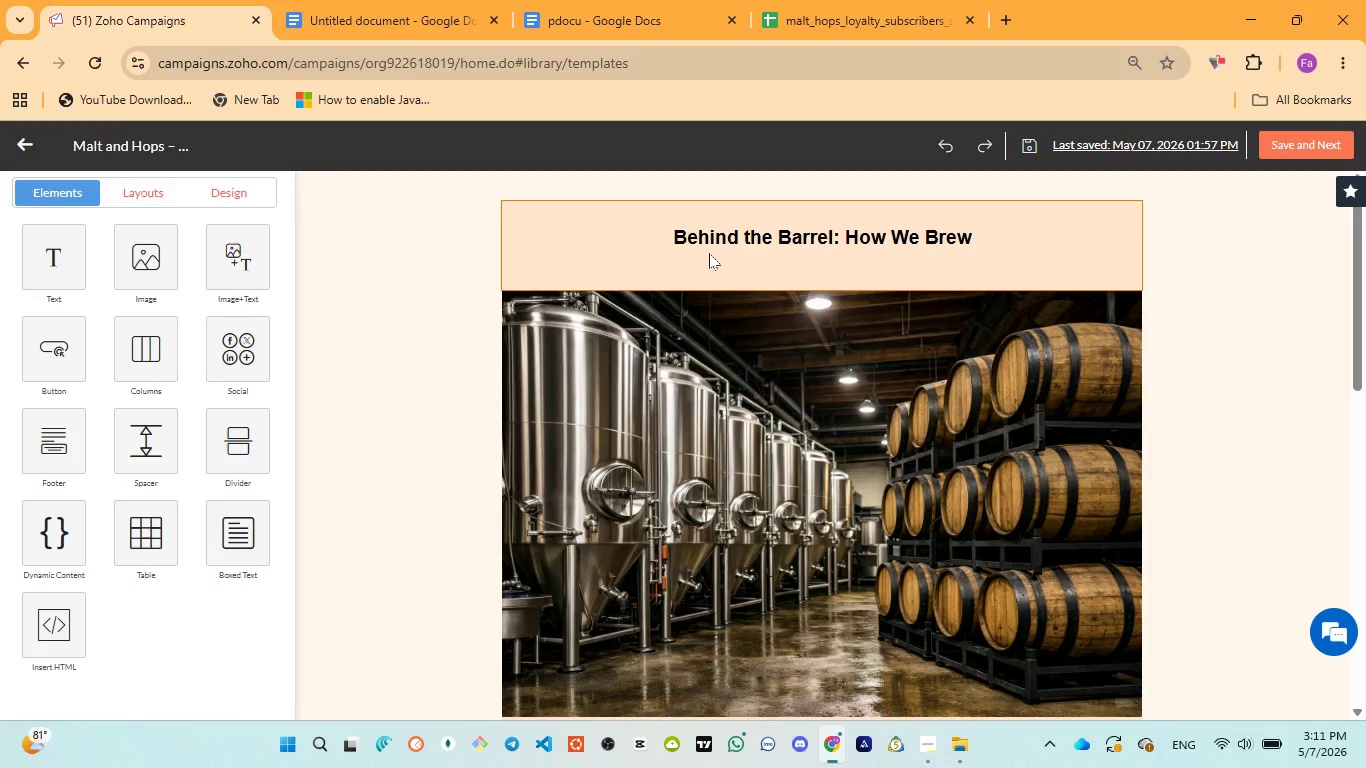 
scroll: coordinate [734, 390], scroll_direction: down, amount: 1.0
 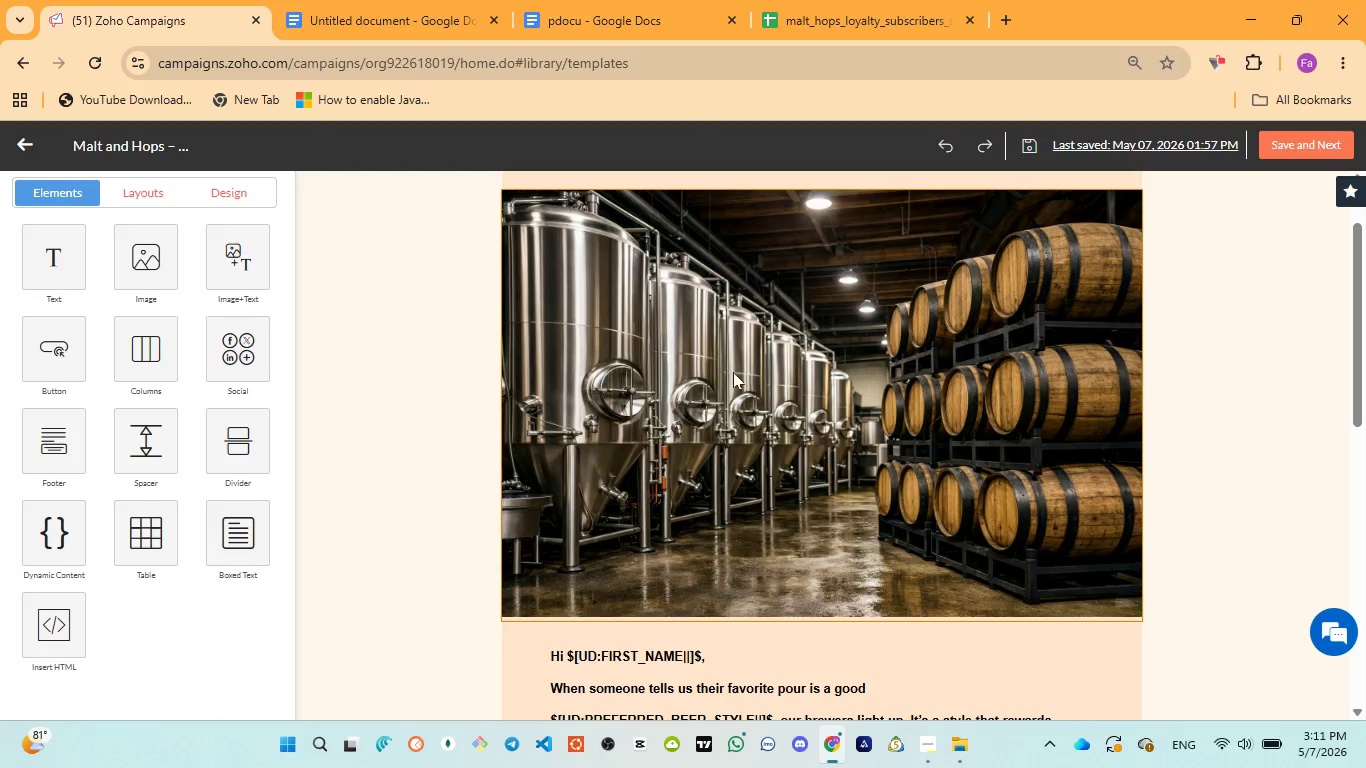 
scroll: coordinate [733, 359], scroll_direction: up, amount: 3.0
 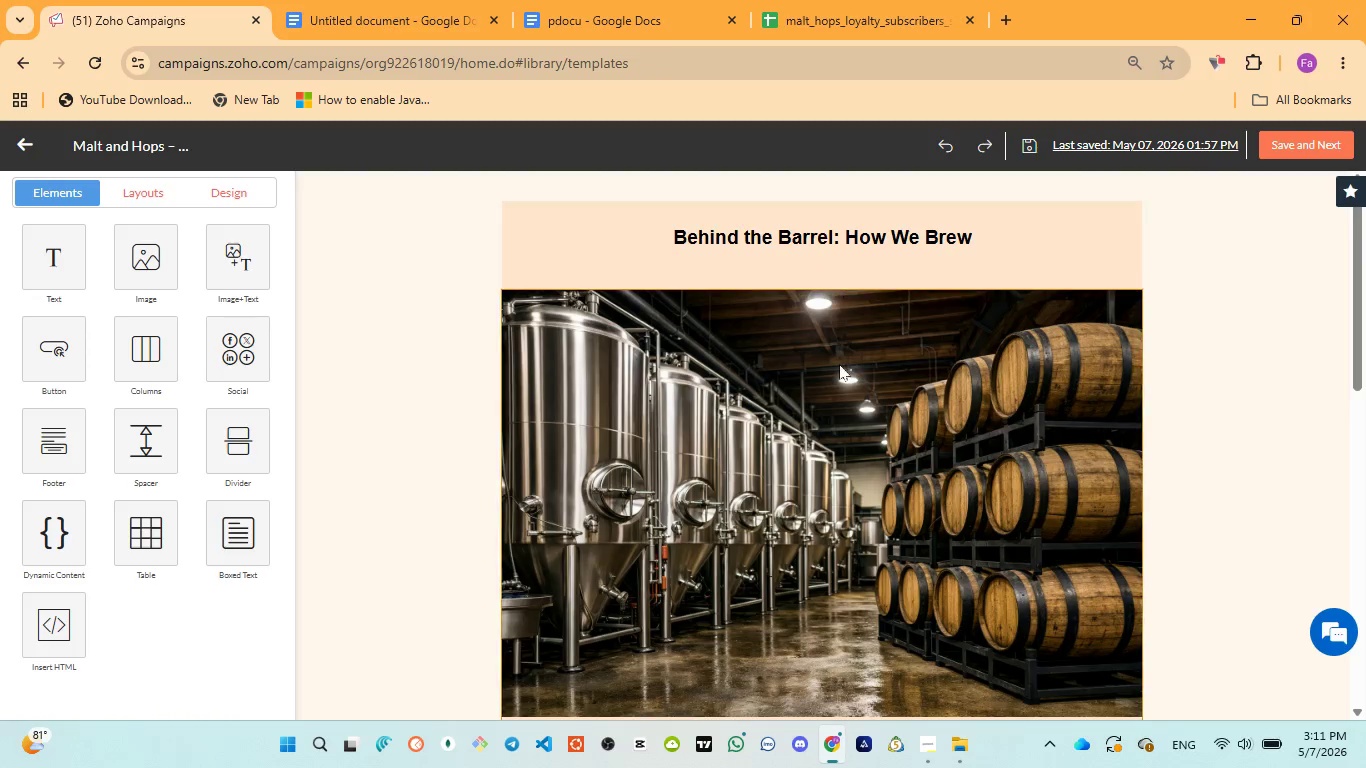 
scroll: coordinate [835, 418], scroll_direction: down, amount: 2.0
 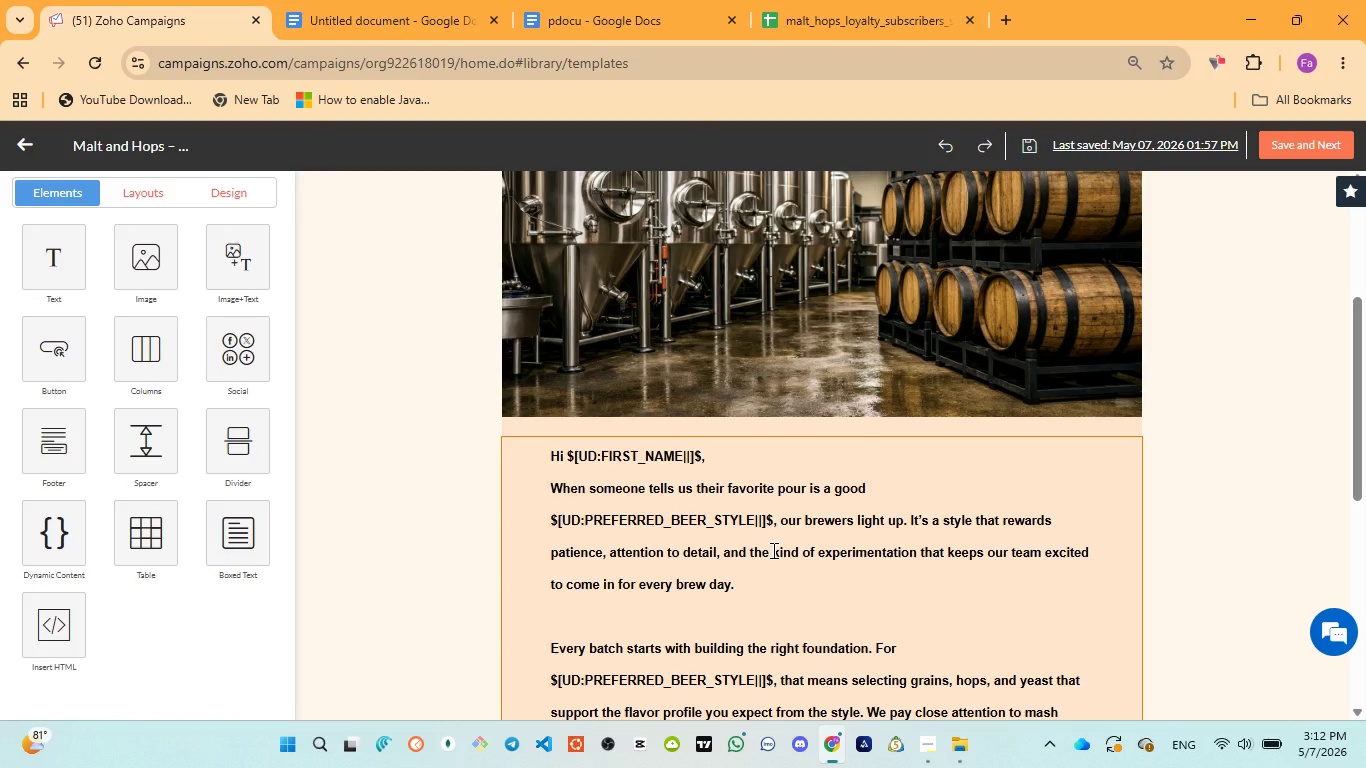 
wait(33.36)
 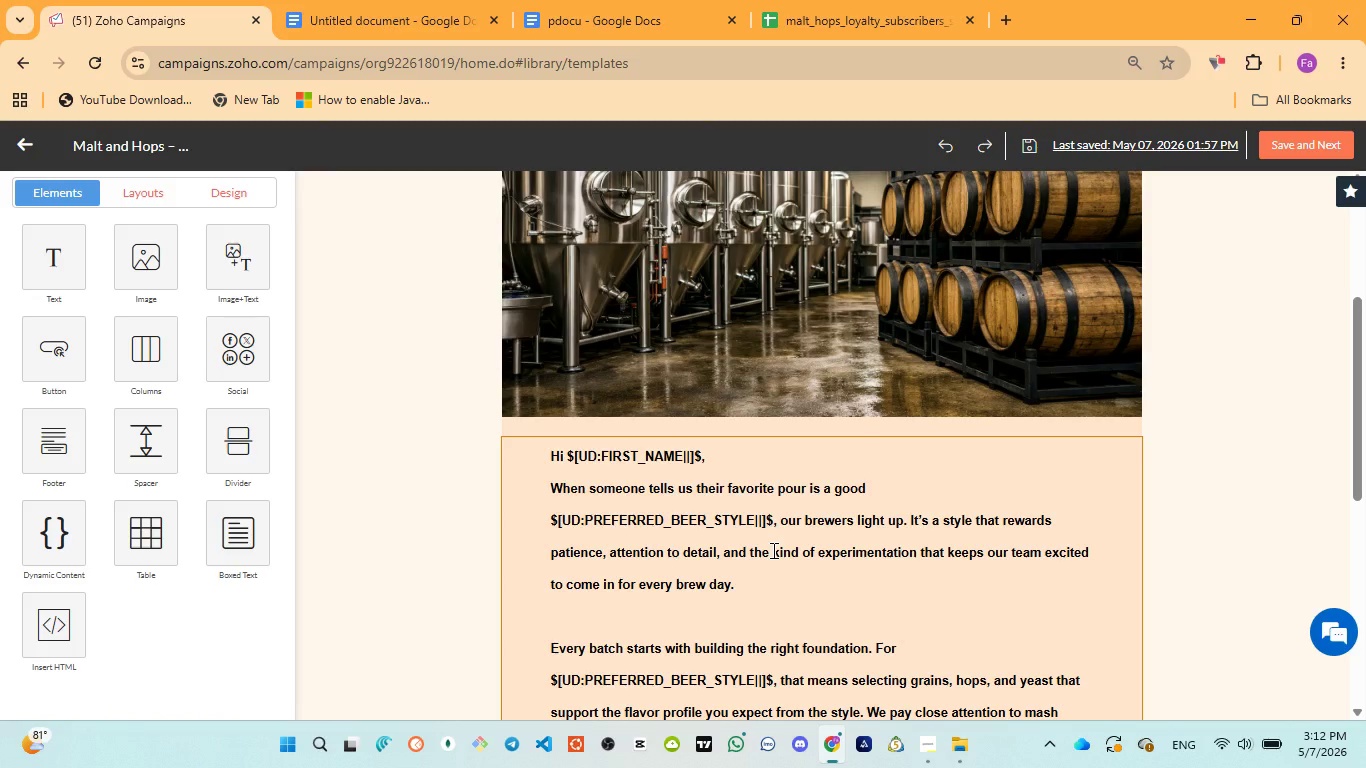 
scroll: coordinate [701, 580], scroll_direction: down, amount: 2.0
 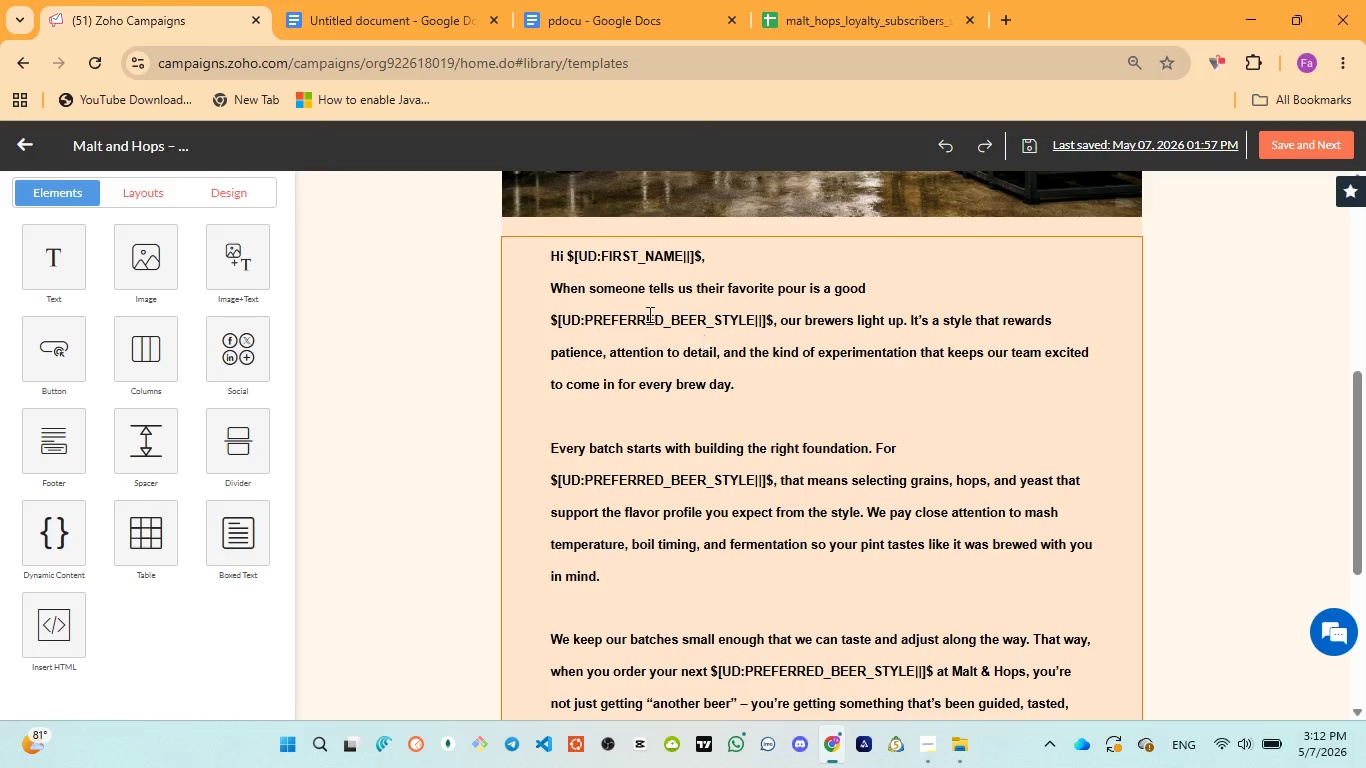 
wait(27.69)
 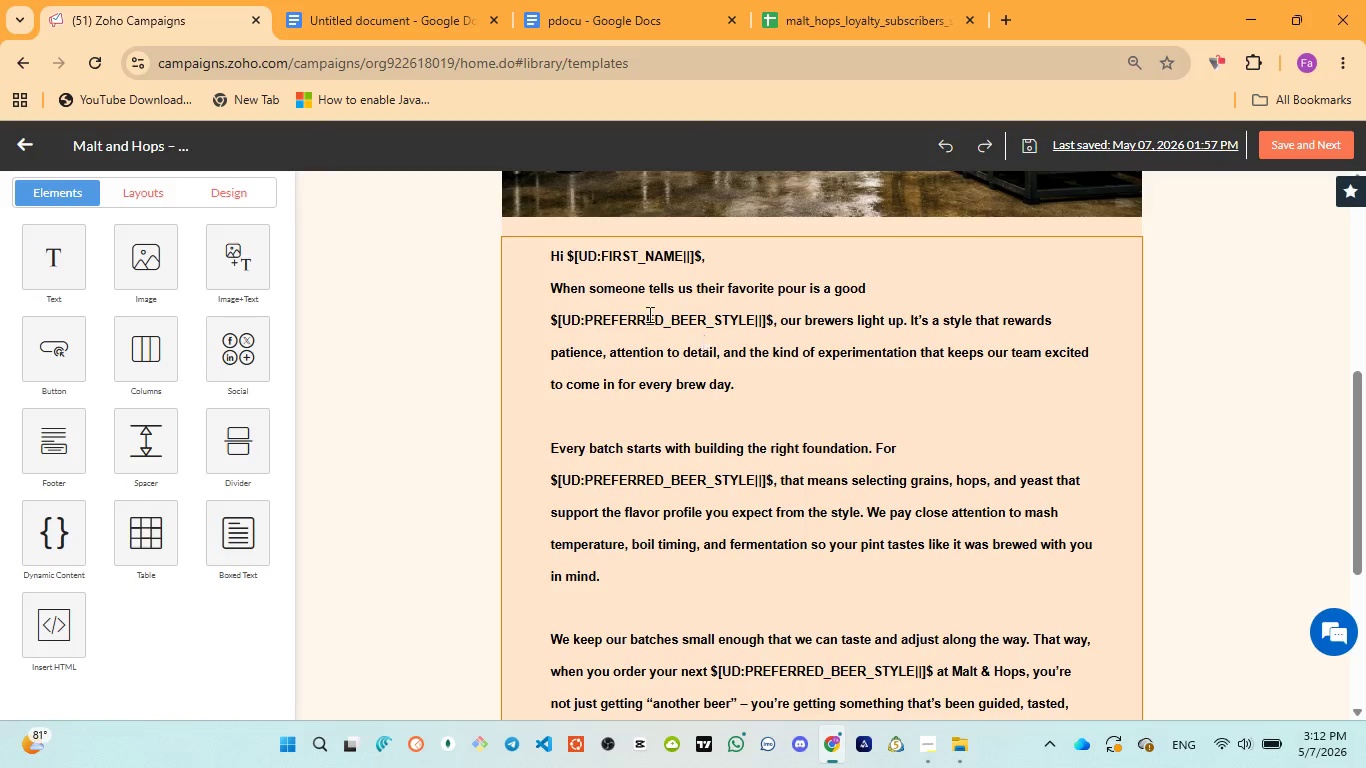 
scroll: coordinate [758, 627], scroll_direction: down, amount: 4.0
 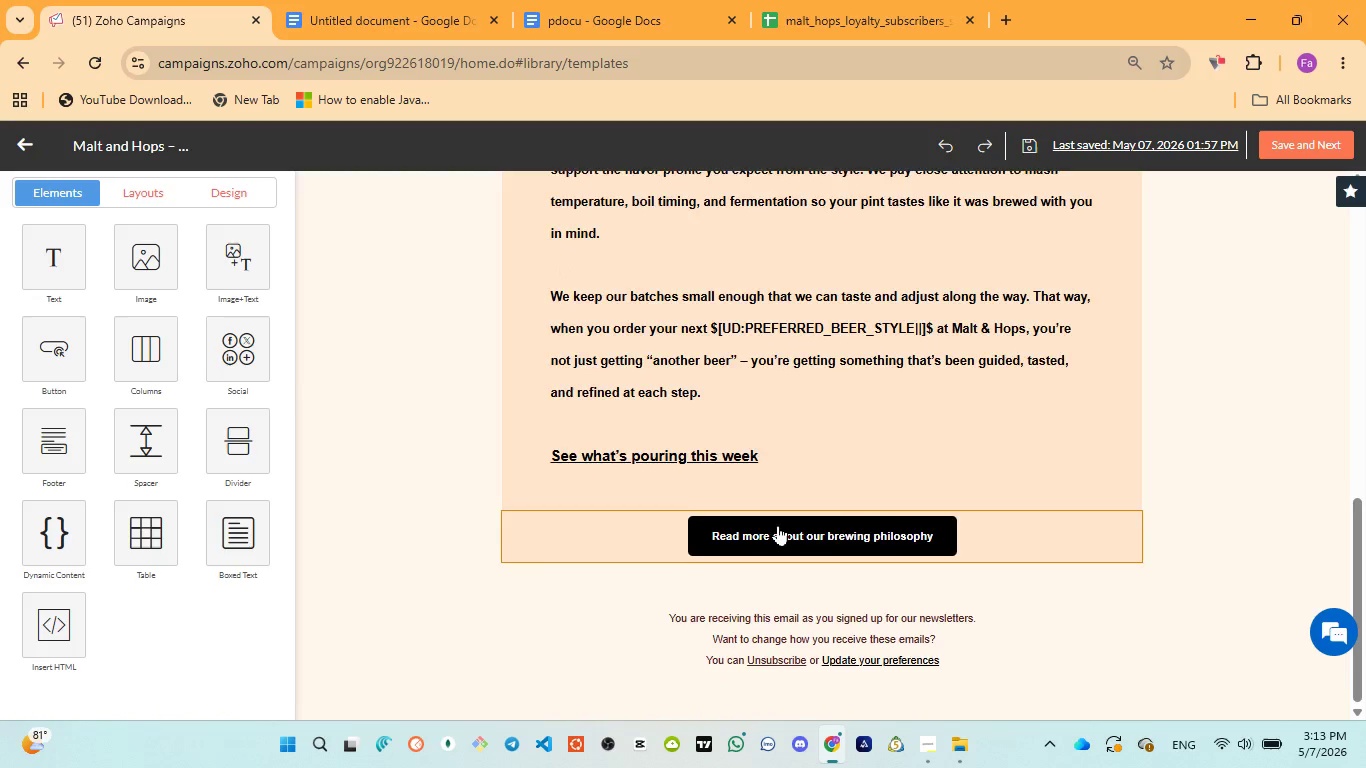 
scroll: coordinate [817, 463], scroll_direction: up, amount: 6.0
 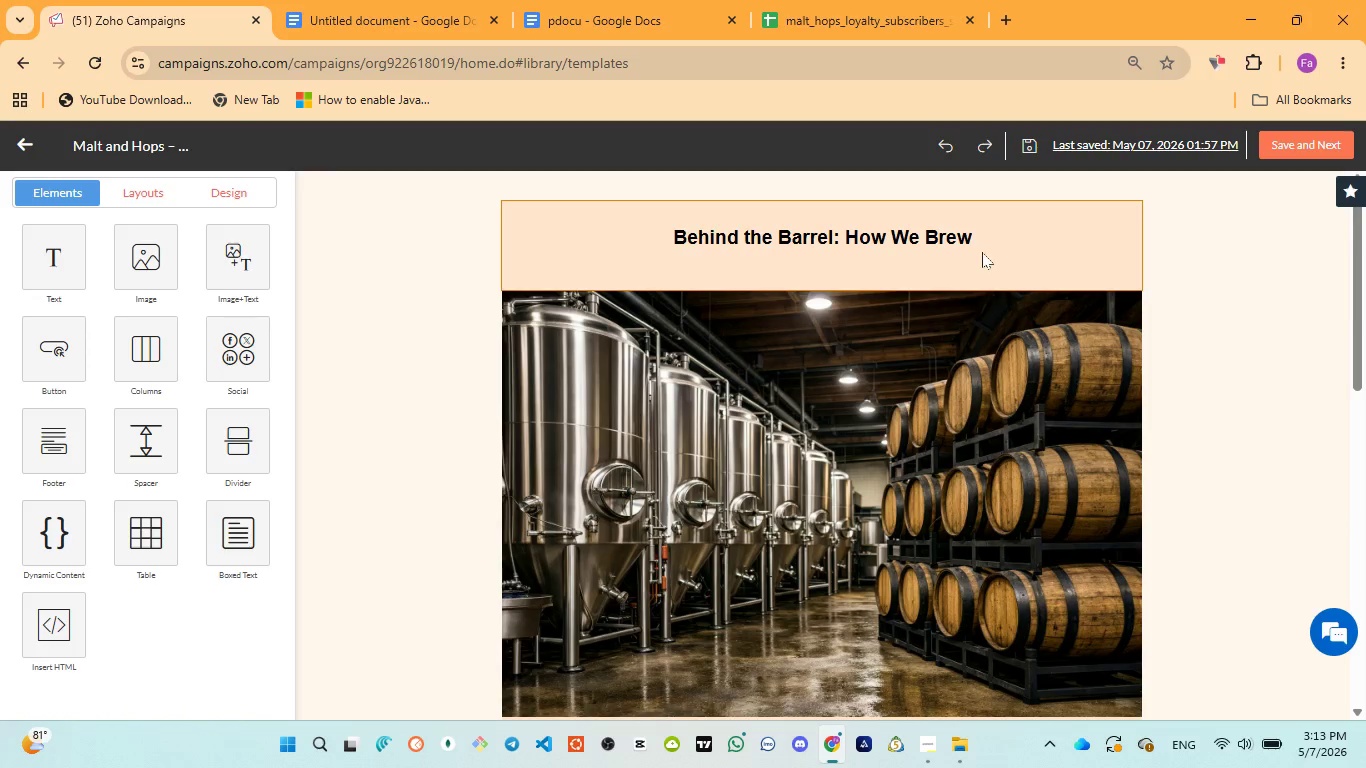 
scroll: coordinate [982, 284], scroll_direction: down, amount: 3.0
 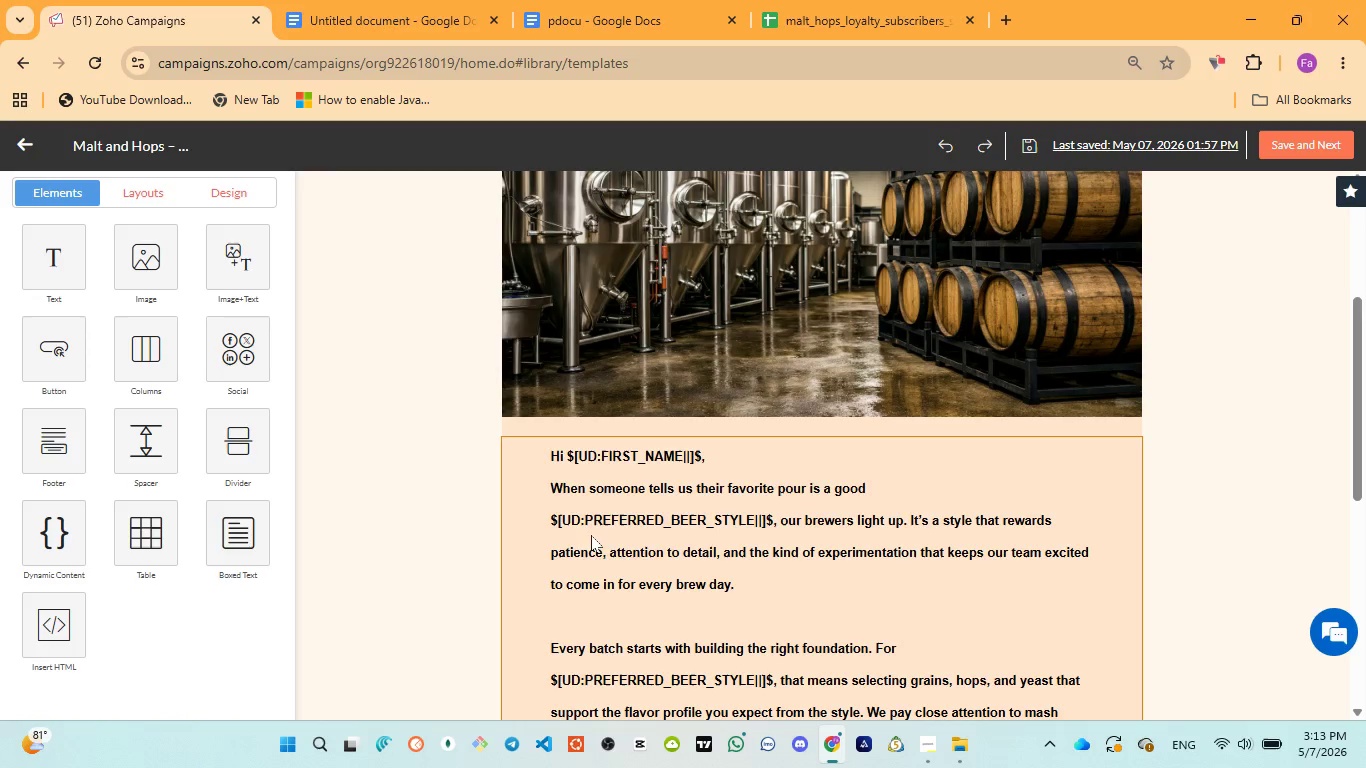 
wait(5.66)
 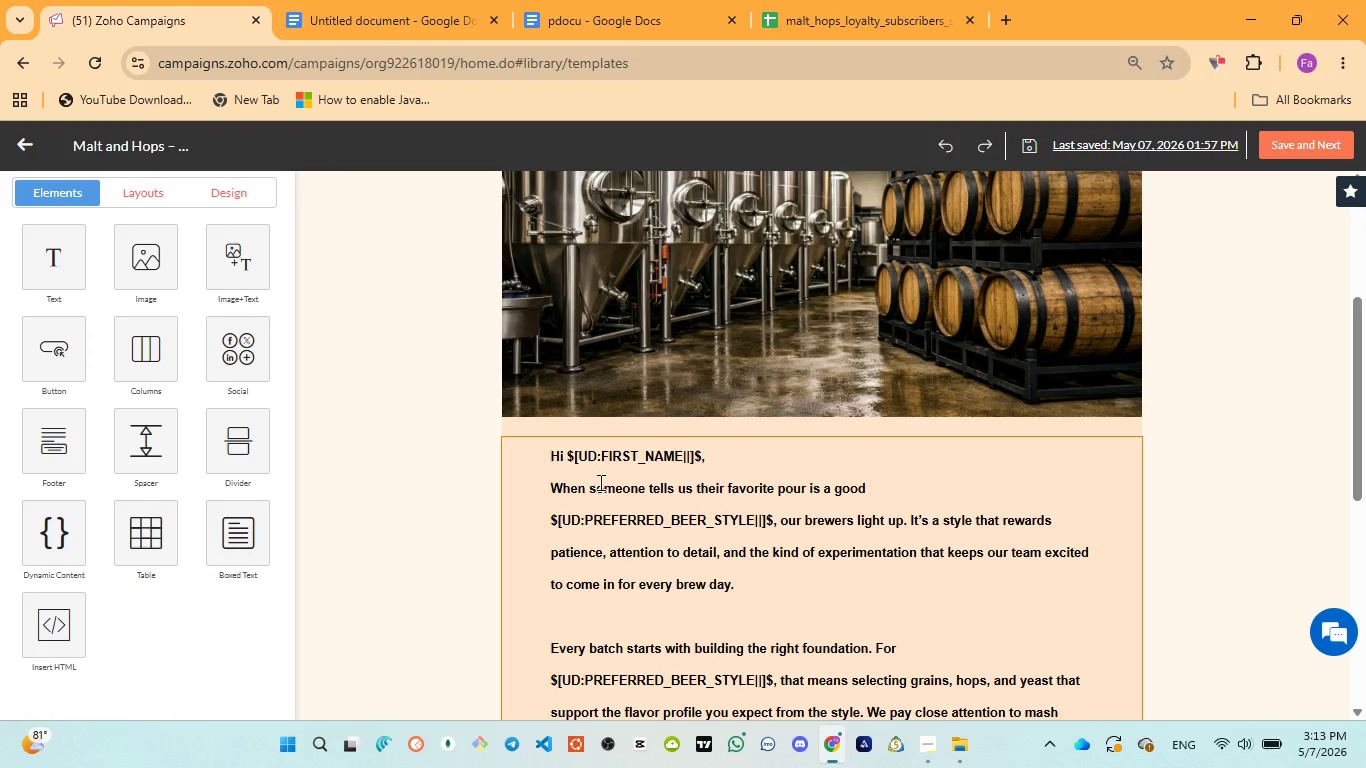 
scroll: coordinate [602, 574], scroll_direction: down, amount: 2.0
 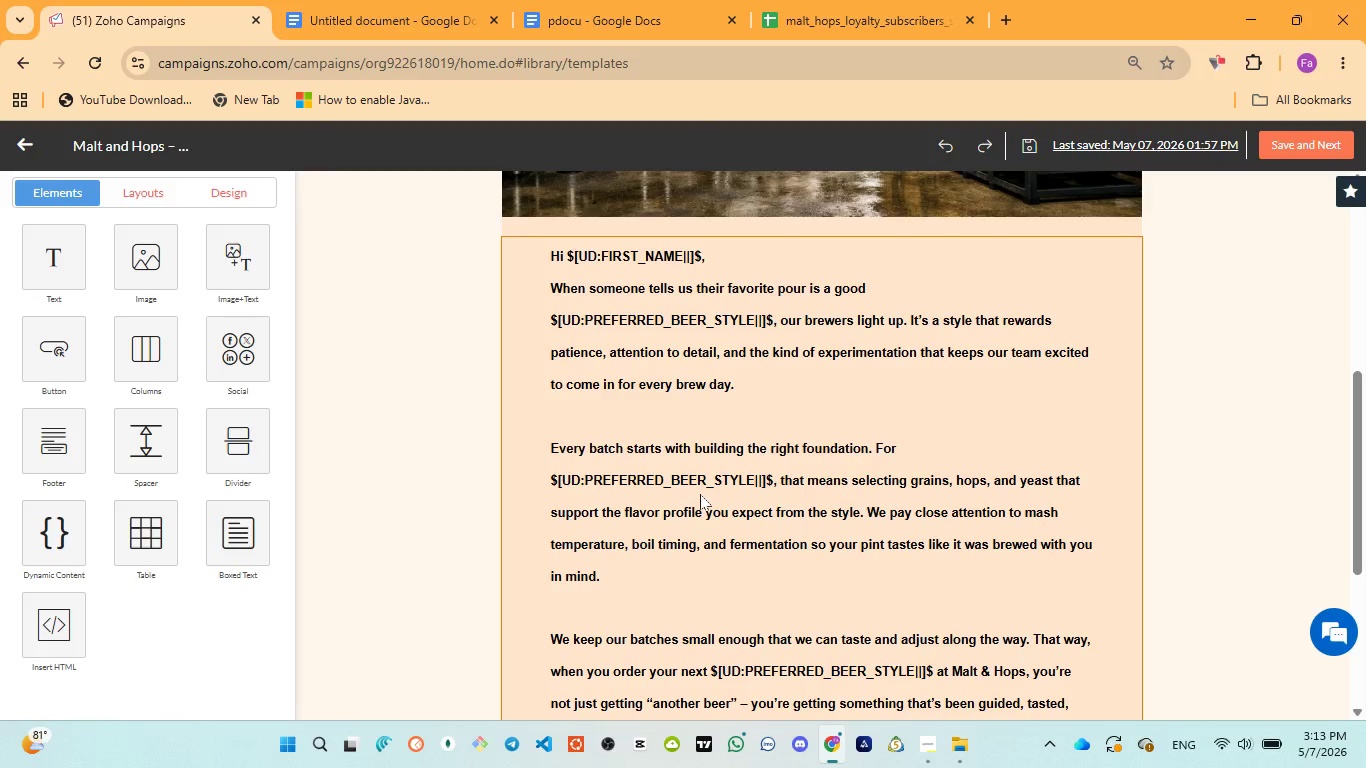 
wait(12.9)
 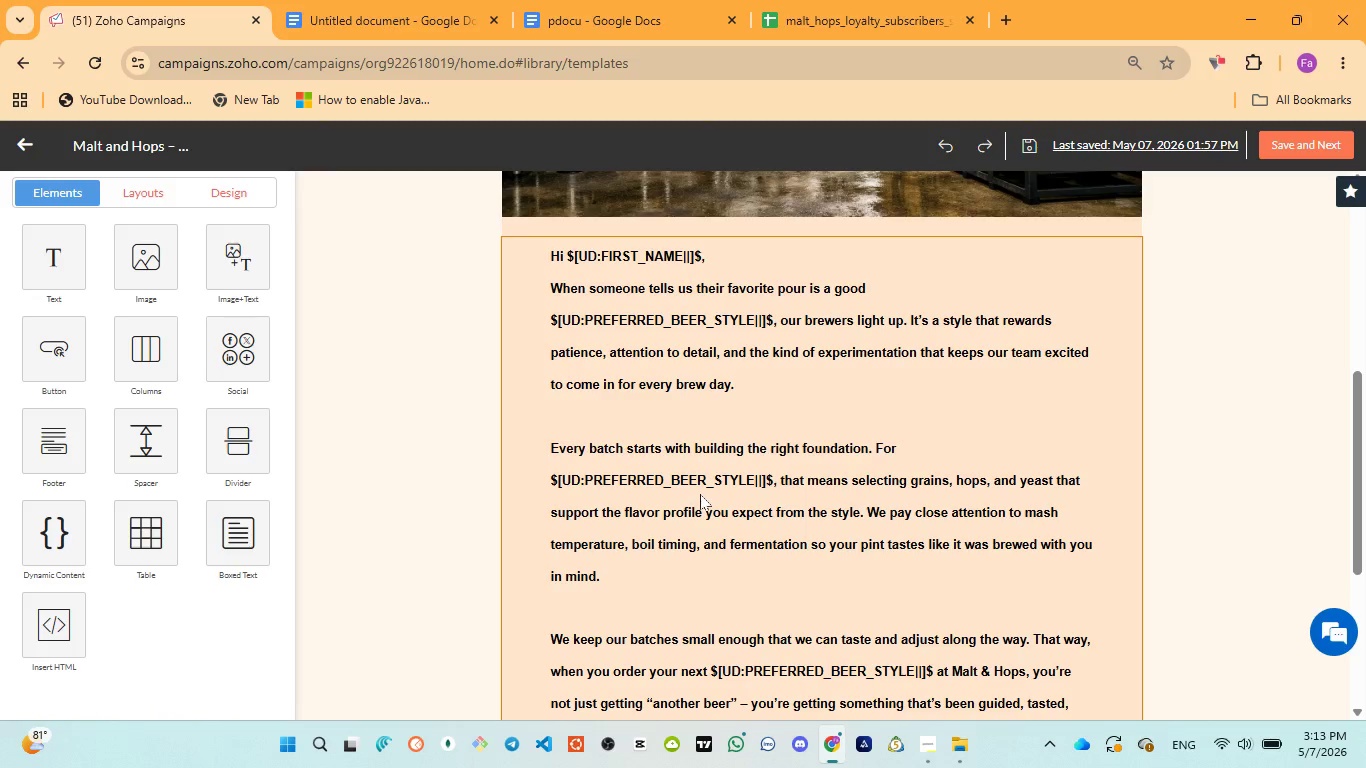 
scroll: coordinate [809, 494], scroll_direction: down, amount: 2.0
 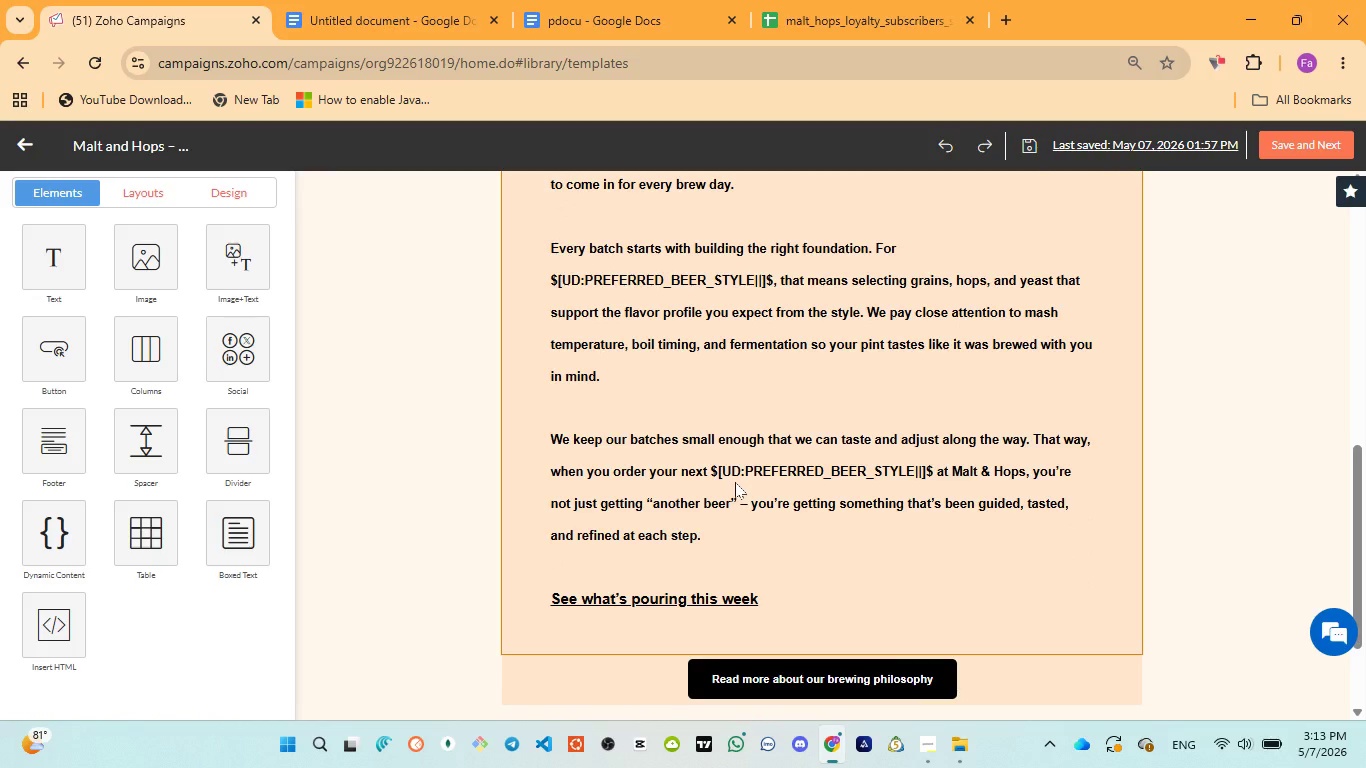 
wait(7.24)
 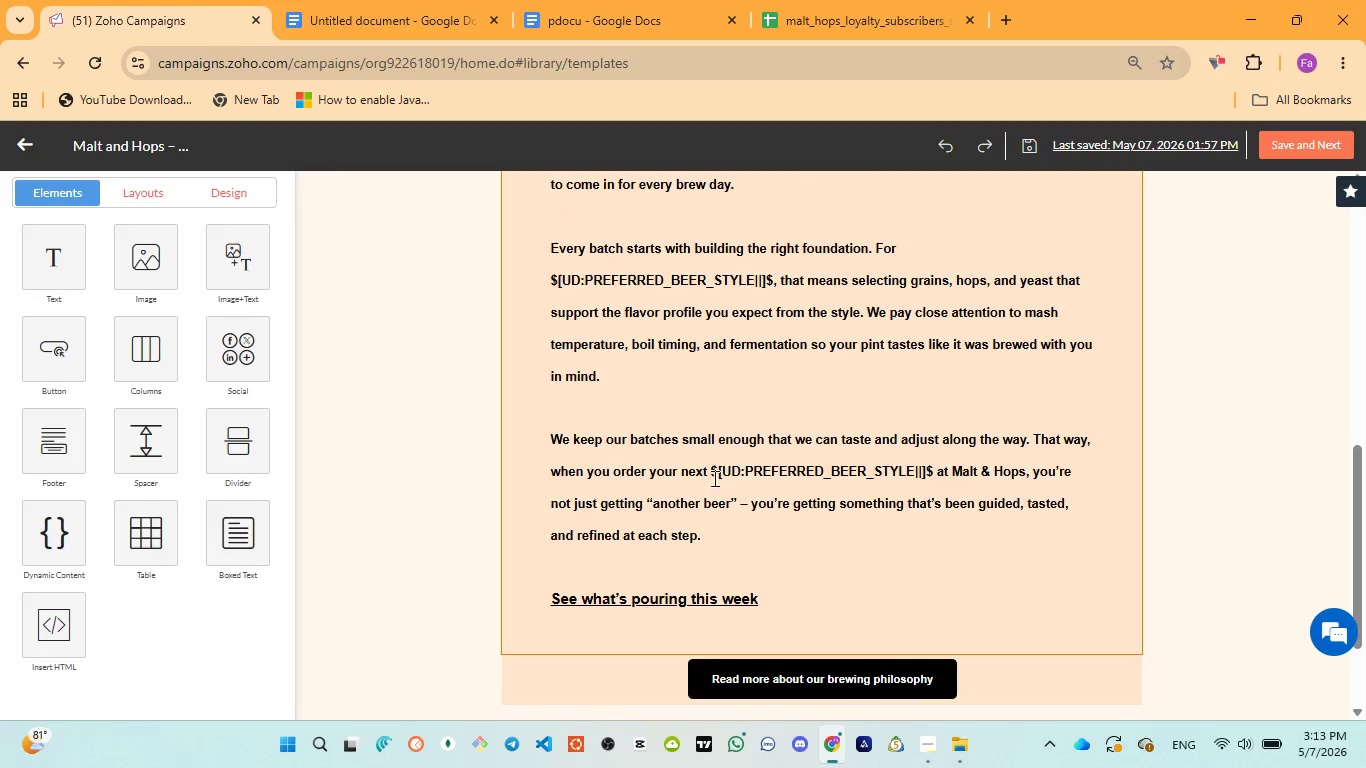 
scroll: coordinate [853, 482], scroll_direction: down, amount: 1.0
 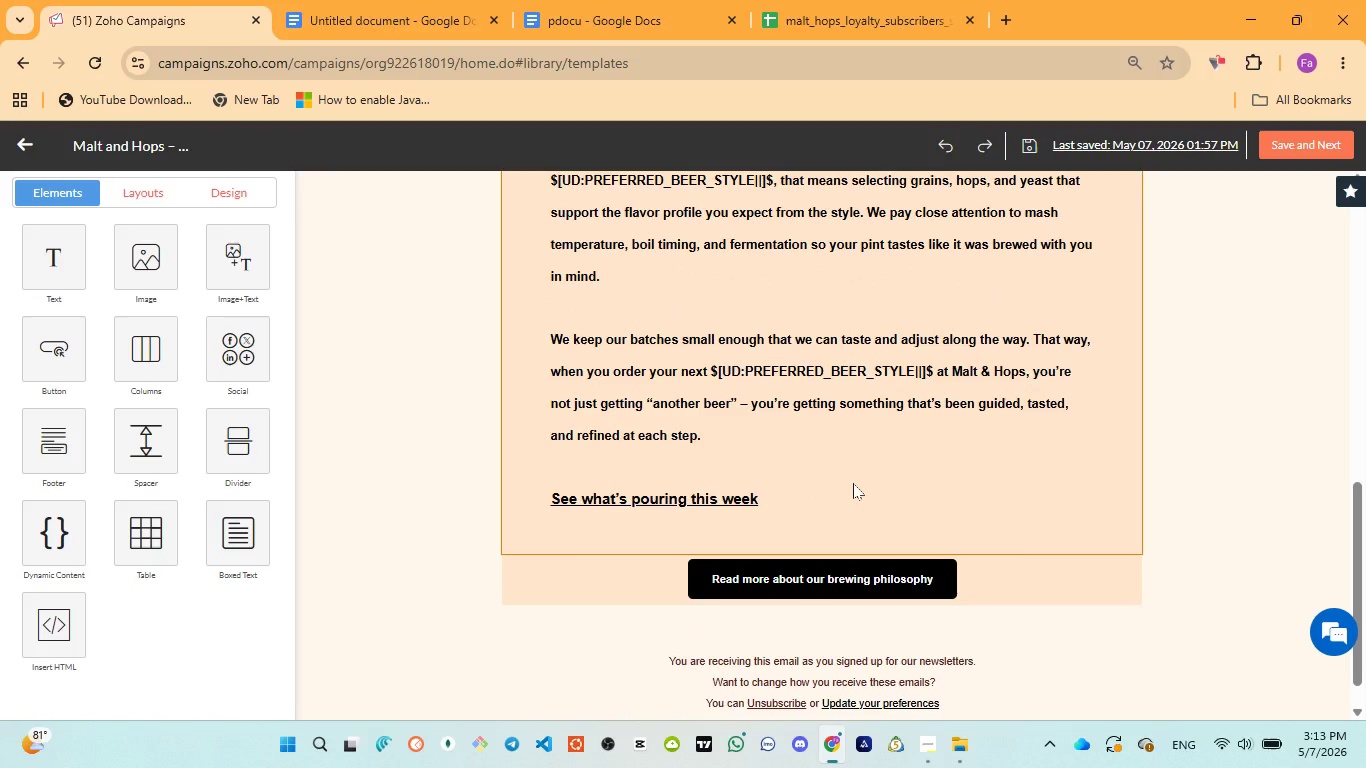 
scroll: coordinate [853, 483], scroll_direction: up, amount: 4.0
 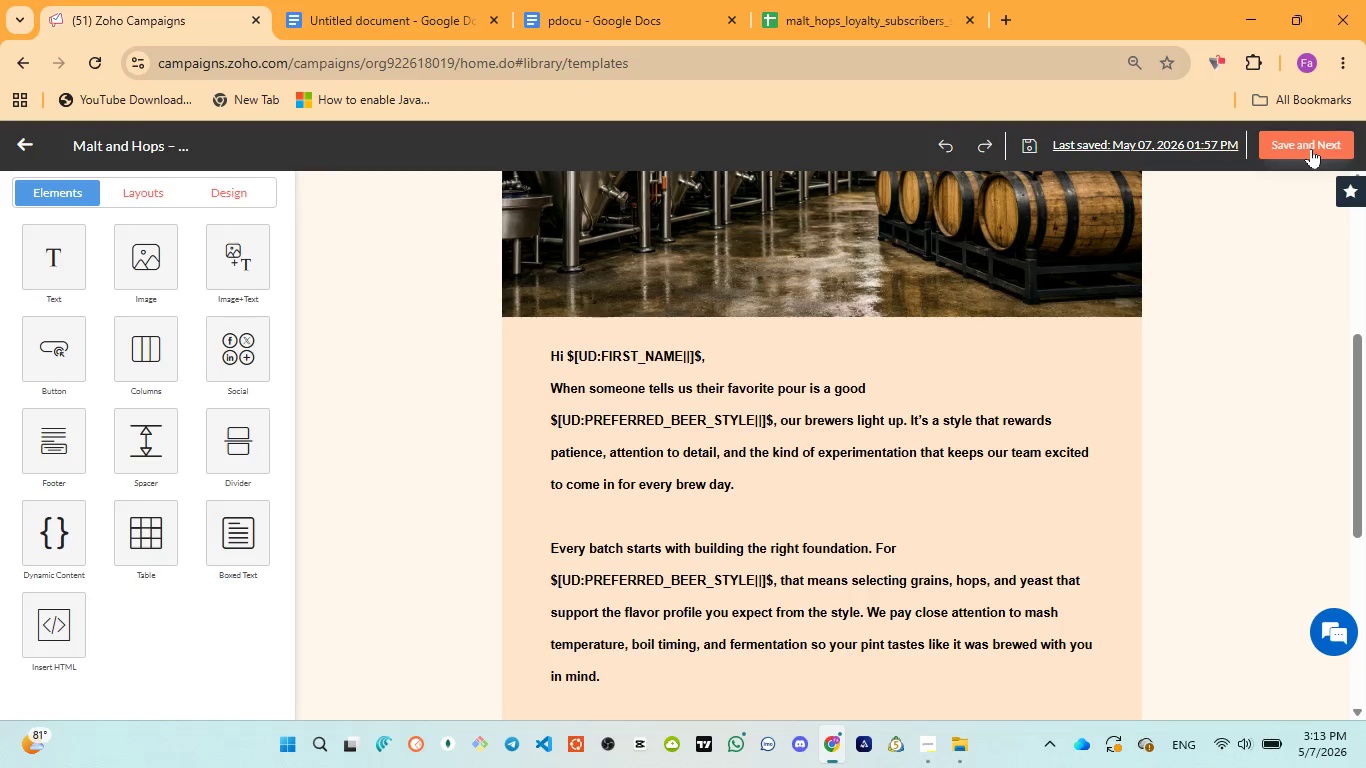 
scroll: coordinate [1025, 494], scroll_direction: down, amount: 6.0
 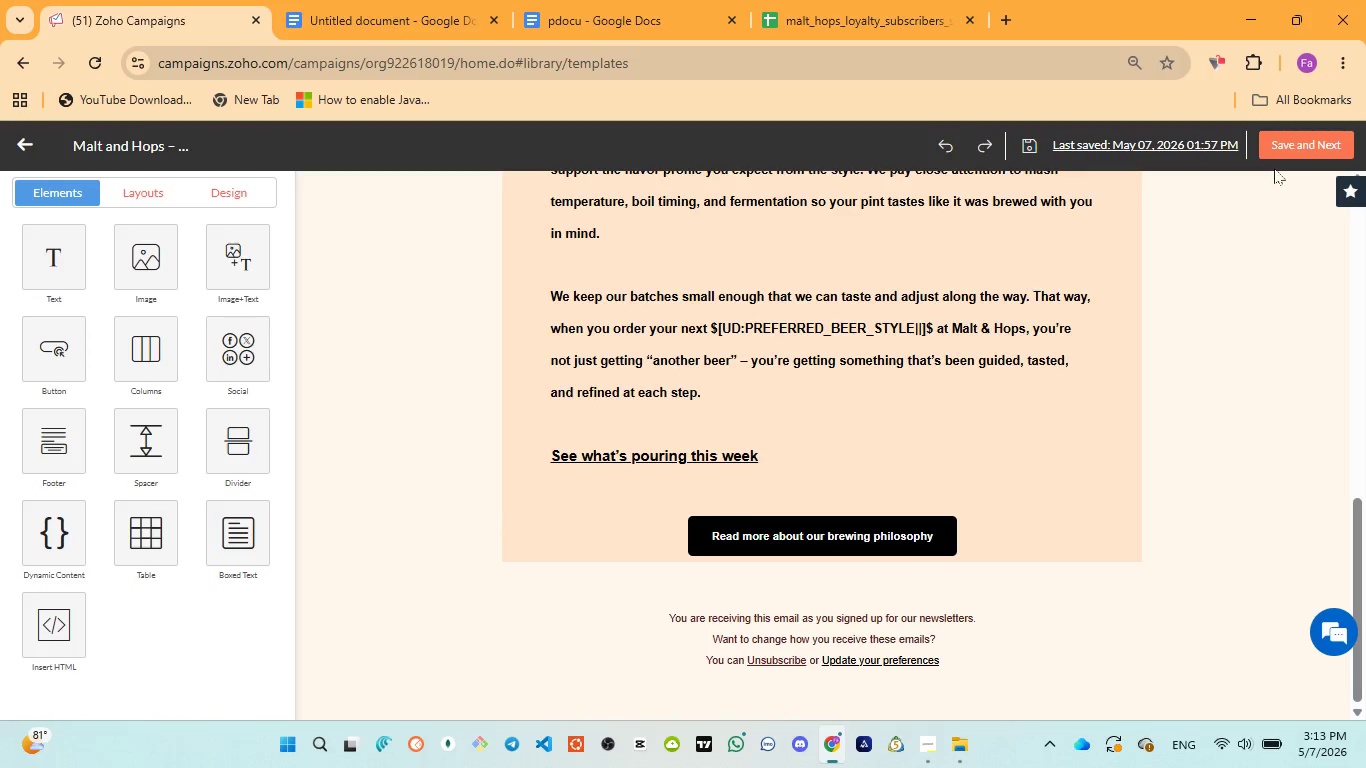 
left_click([1286, 138])
 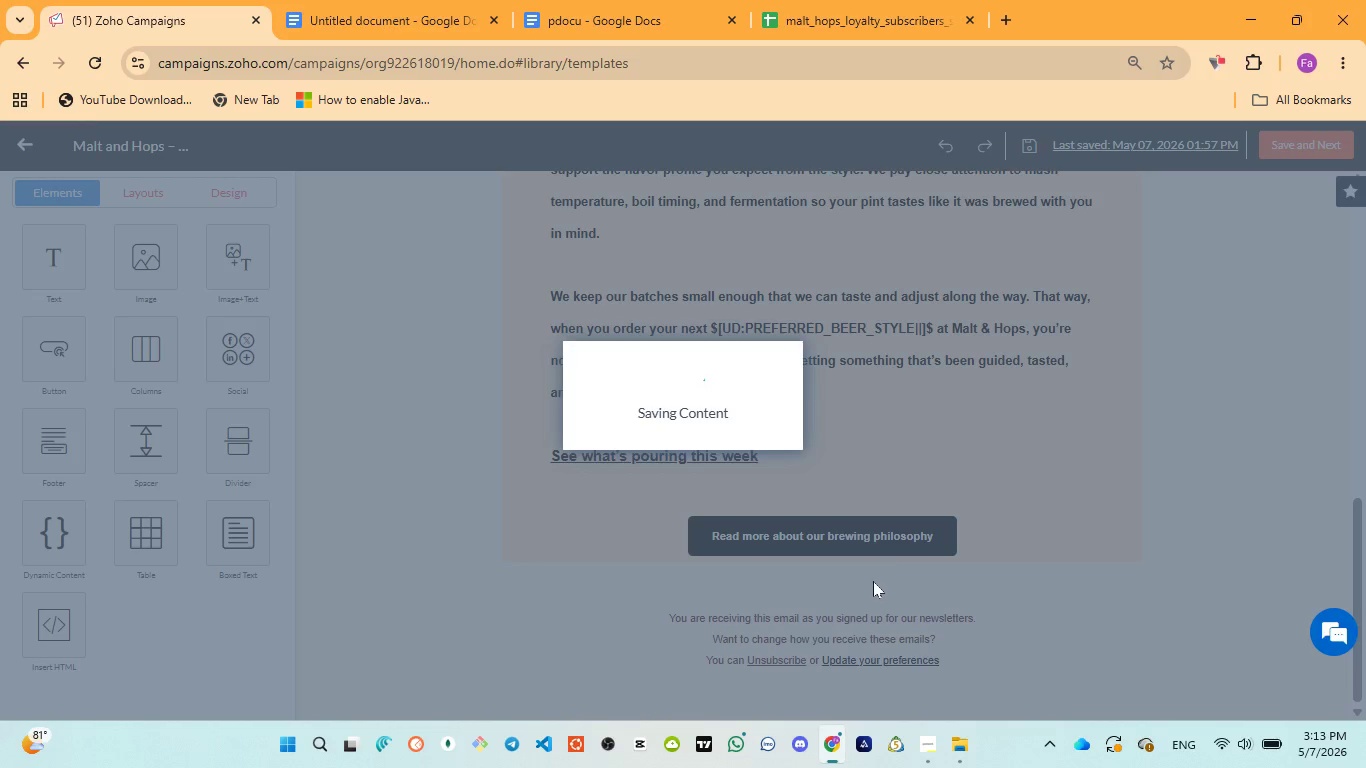 
mouse_move([782, 573])
 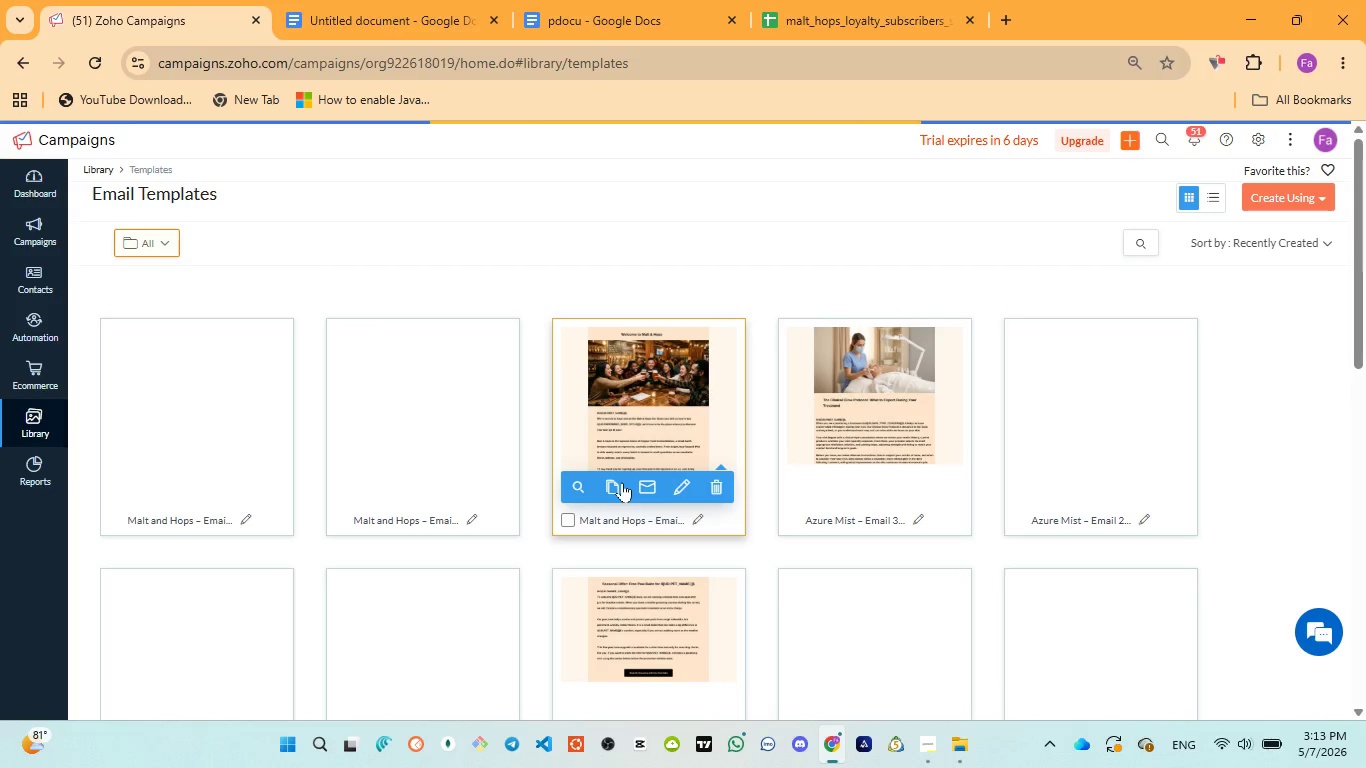 
left_click([683, 483])
 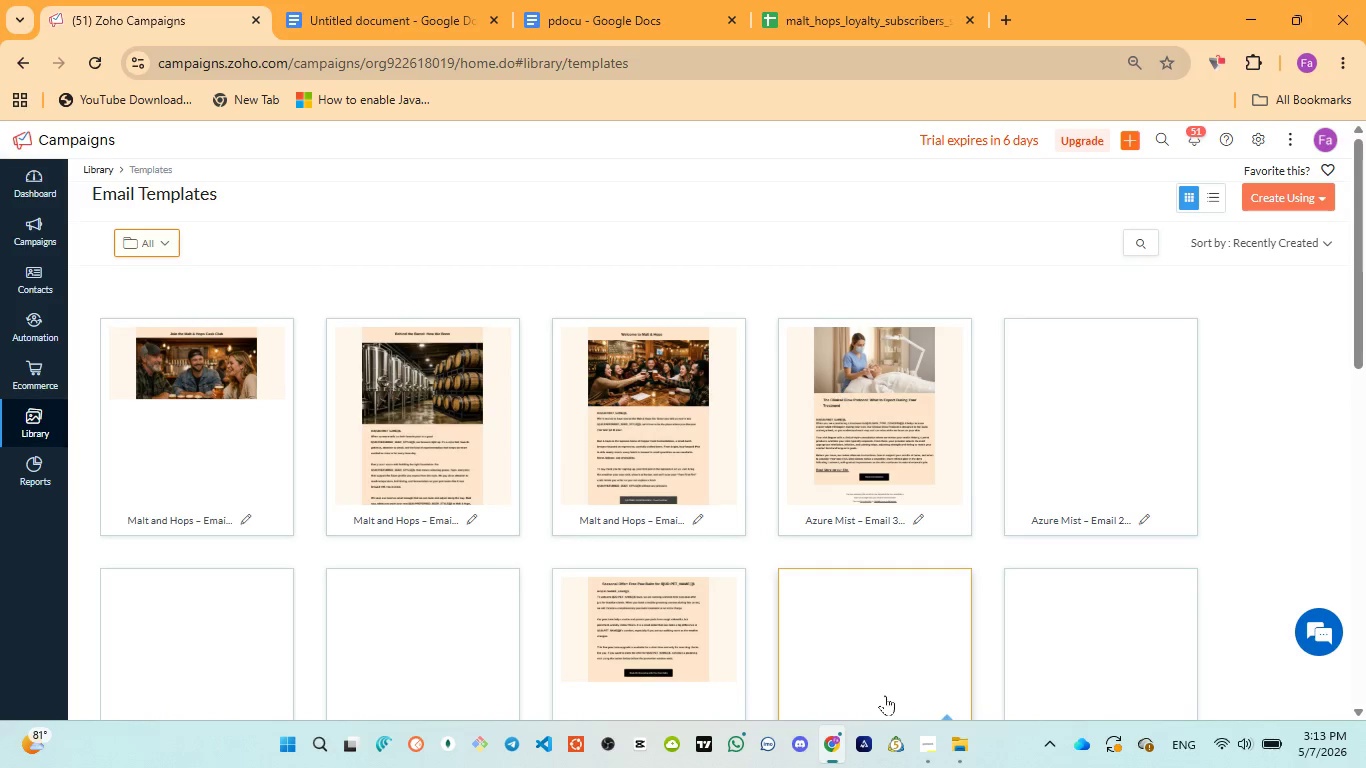 
wait(5.19)
 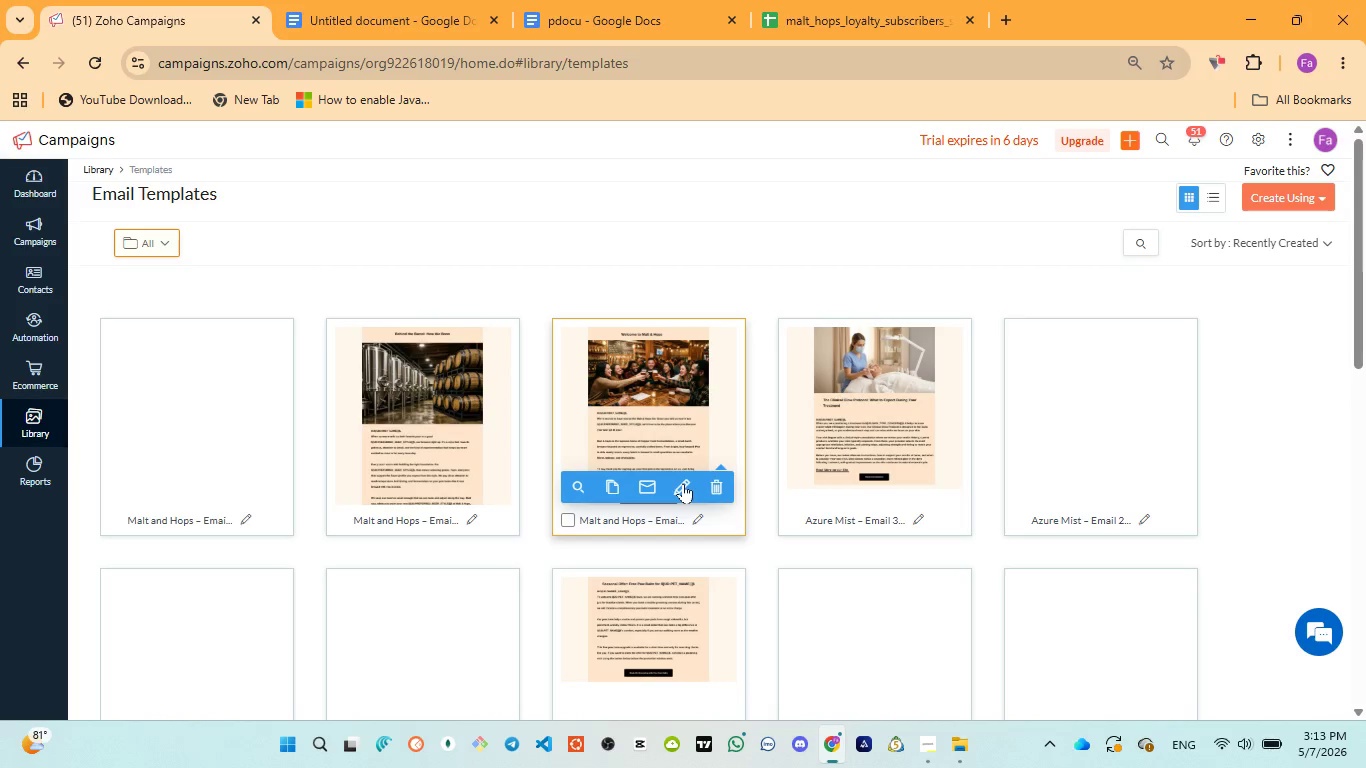 
left_click([920, 650])
 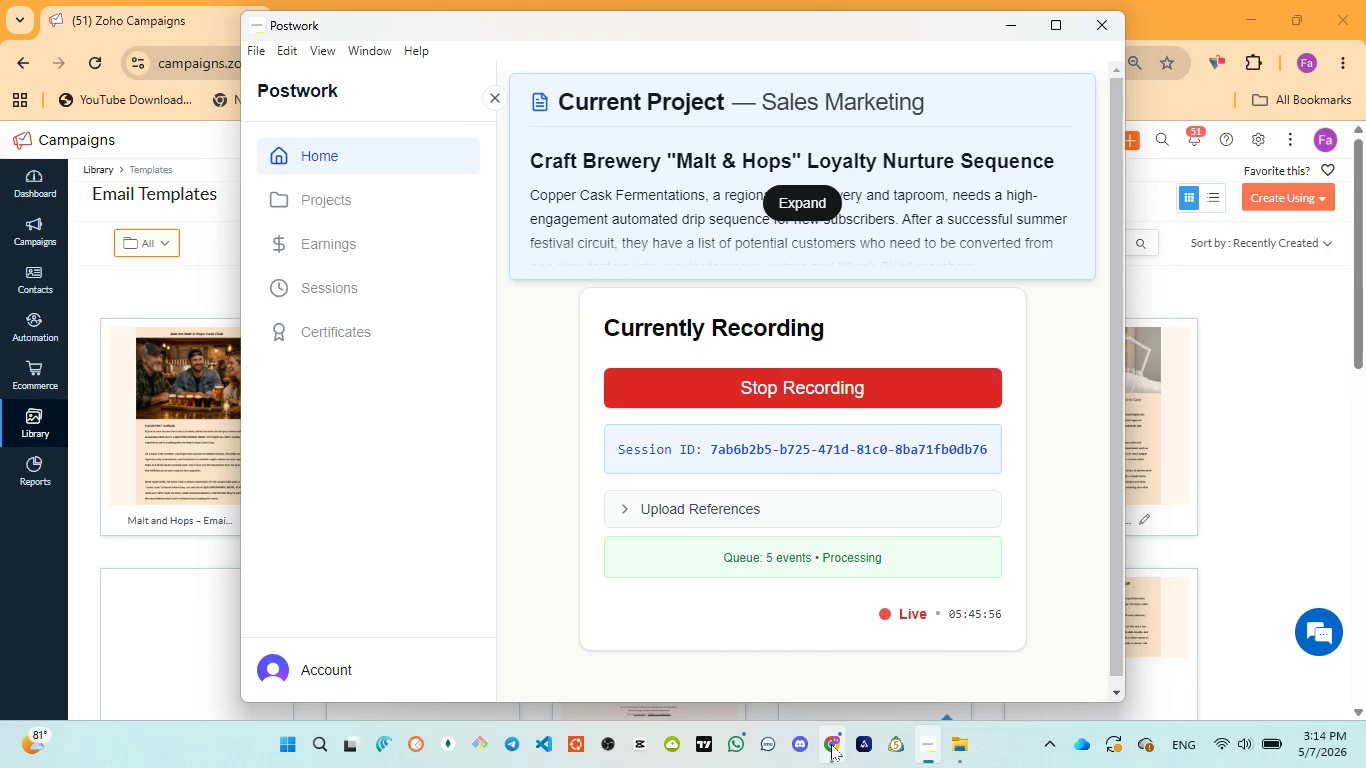 
left_click([831, 665])
 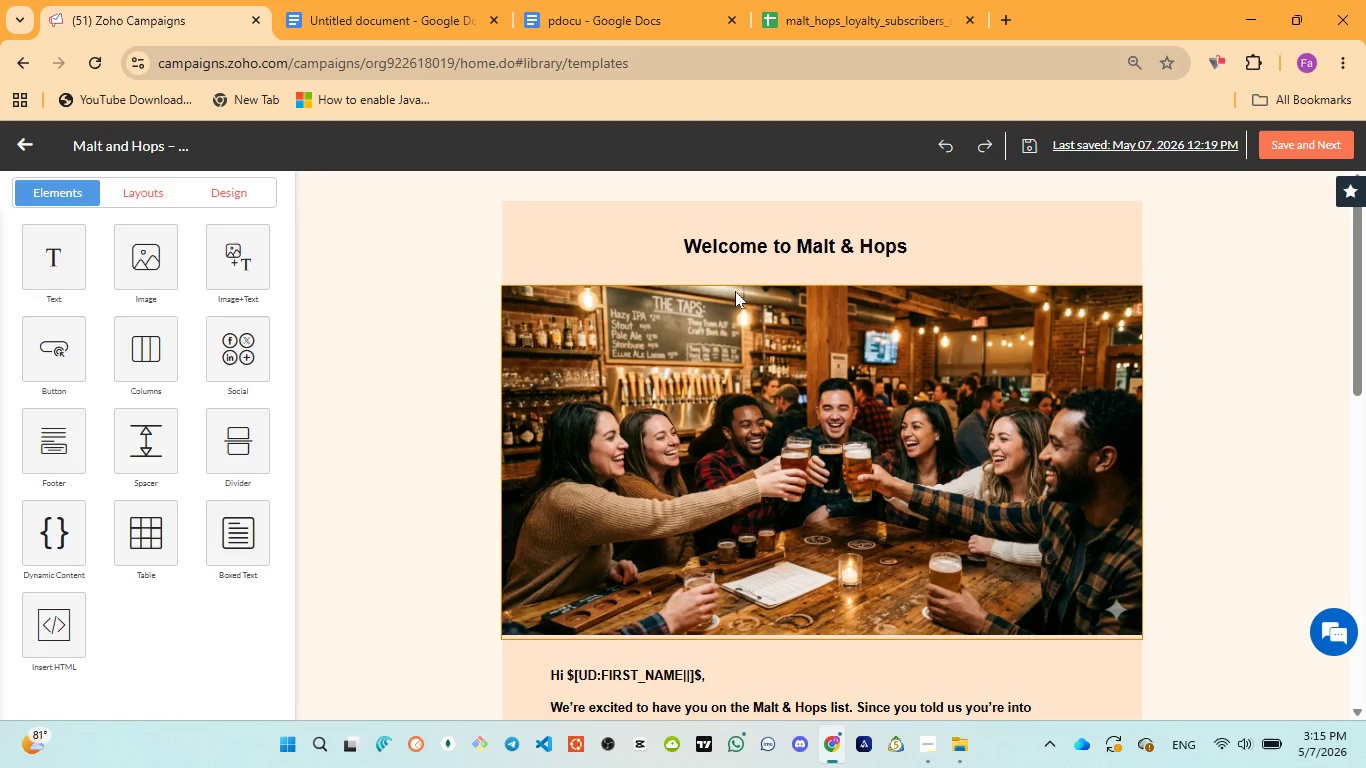 
wait(98.97)
 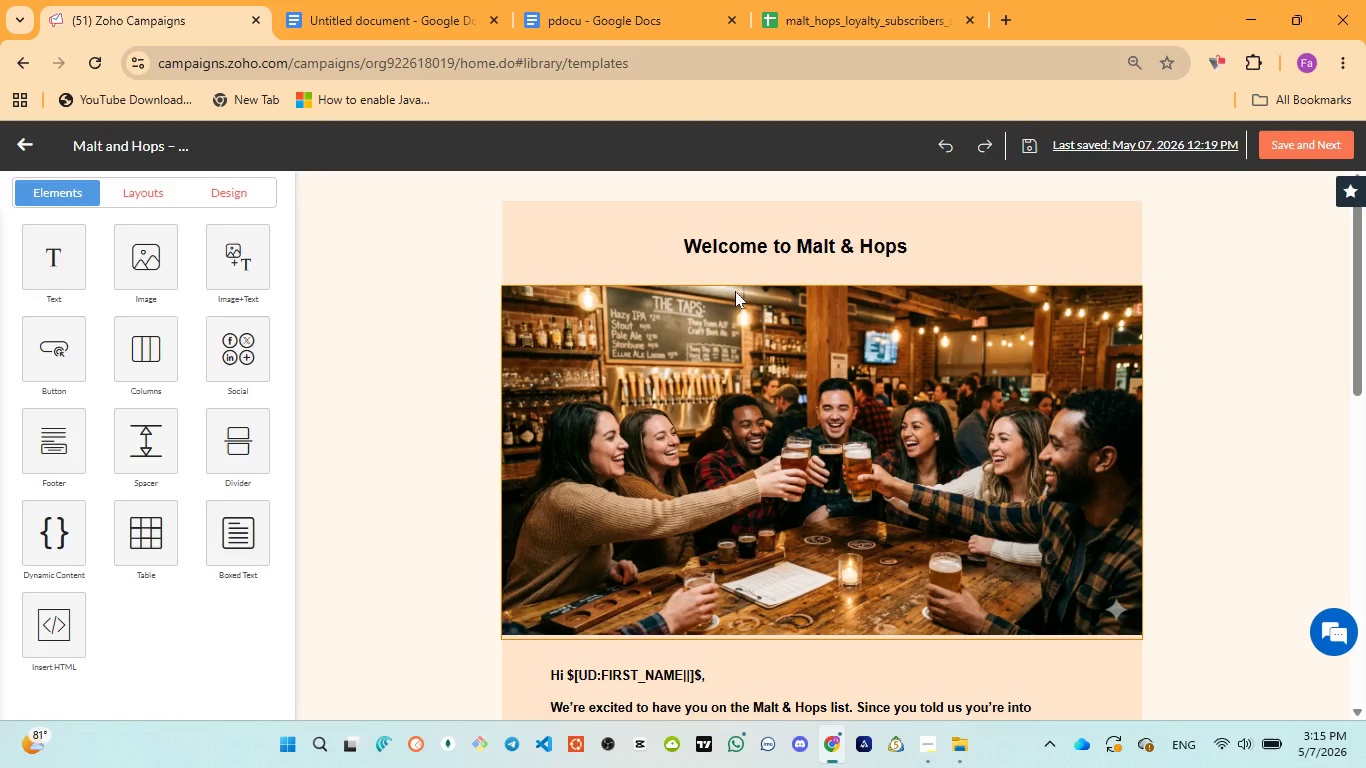 
scroll: coordinate [711, 655], scroll_direction: down, amount: 2.0
 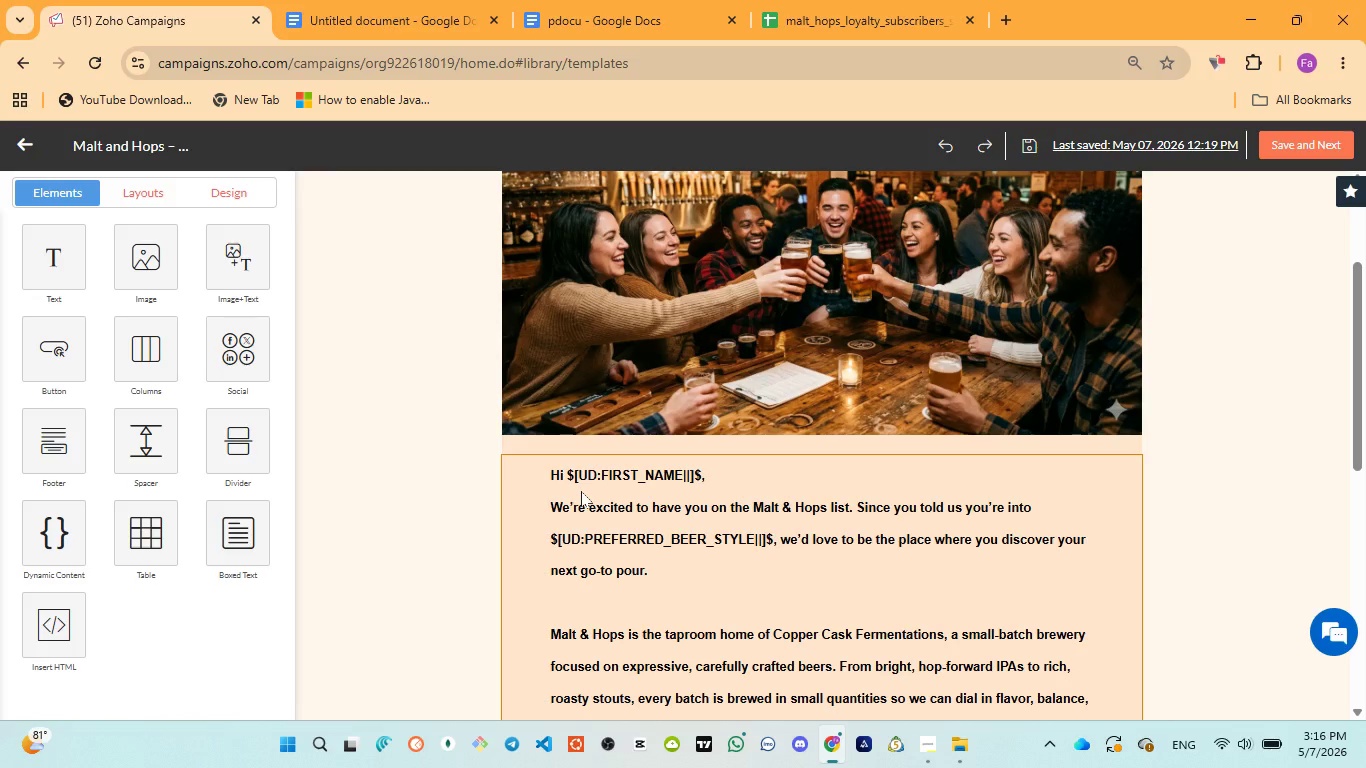 
wait(29.35)
 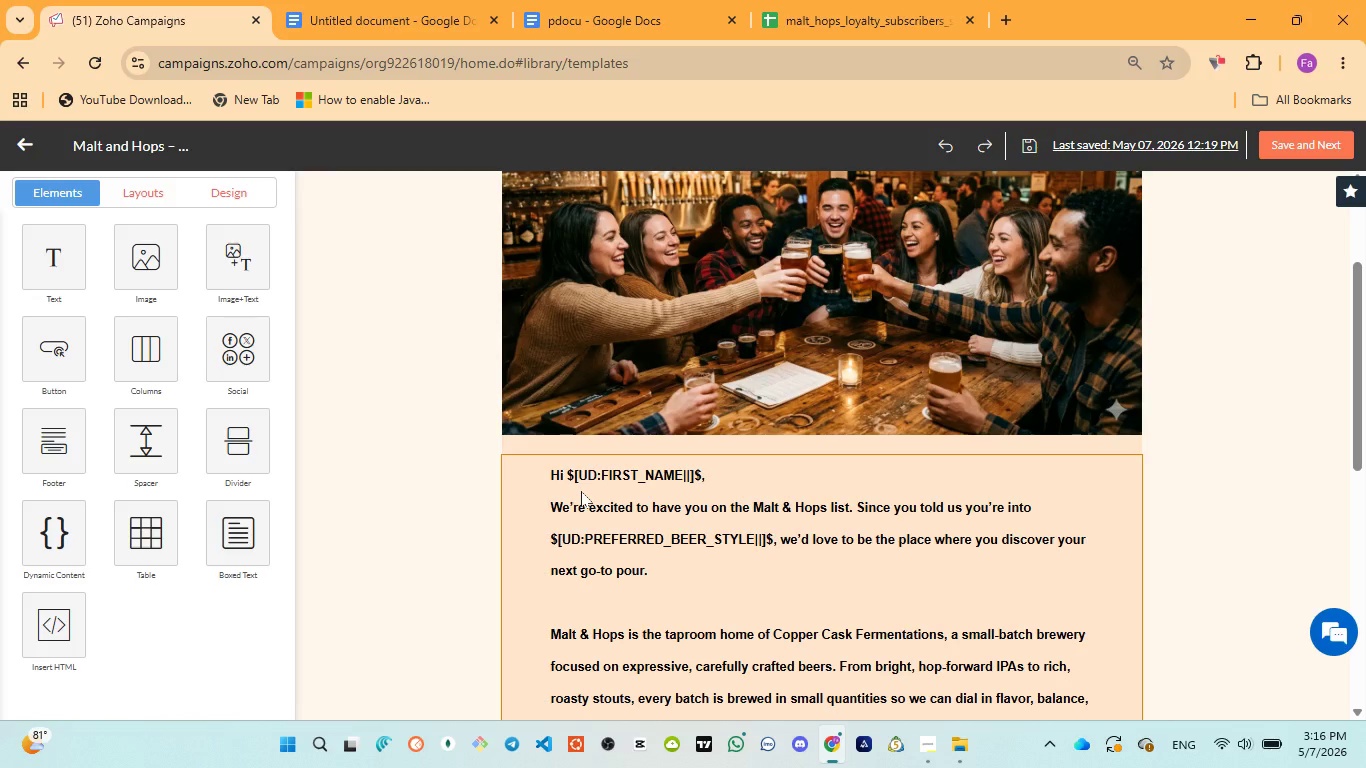 
scroll: coordinate [861, 477], scroll_direction: up, amount: 3.0
 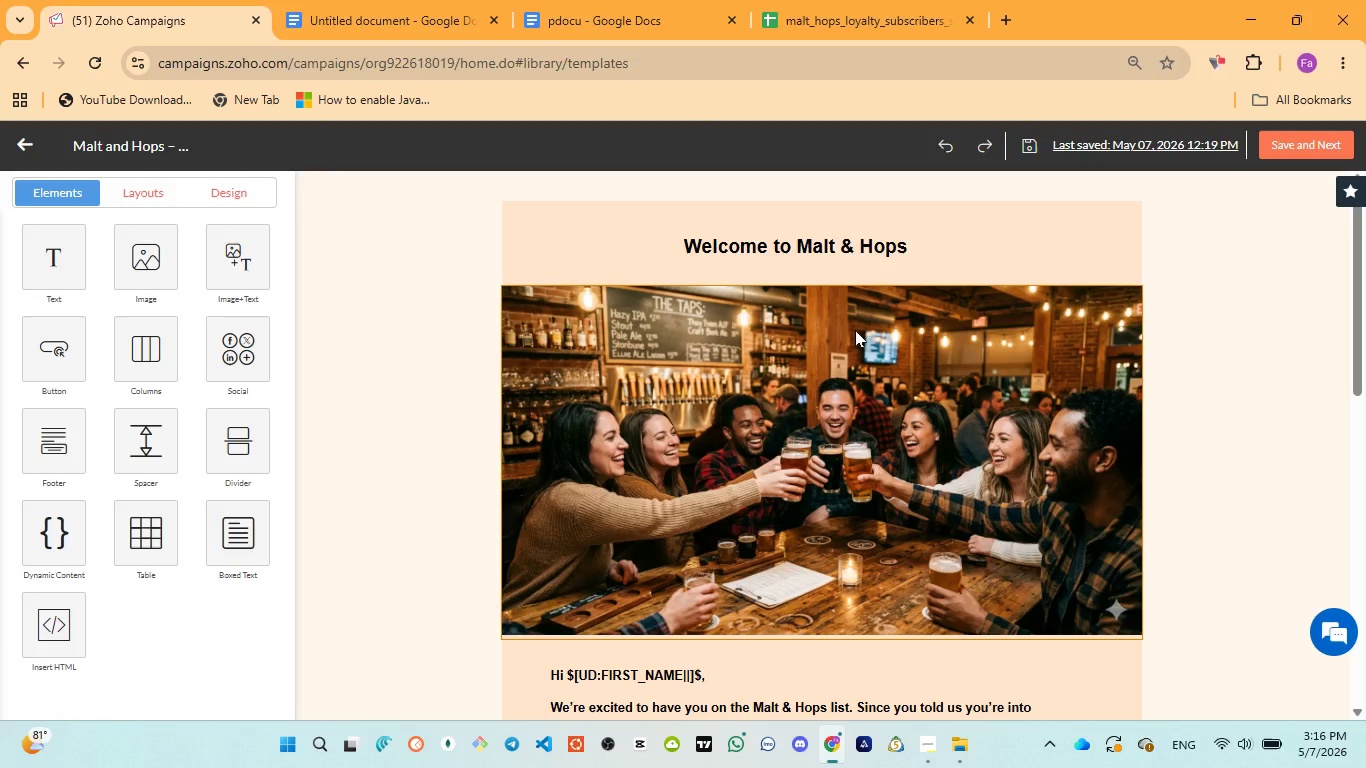 
wait(30.89)
 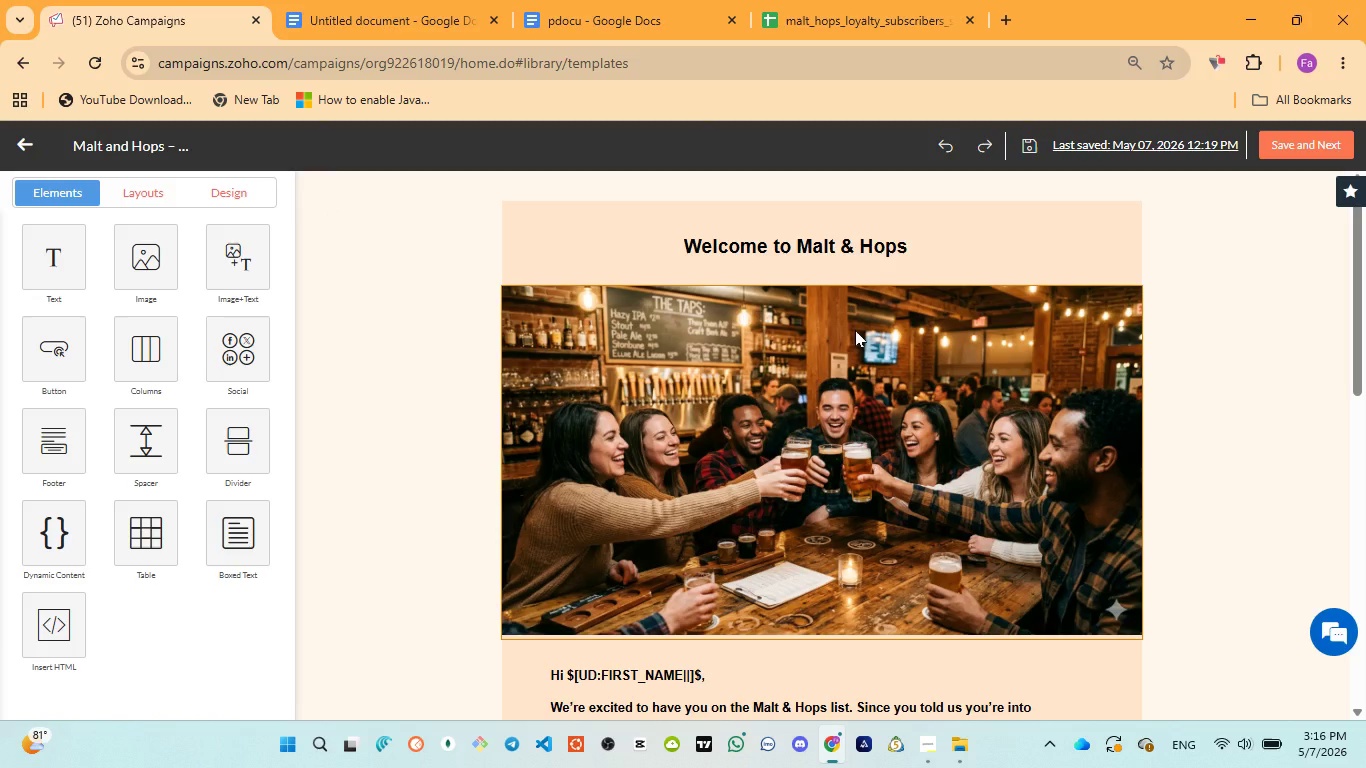 
scroll: coordinate [815, 501], scroll_direction: down, amount: 3.0
 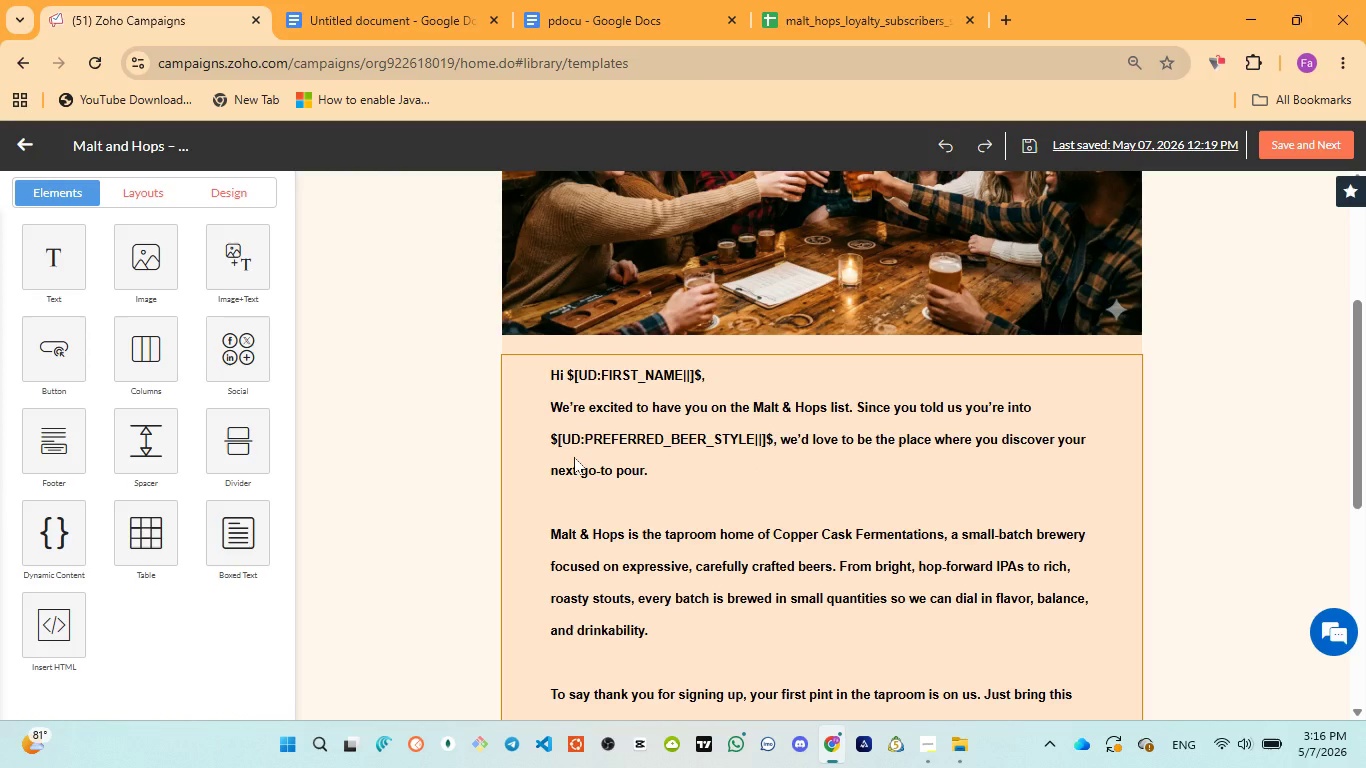 
wait(6.57)
 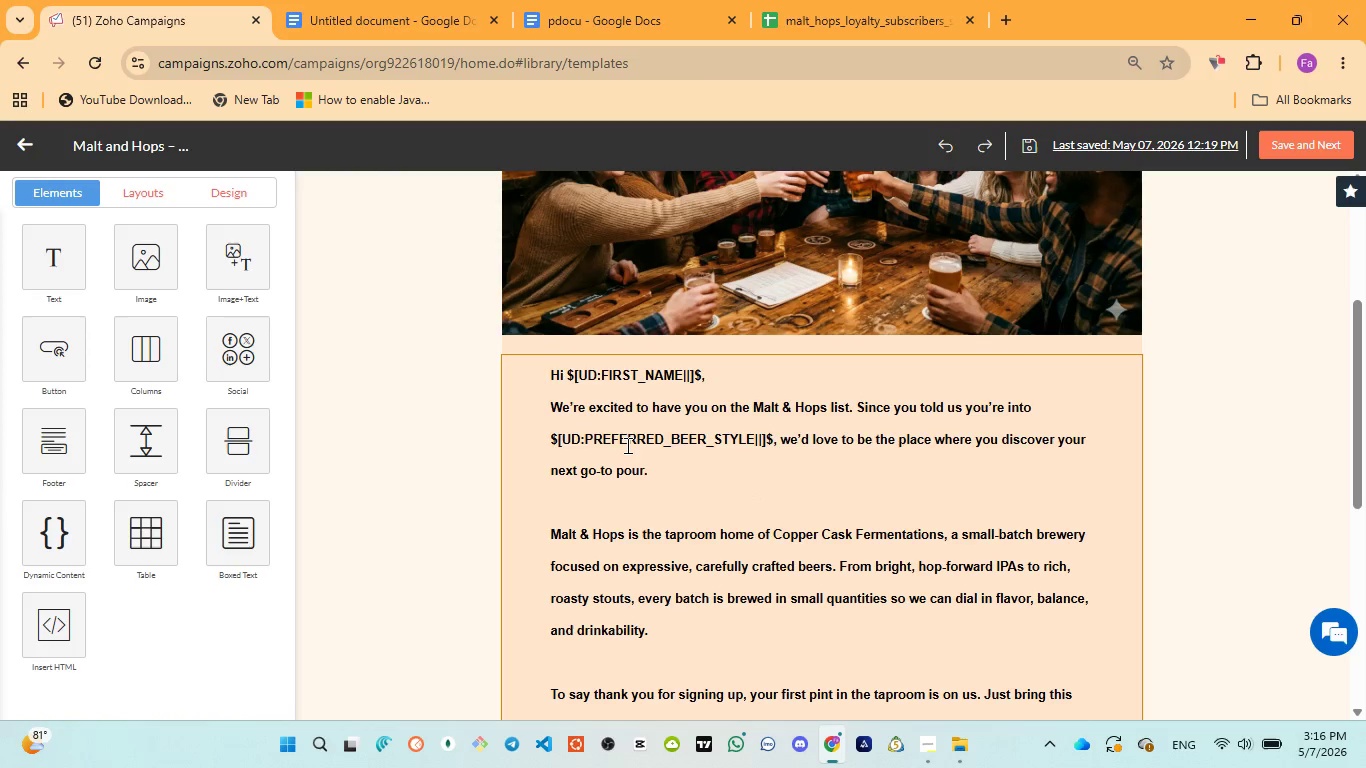 
scroll: coordinate [713, 490], scroll_direction: down, amount: 2.0
 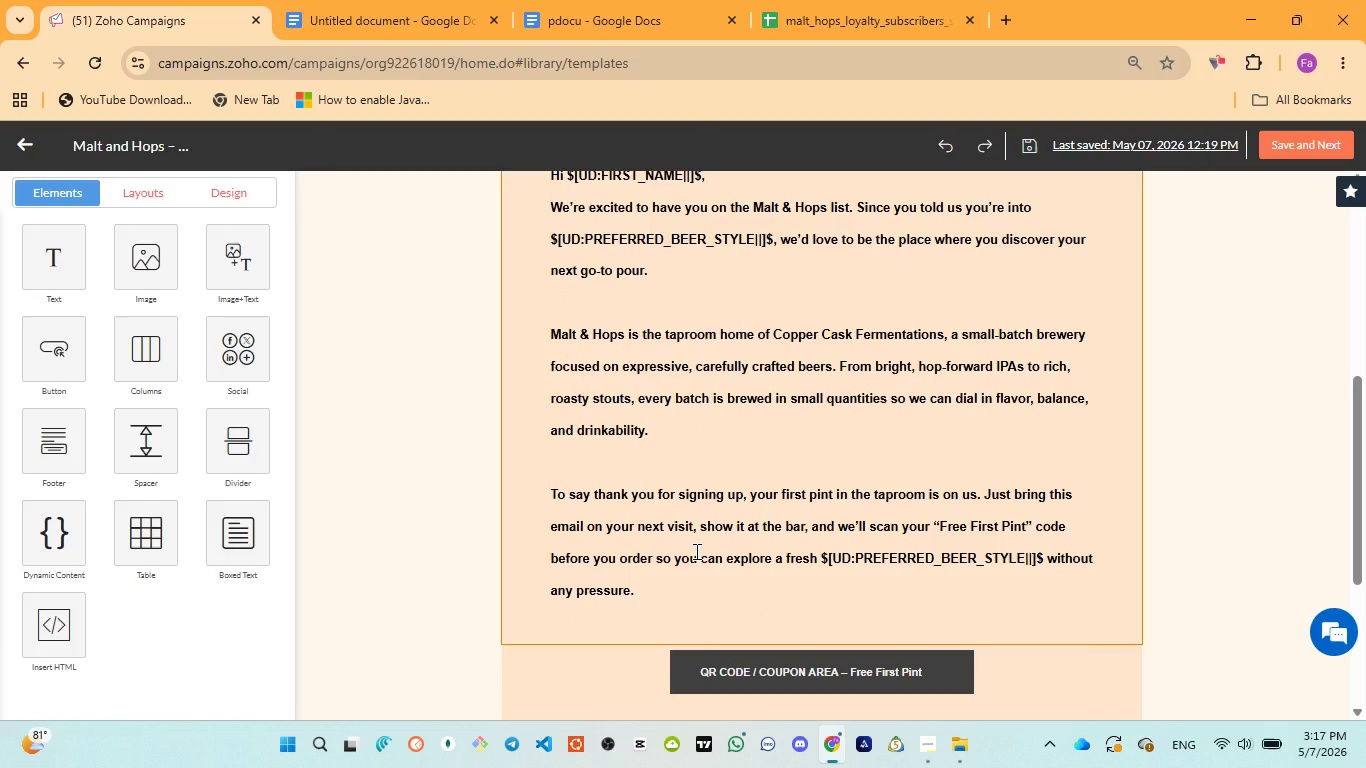 
wait(12.98)
 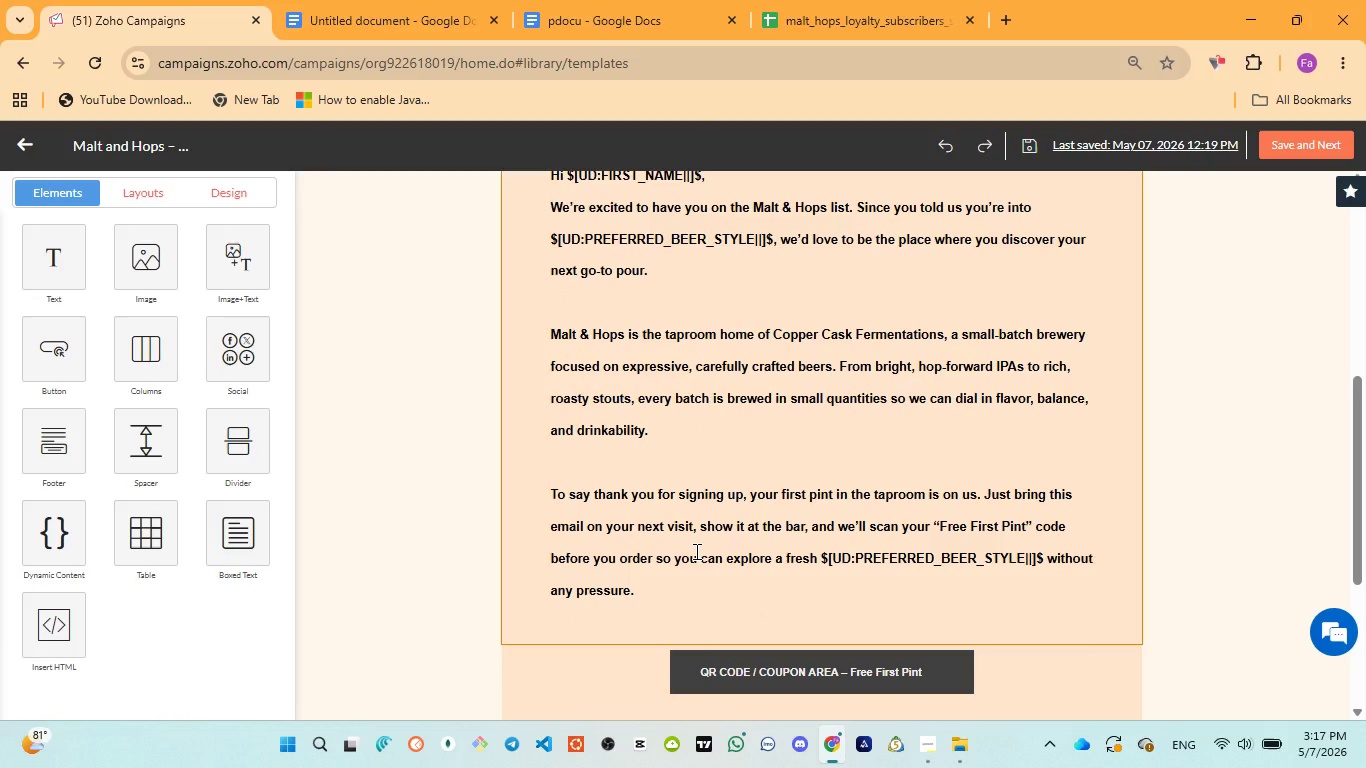 
scroll: coordinate [911, 583], scroll_direction: down, amount: 3.0
 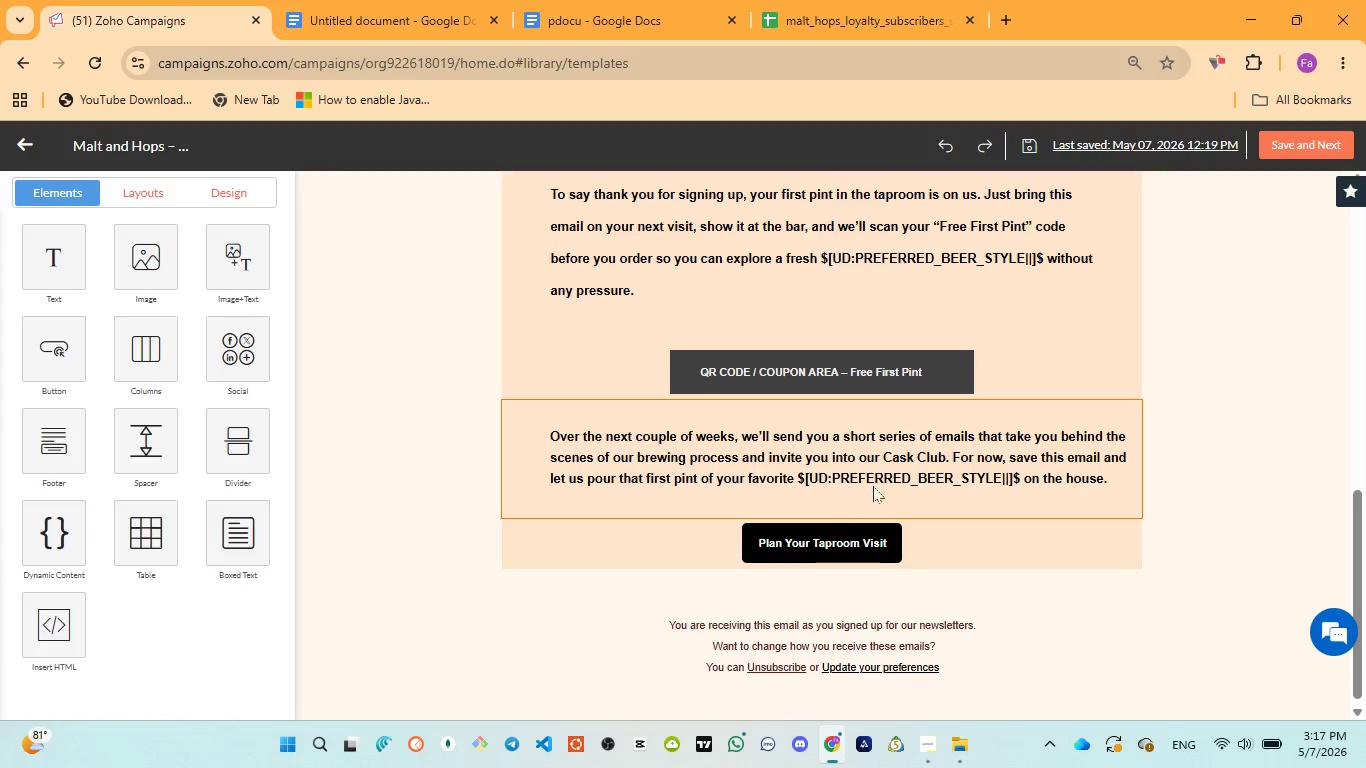 
wait(18.22)
 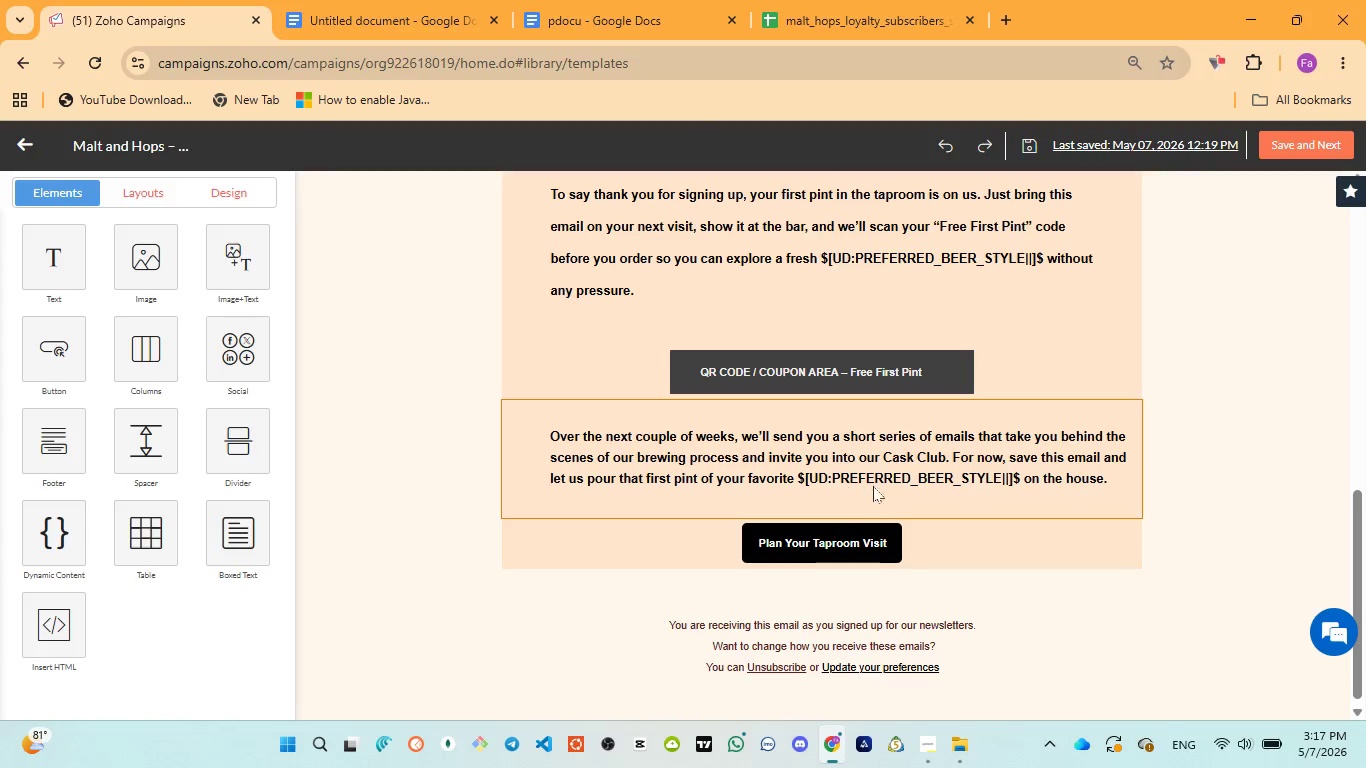 
scroll: coordinate [972, 557], scroll_direction: up, amount: 14.0
 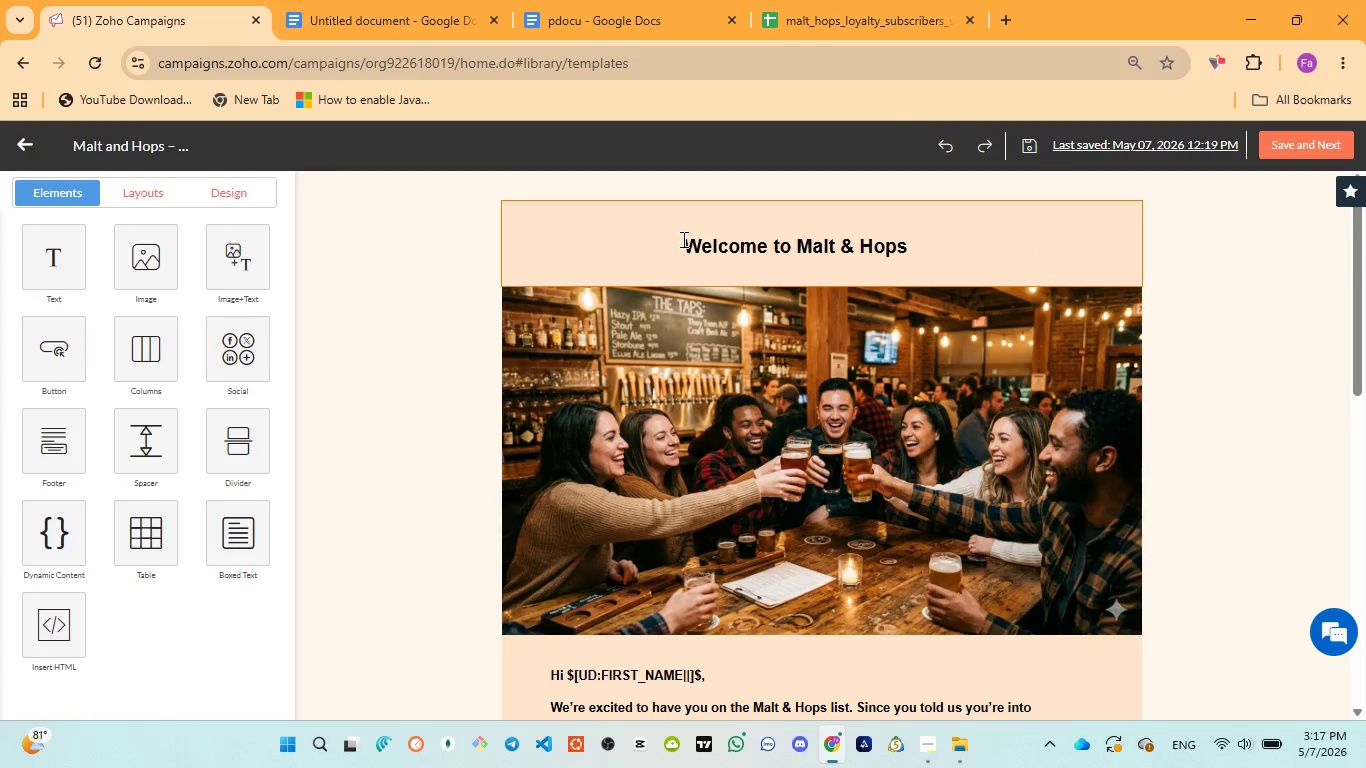 
left_click([683, 239])
 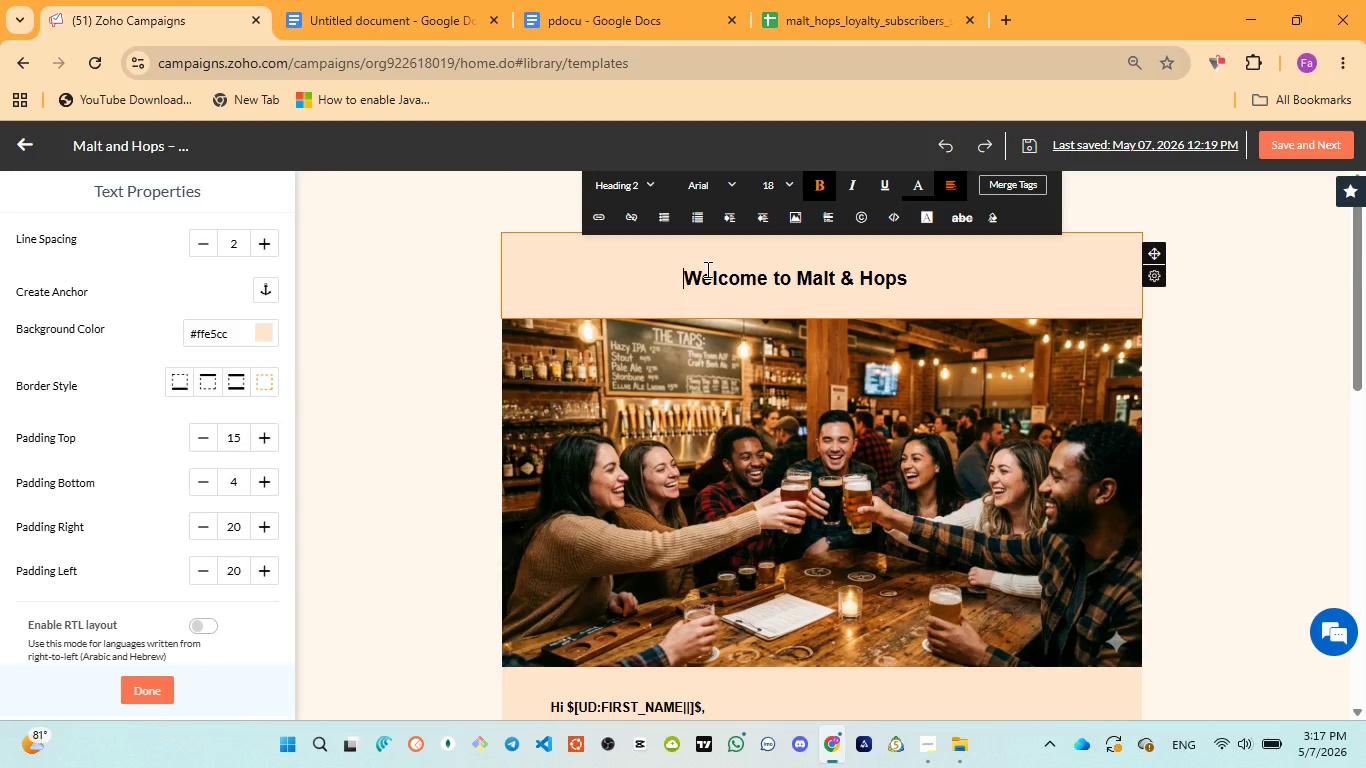 
key(Control+ControlLeft)
 